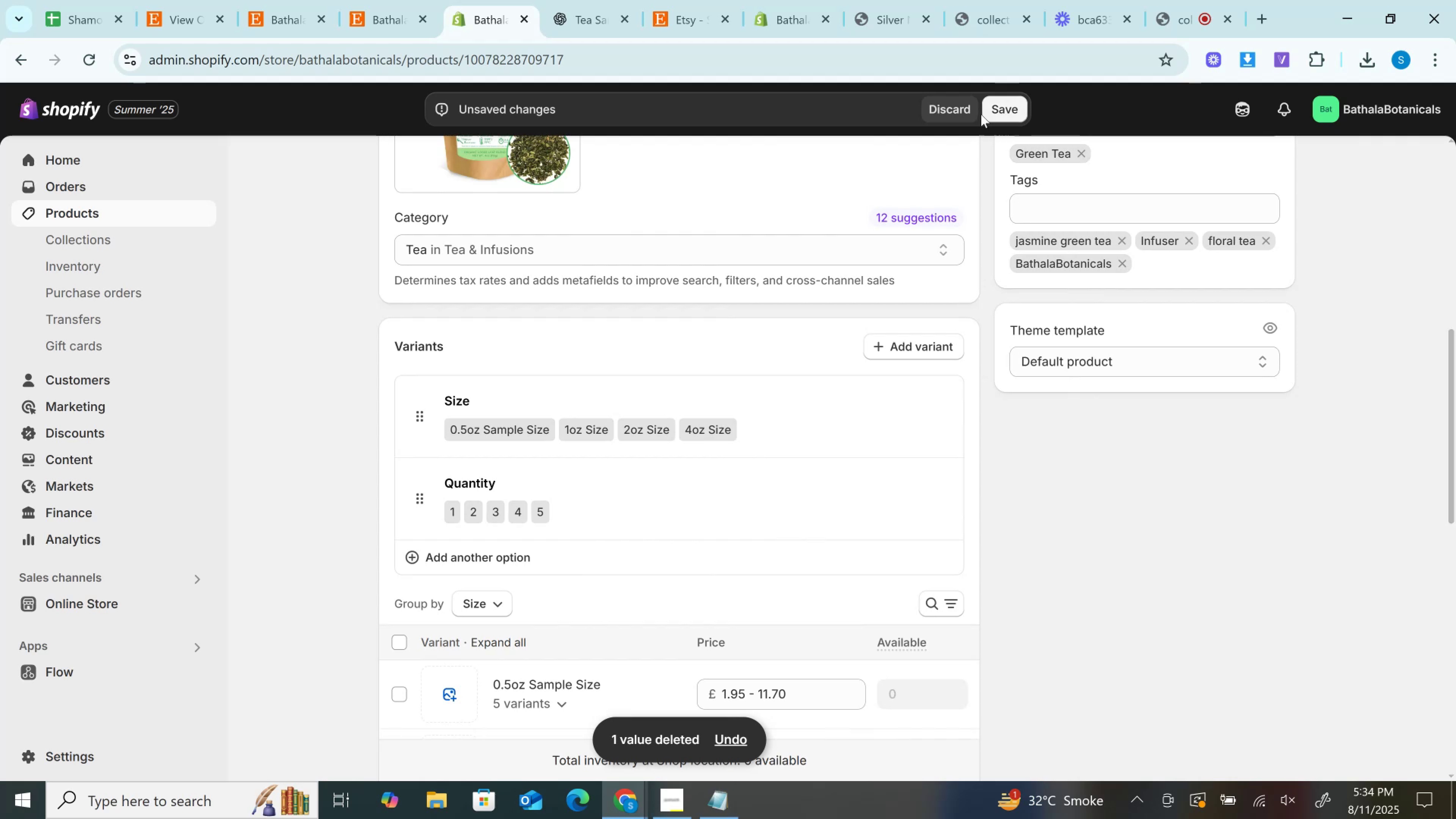 
left_click([1004, 111])
 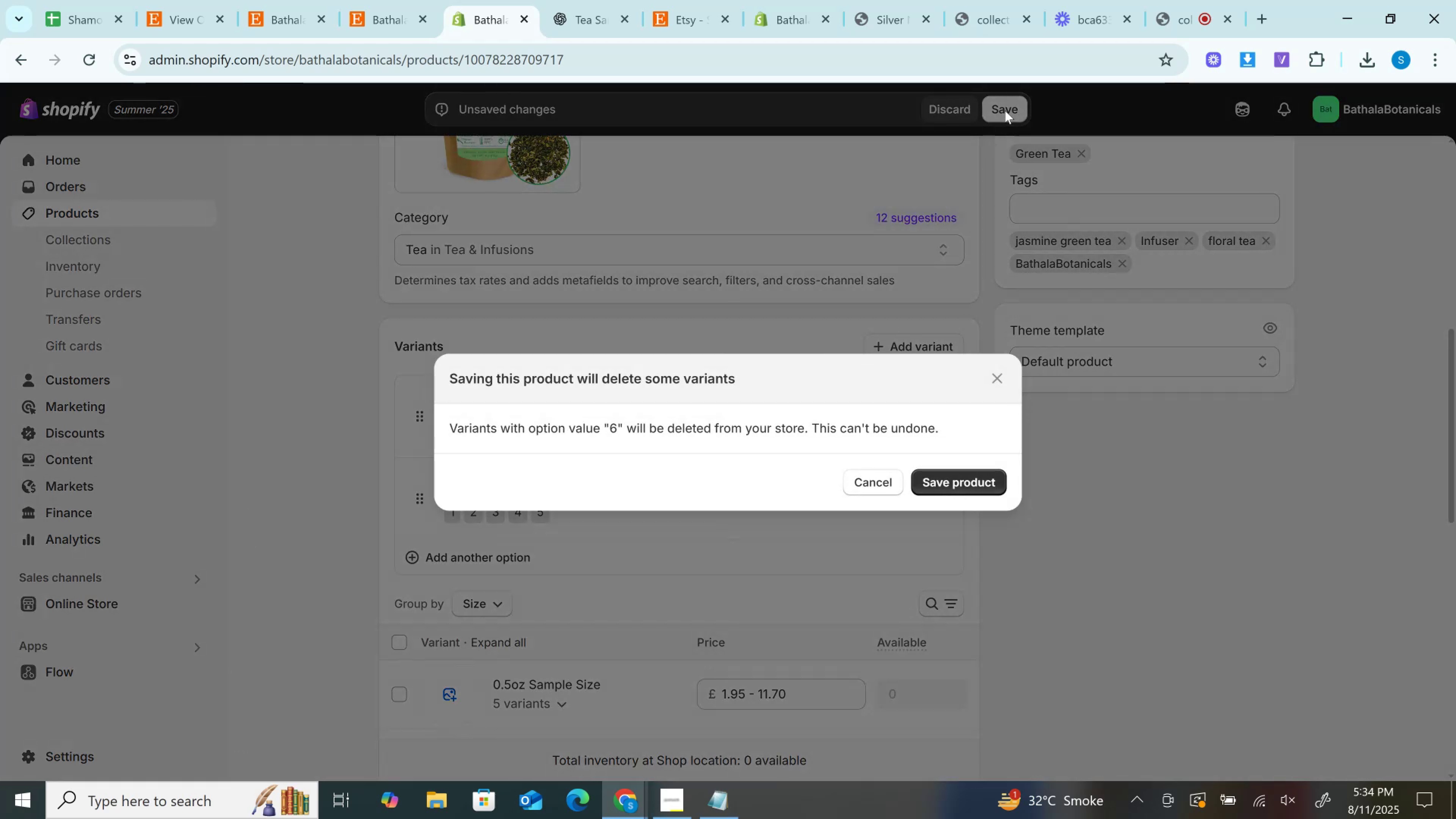 
wait(5.2)
 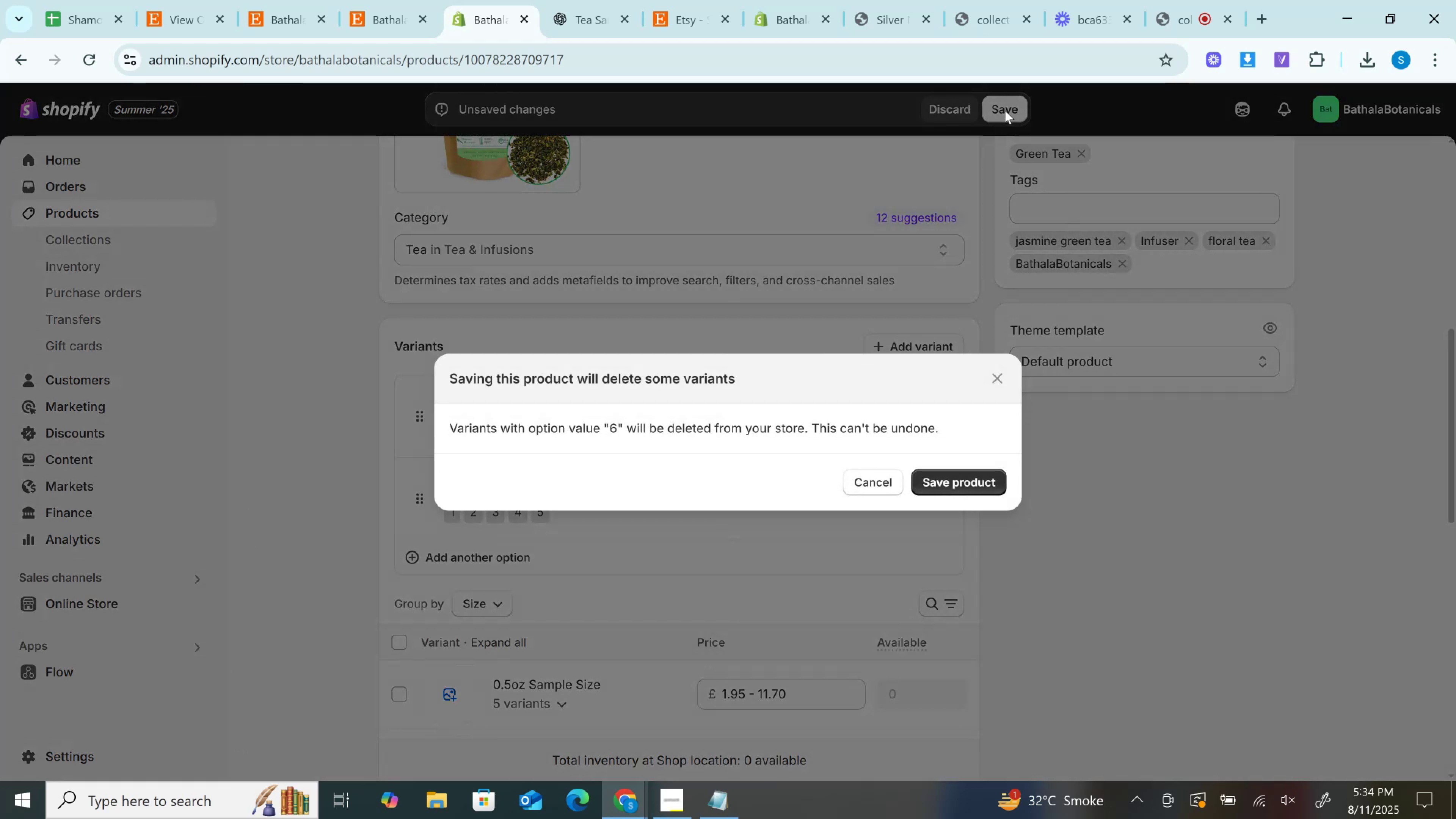 
left_click([966, 470])
 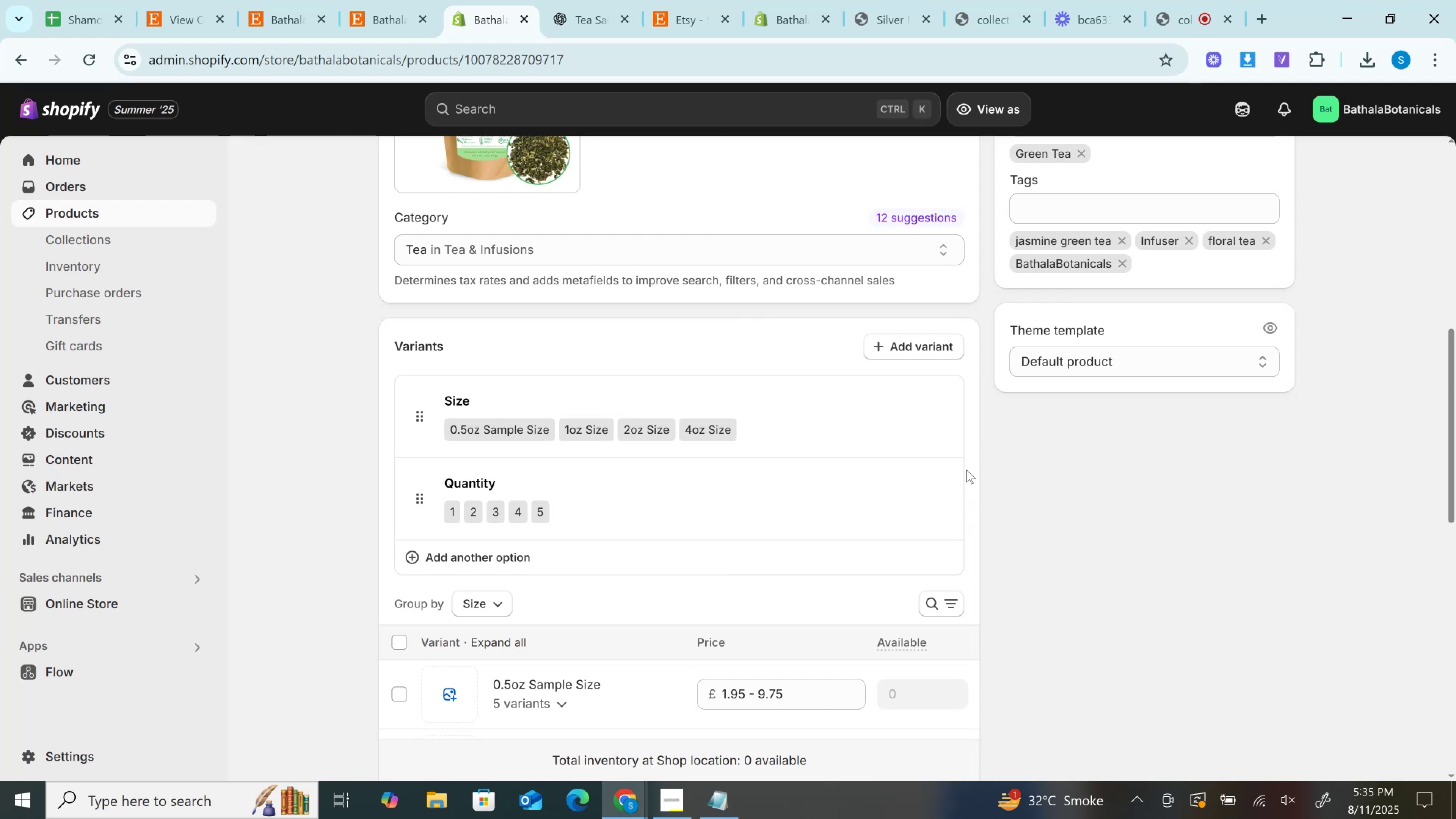 
wait(23.71)
 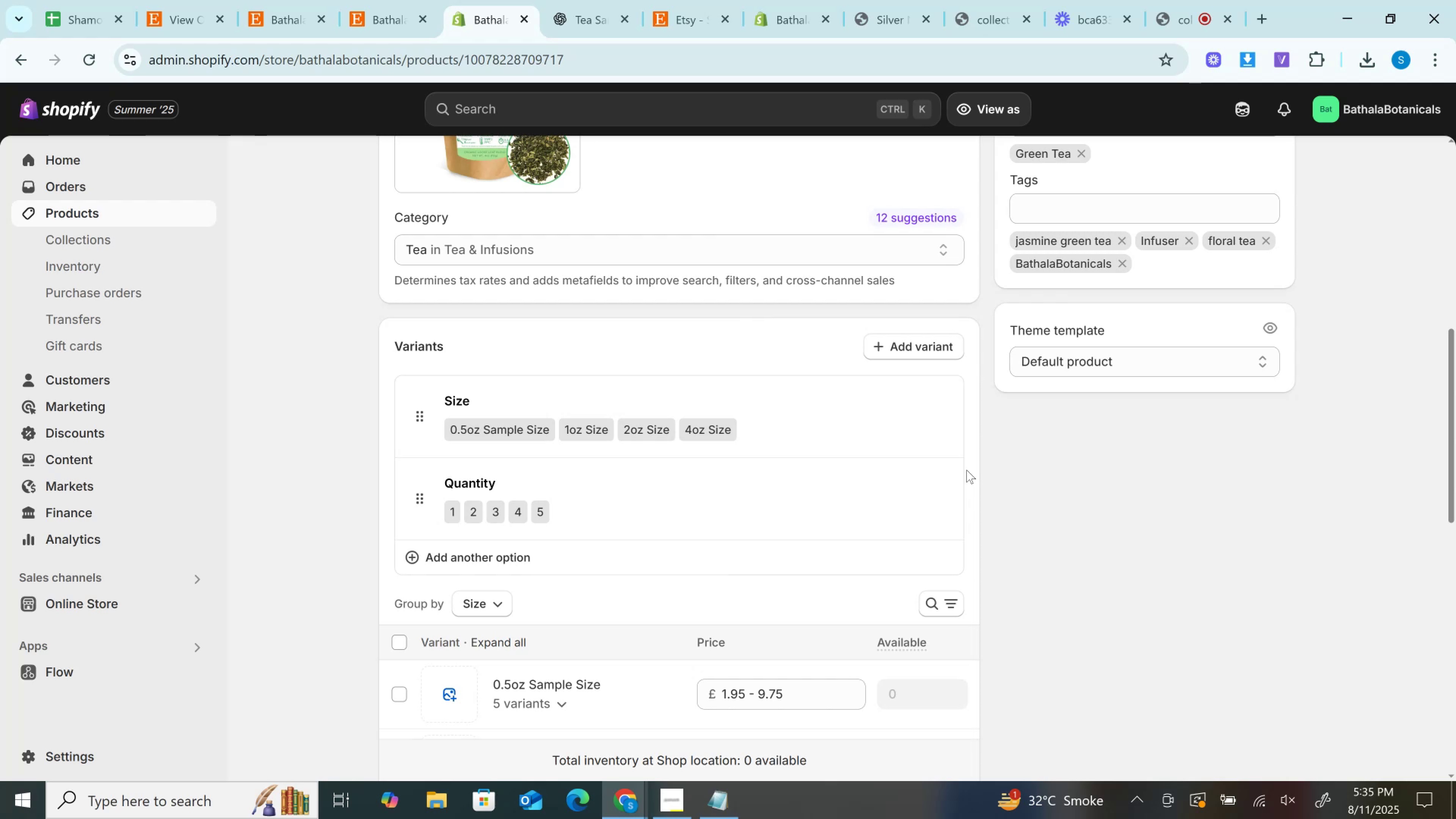 
left_click([943, 470])
 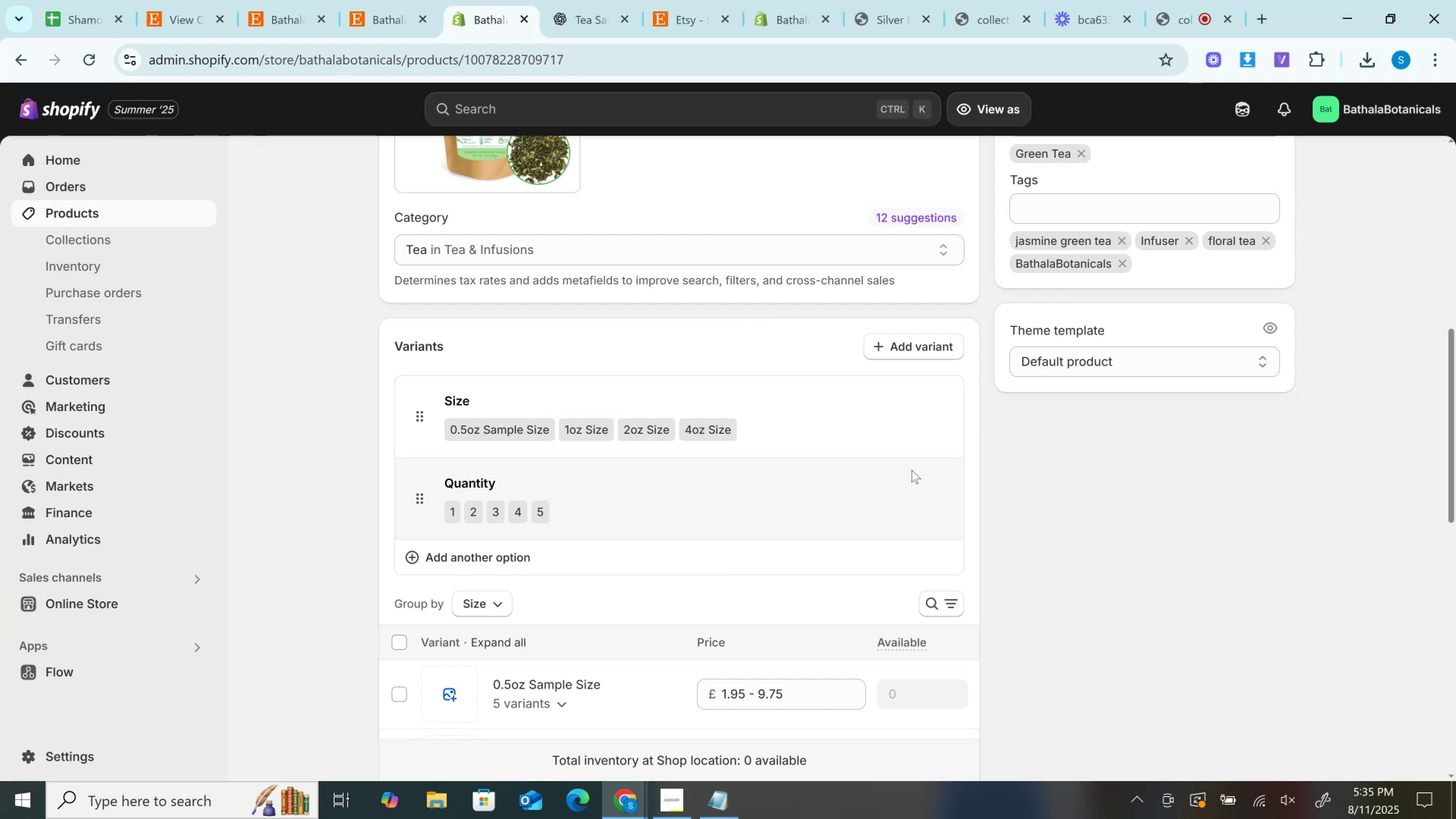 
wait(24.93)
 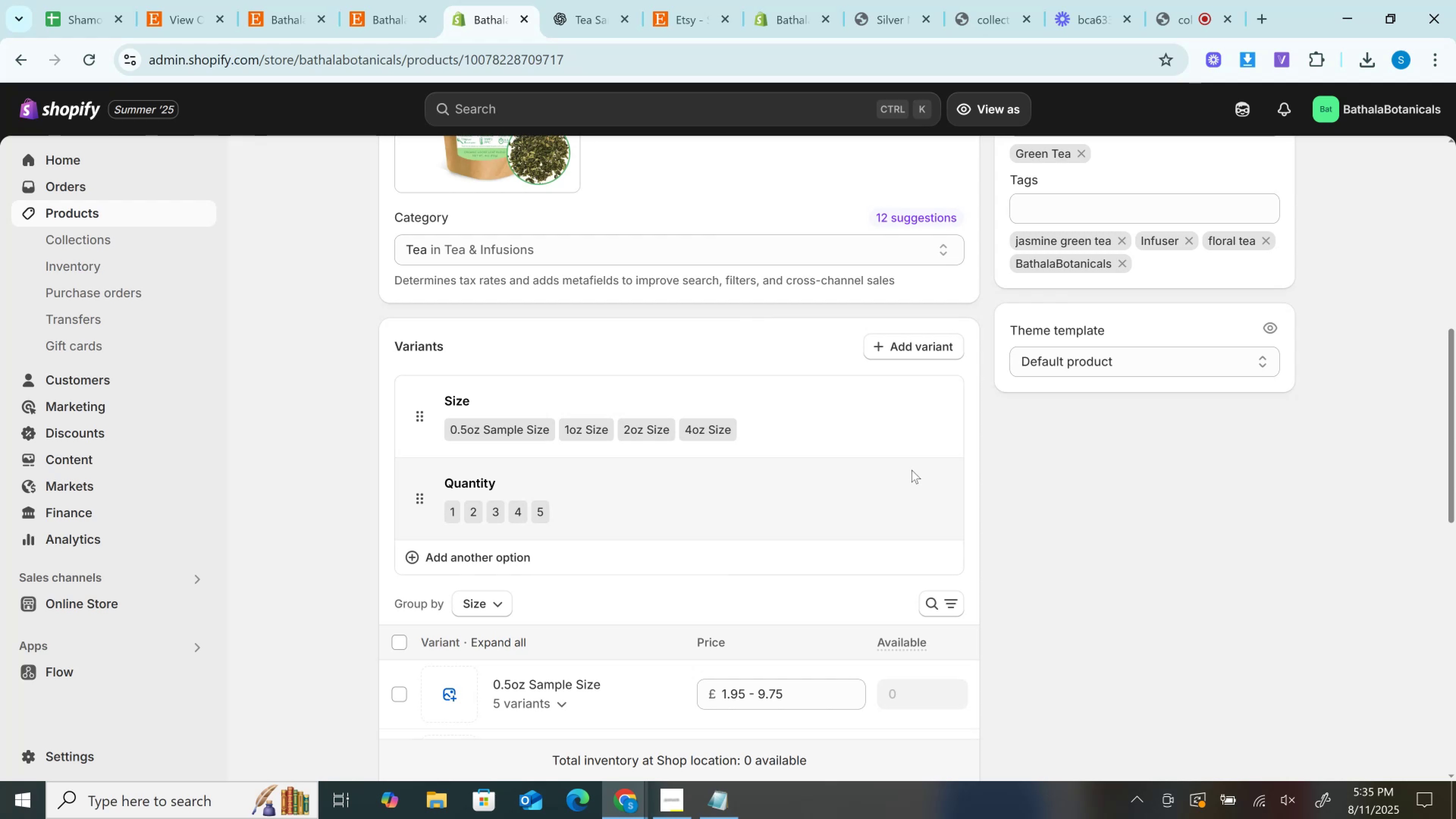 
scroll: coordinate [1289, 338], scroll_direction: up, amount: 25.0
 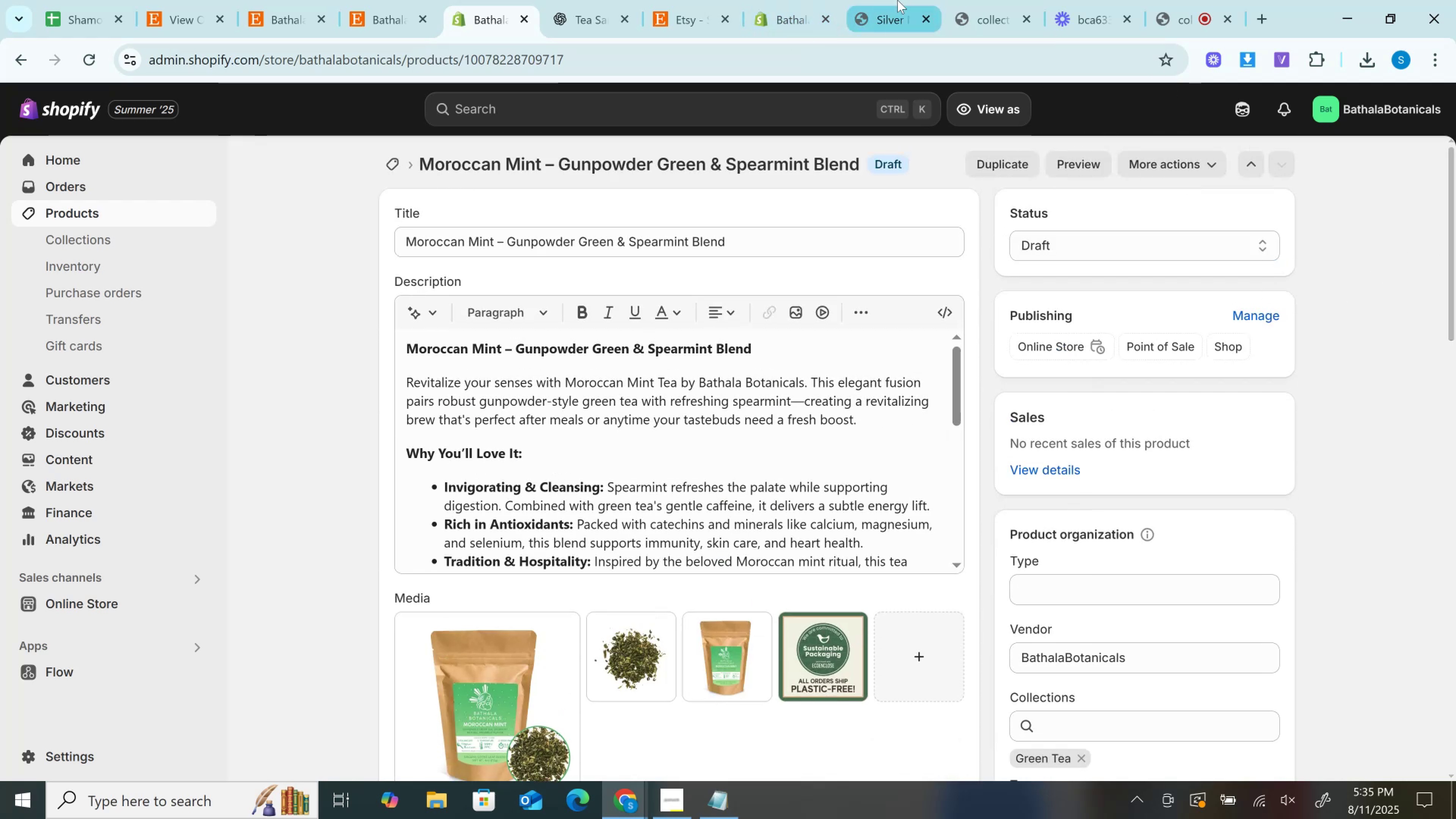 
left_click([907, 0])
 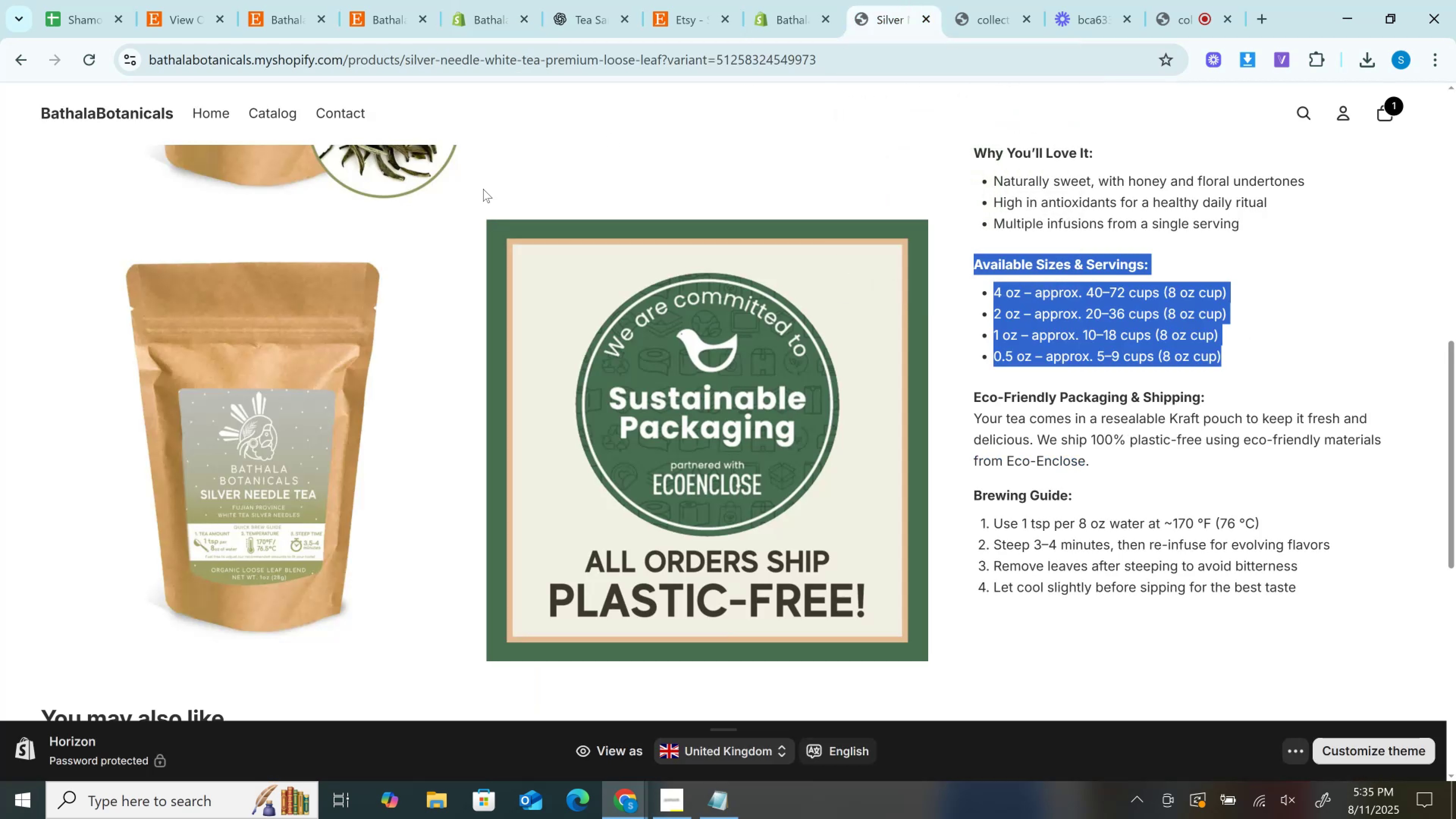 
scroll: coordinate [287, 262], scroll_direction: up, amount: 9.0
 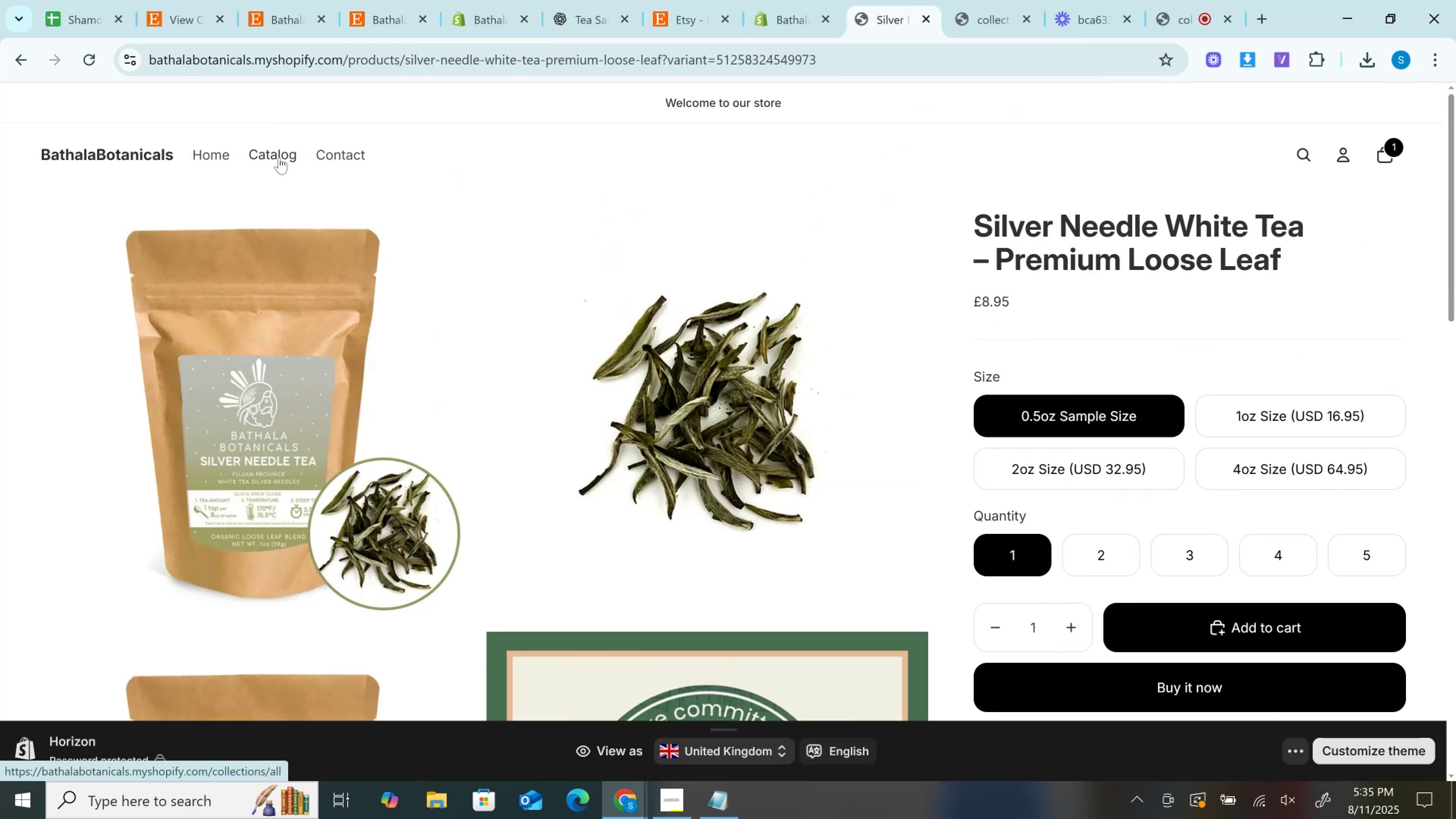 
left_click([279, 157])
 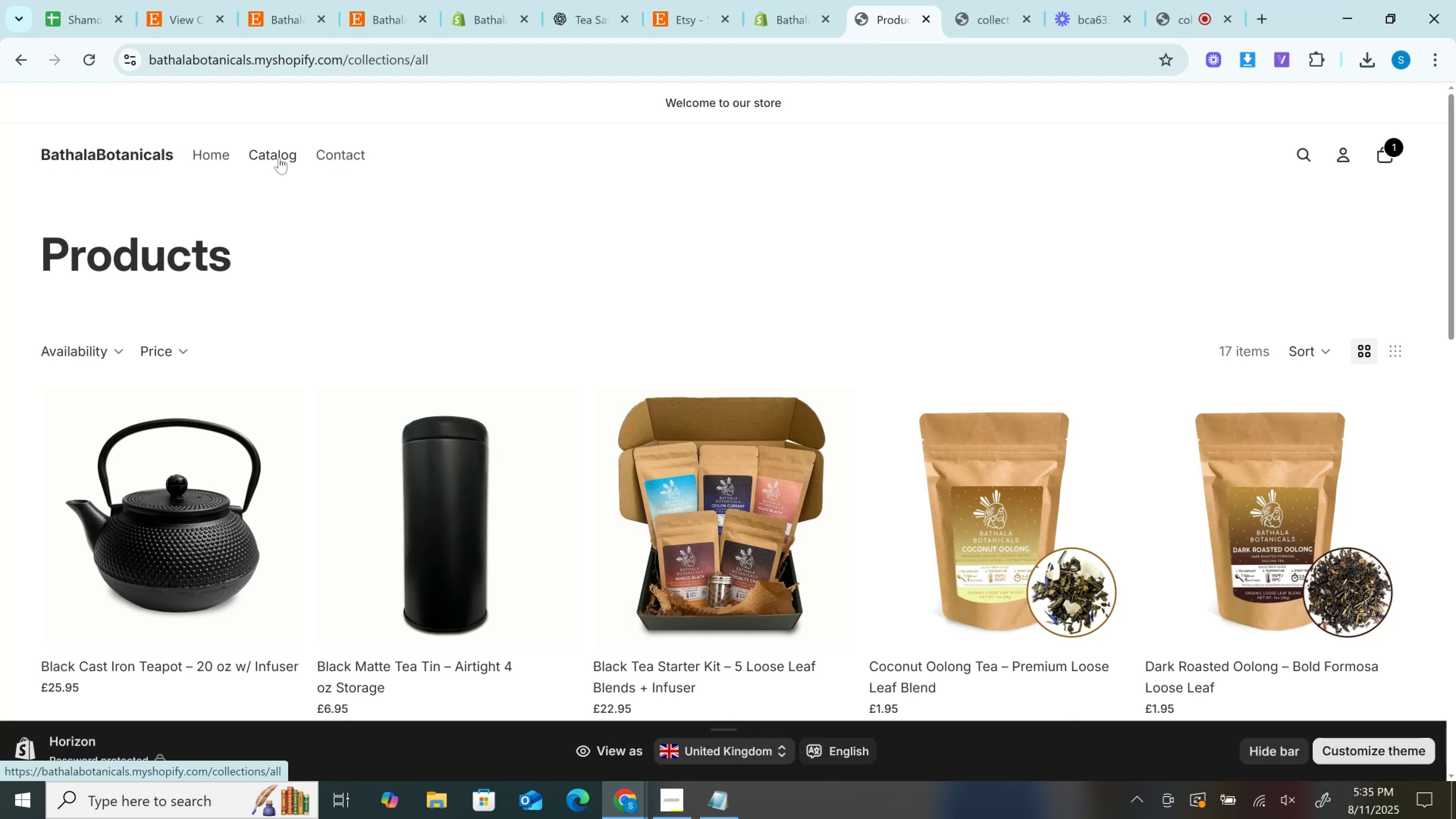 
wait(20.65)
 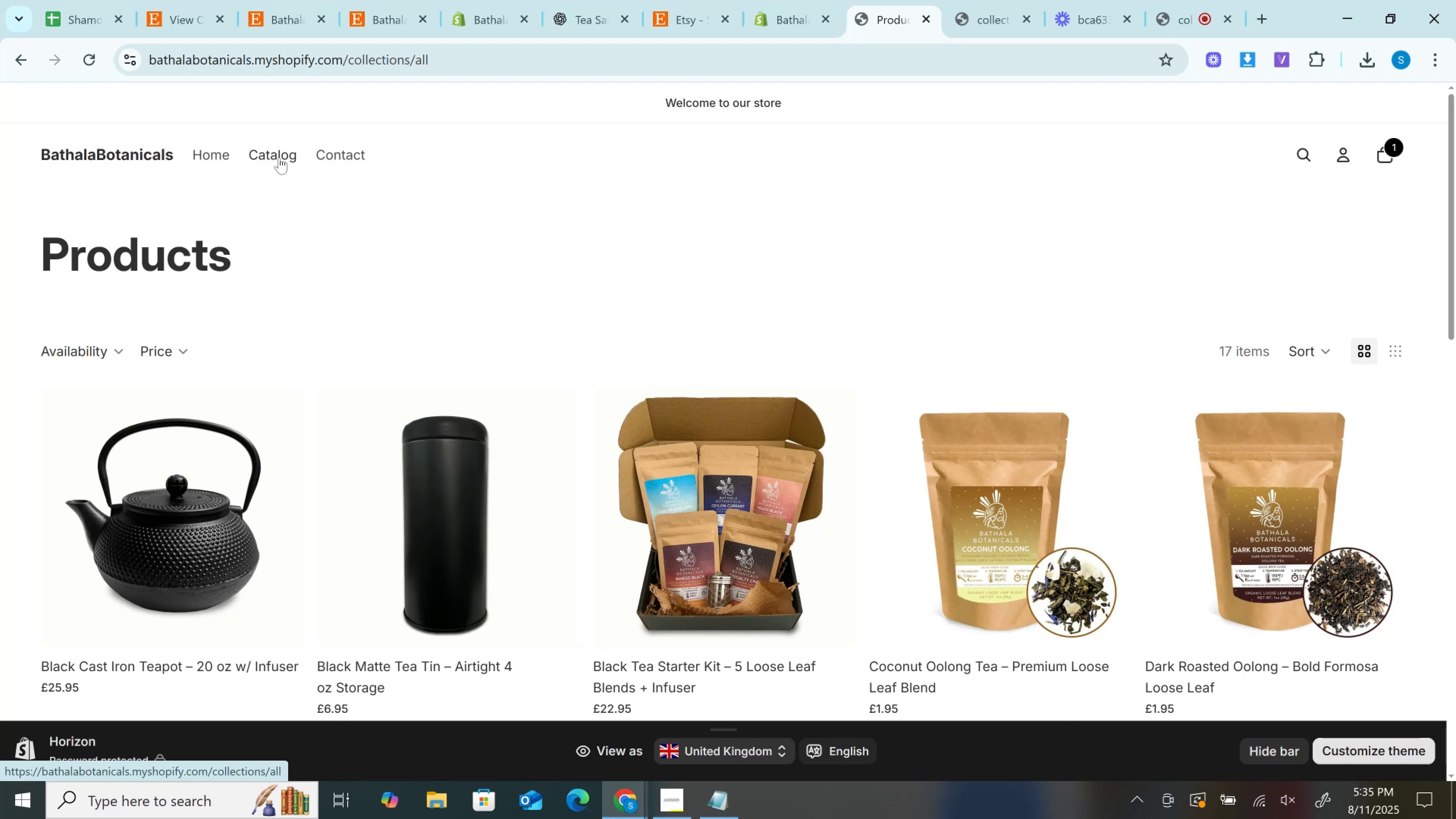 
left_click([1309, 358])
 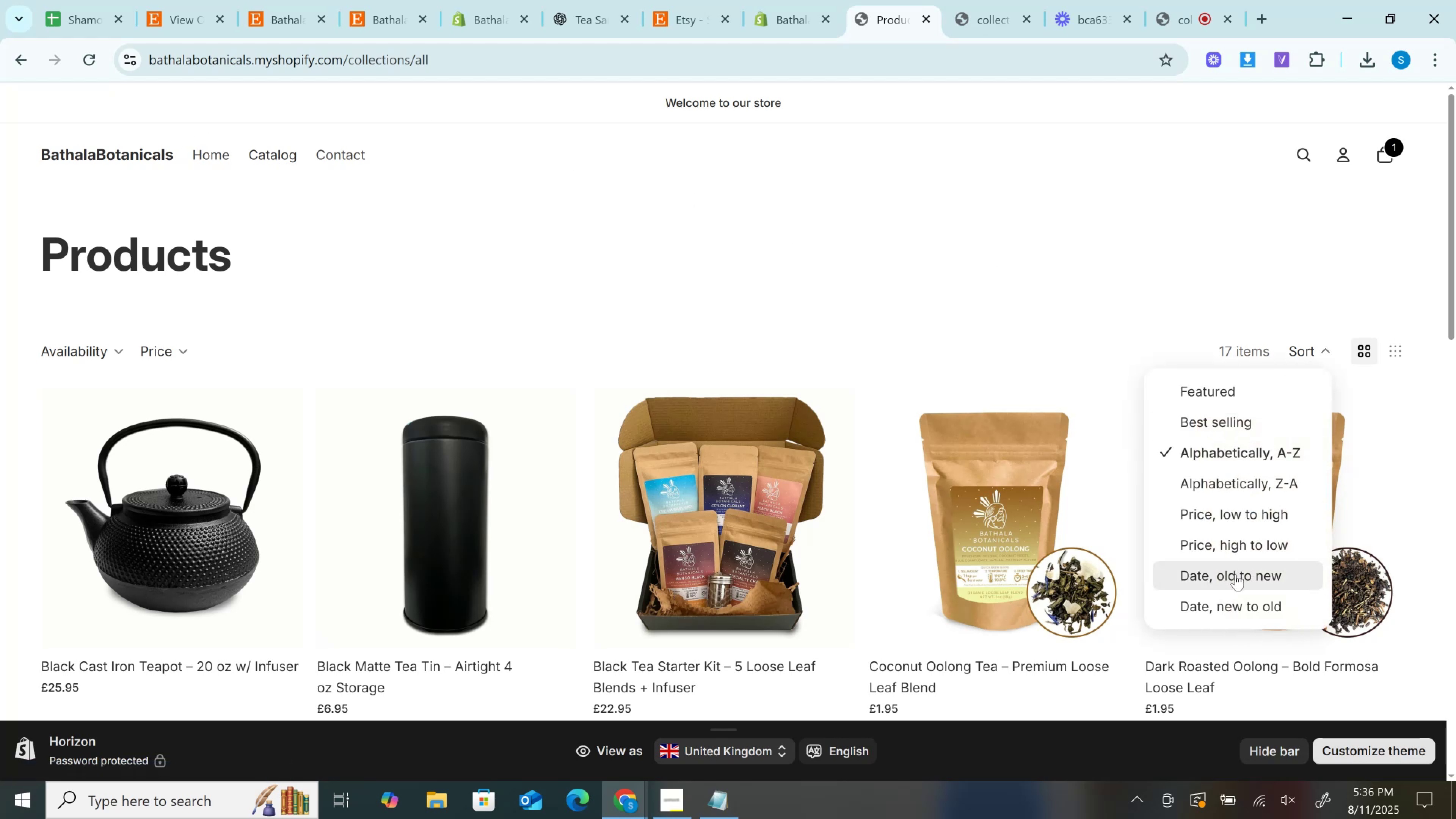 
left_click([1235, 597])
 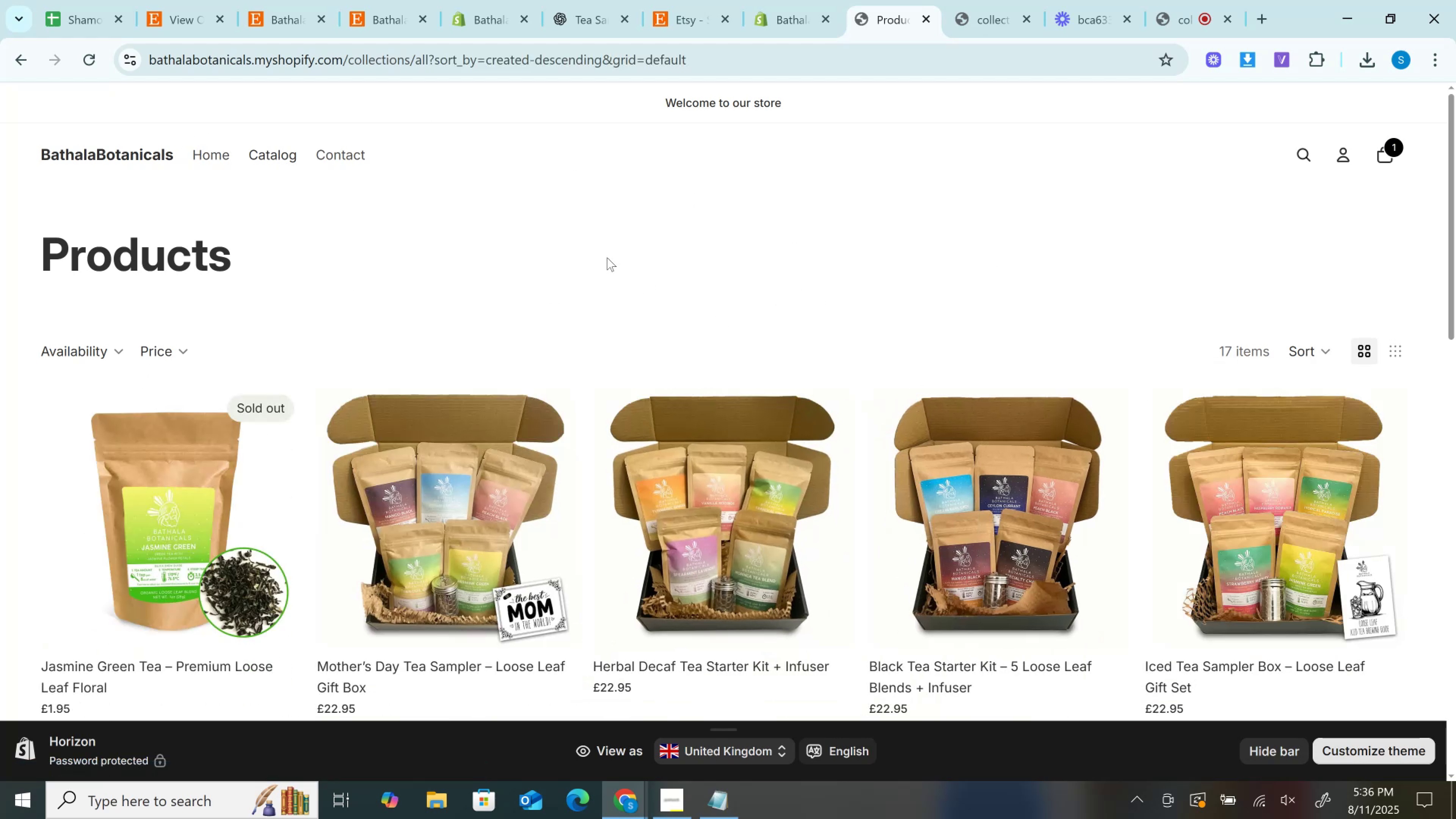 
wait(6.05)
 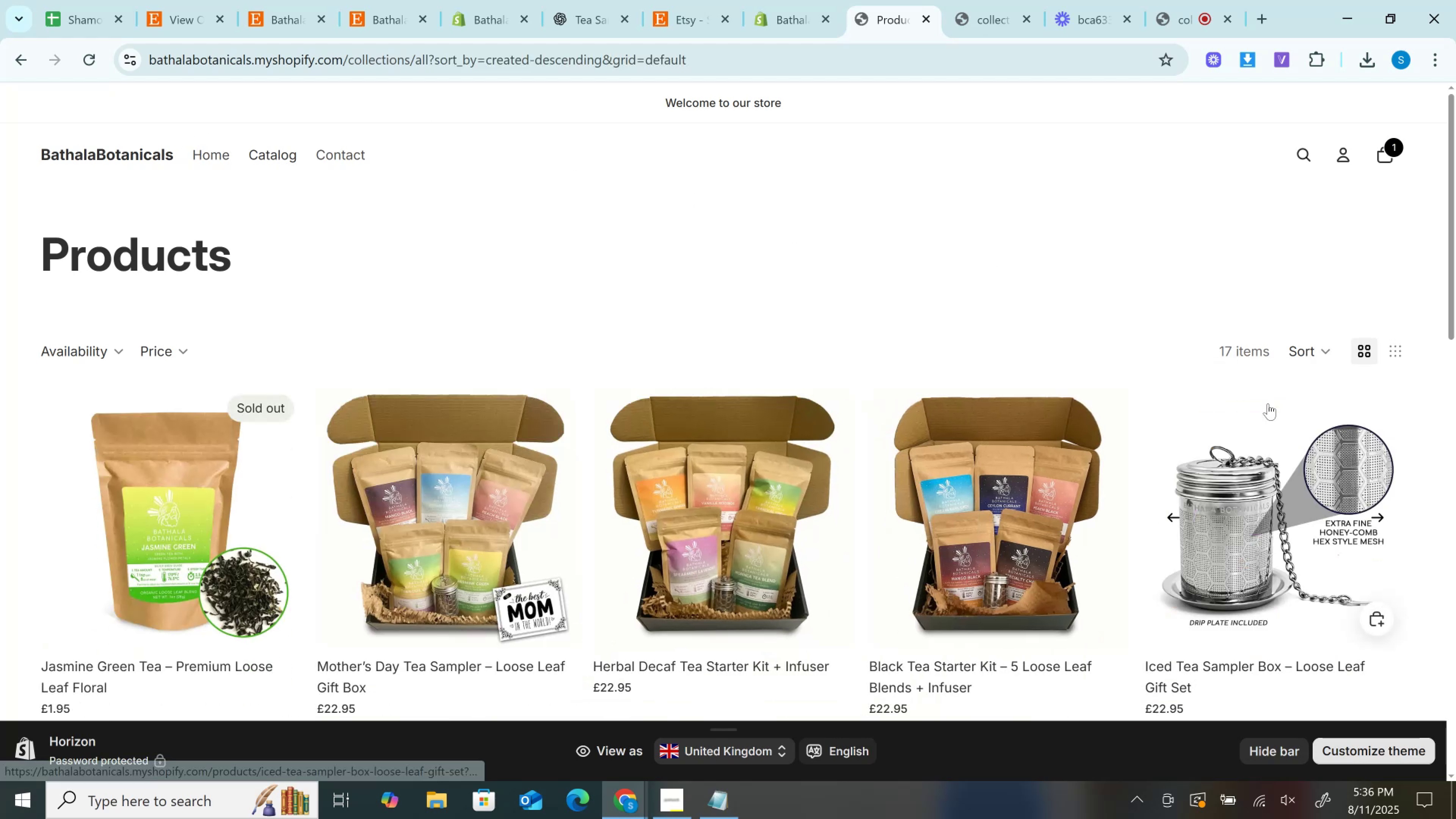 
left_click([488, 0])
 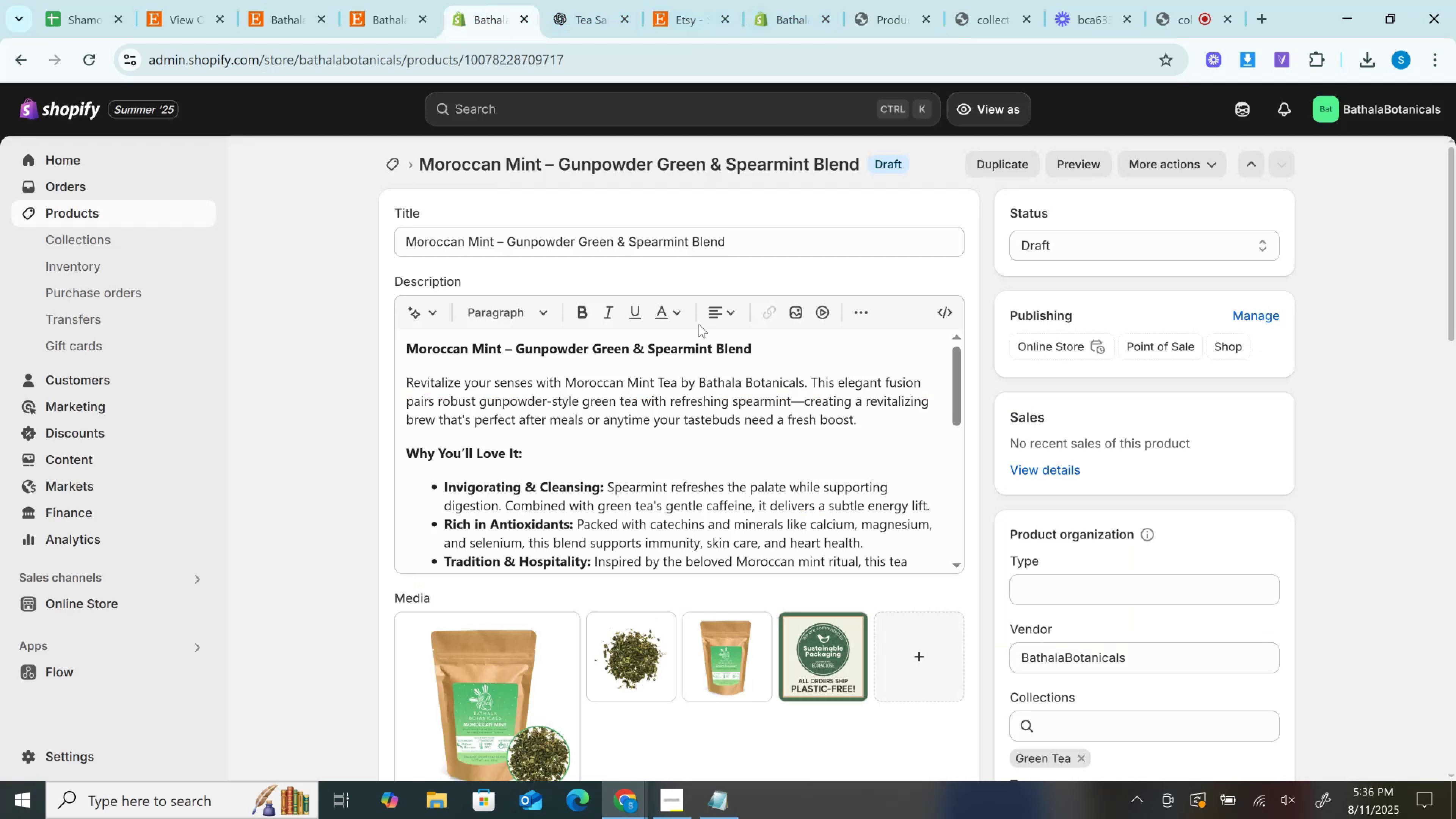 
scroll: coordinate [1116, 464], scroll_direction: down, amount: 15.0
 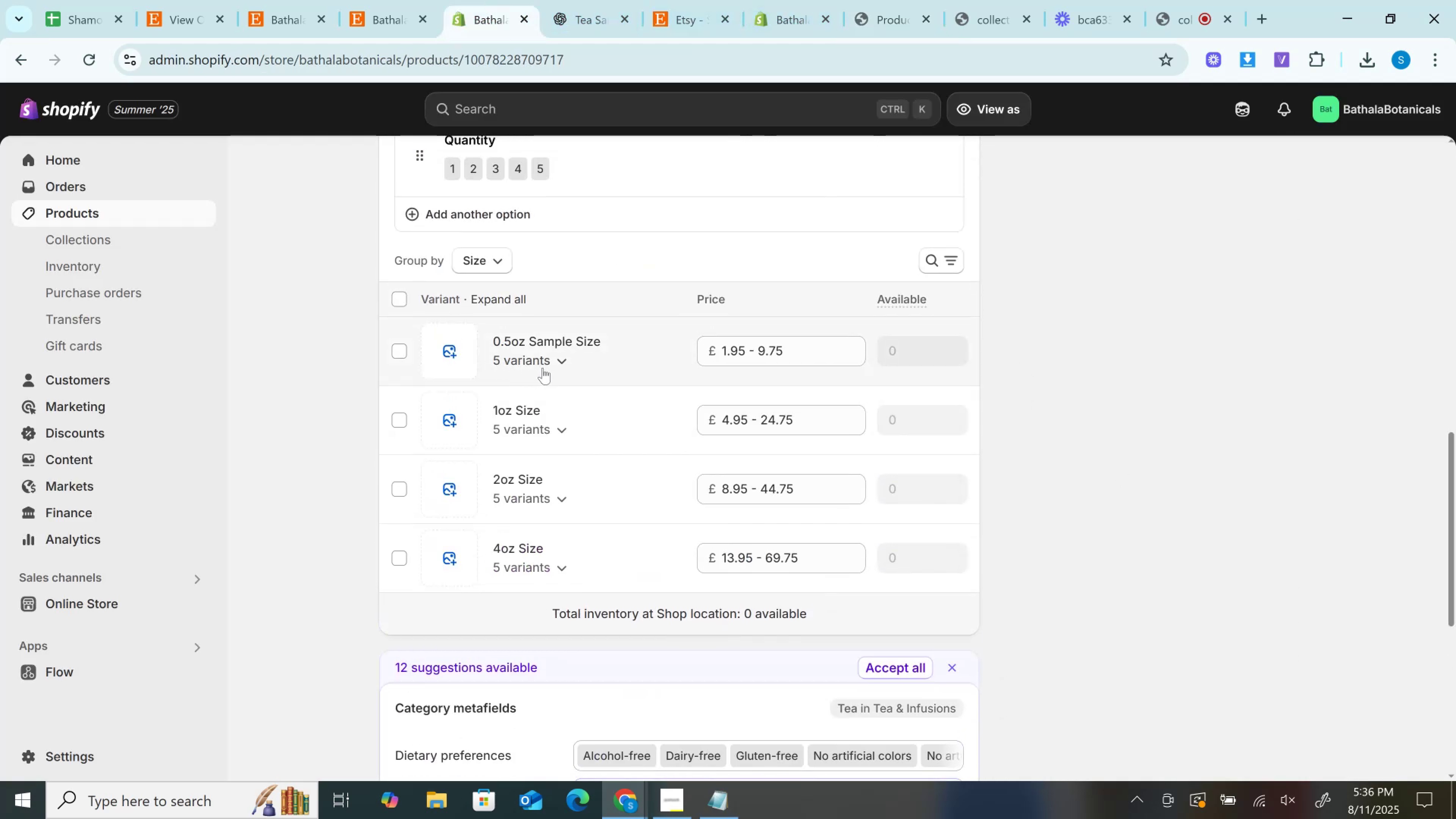 
left_click([576, 362])
 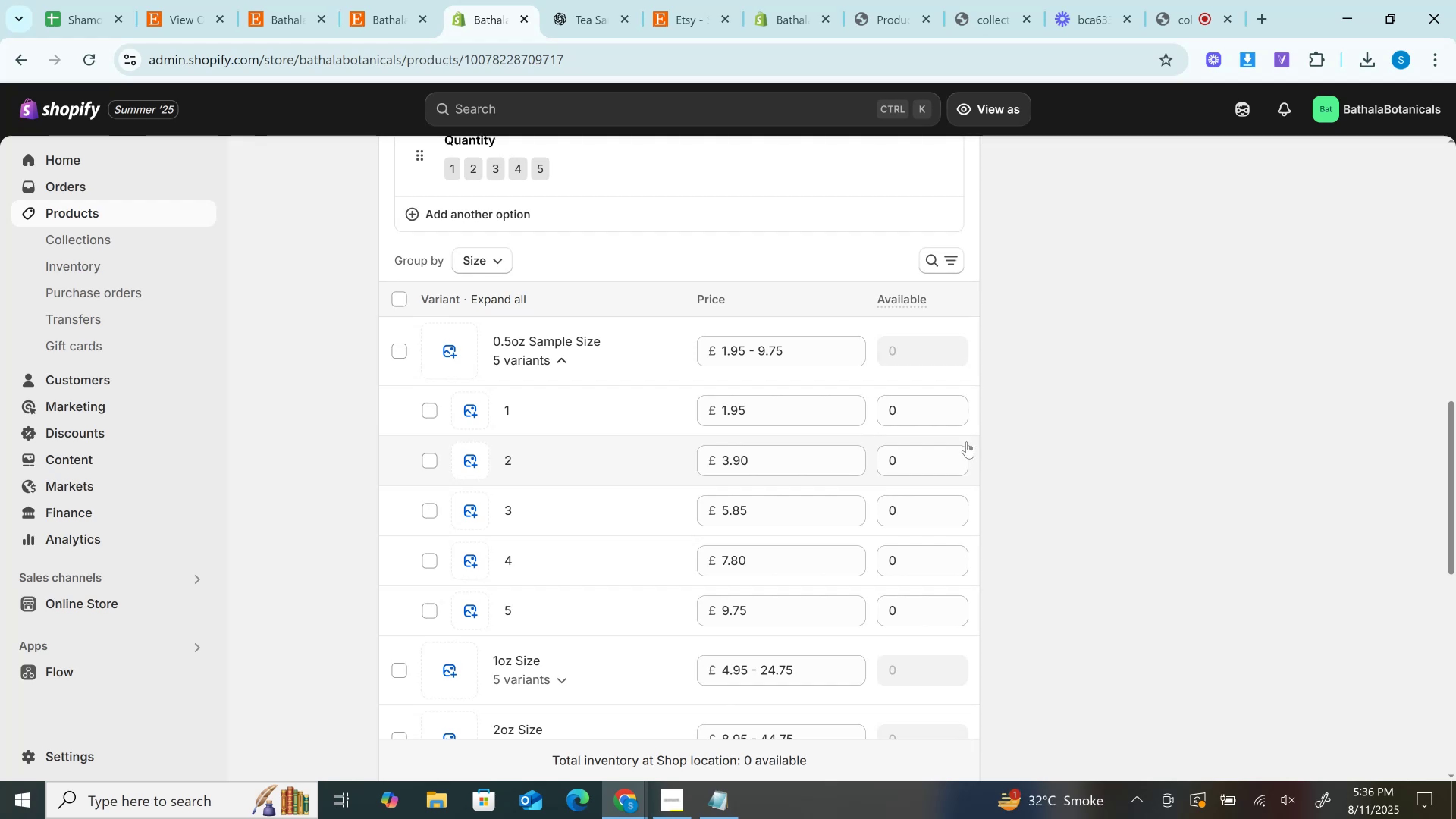 
wait(16.54)
 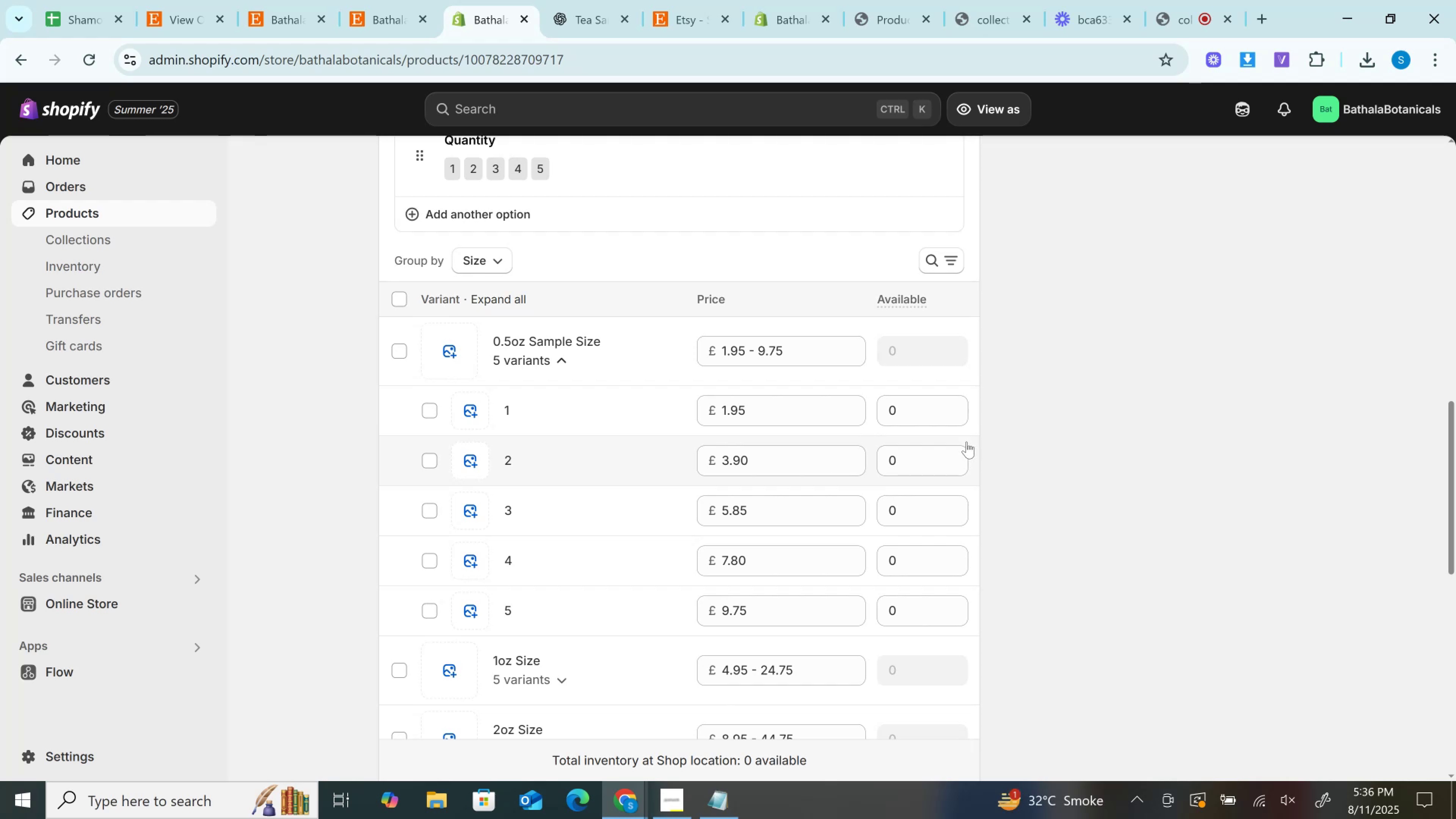 
left_click([966, 445])
 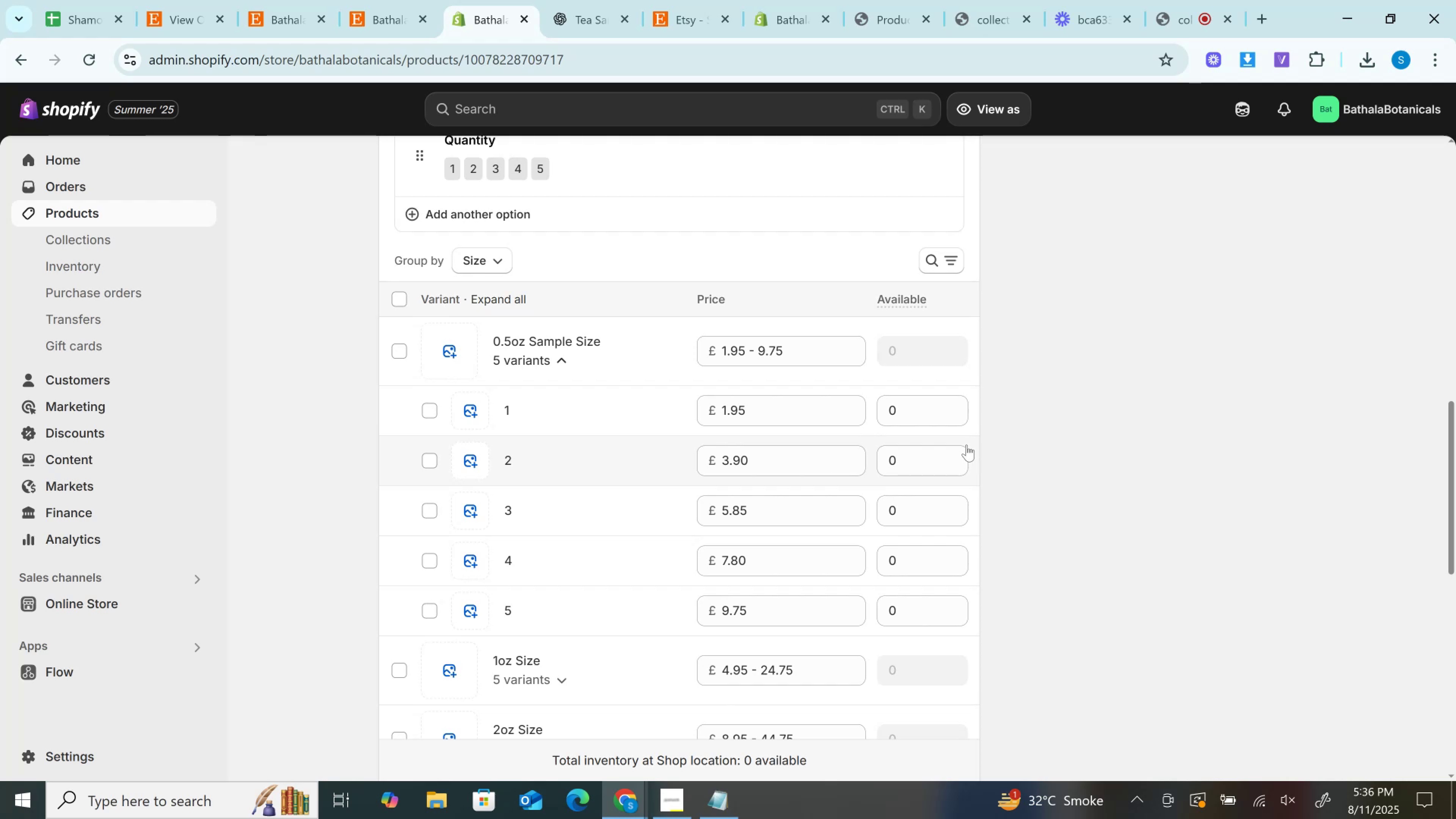 
left_click([885, 409])
 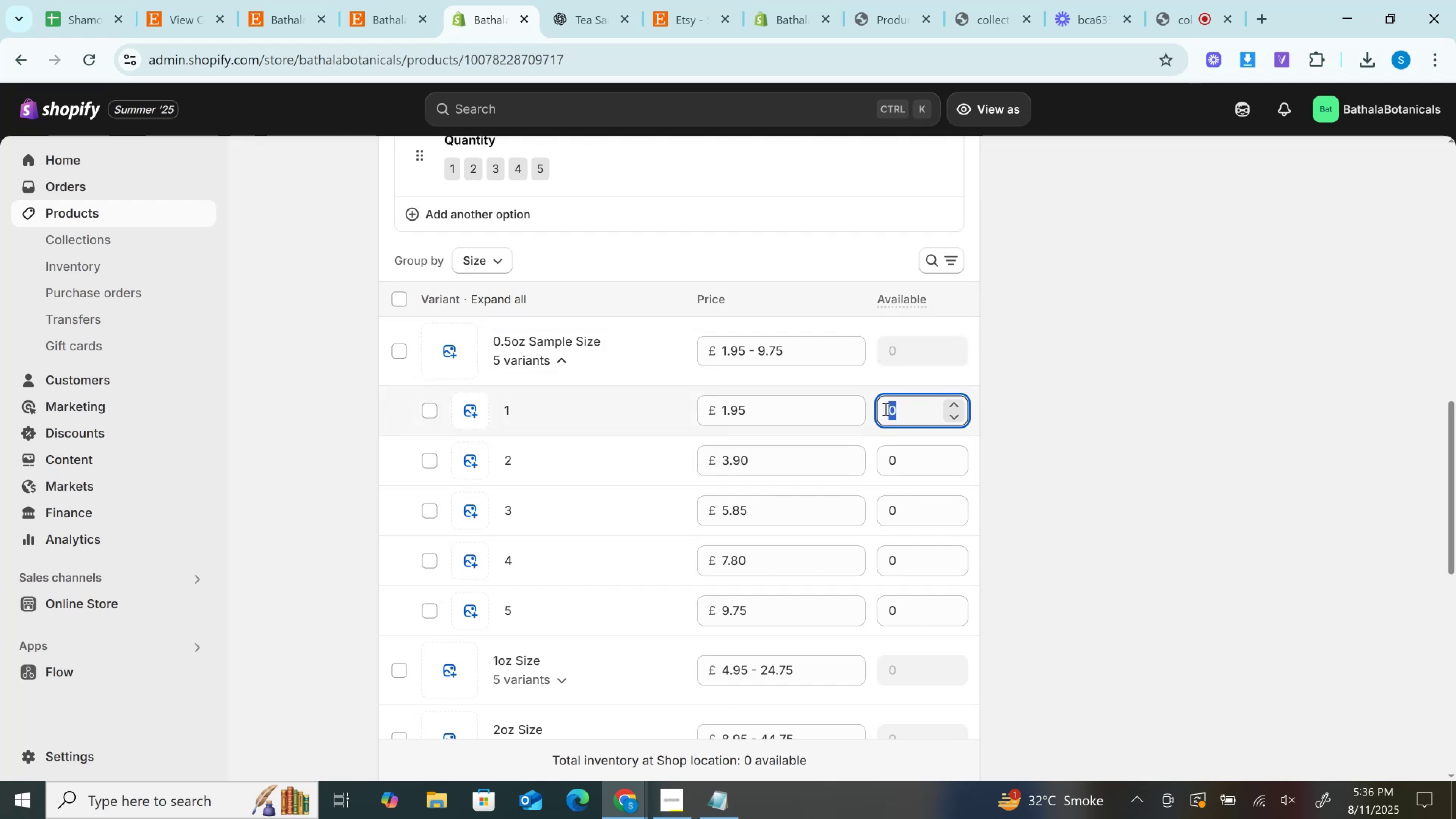 
type(22)
 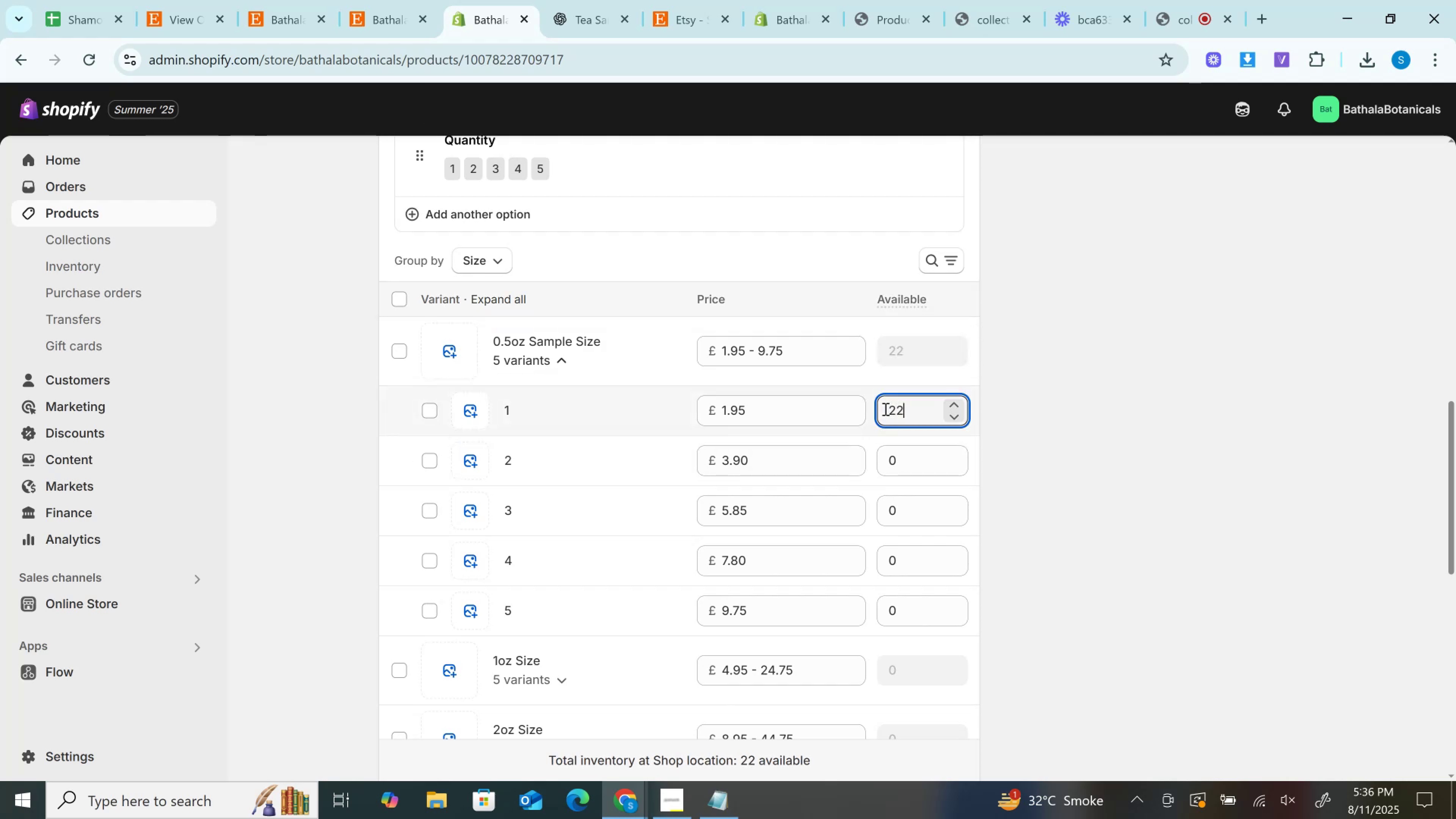 
key(Control+A)
 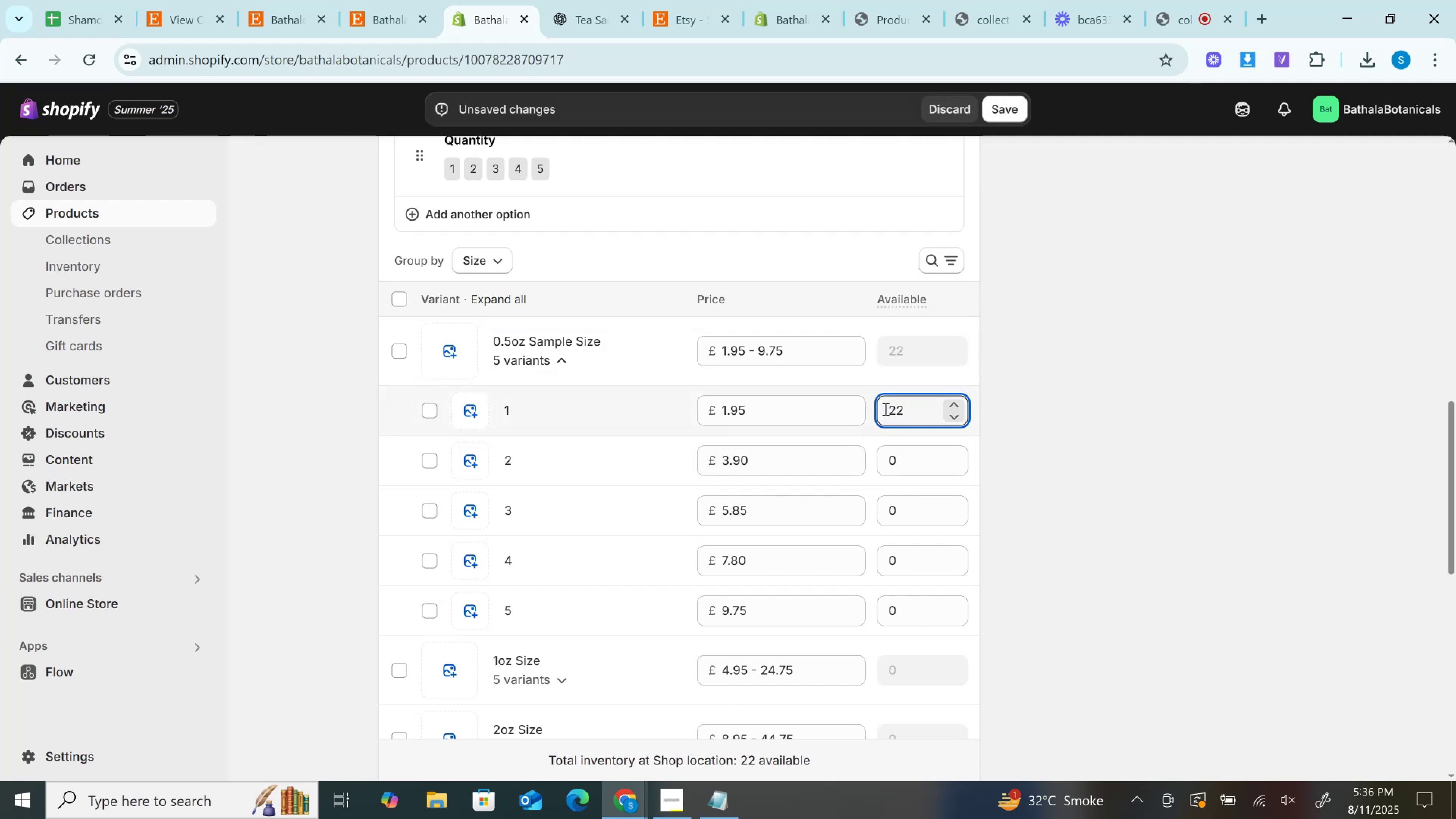 
key(Control+C)
 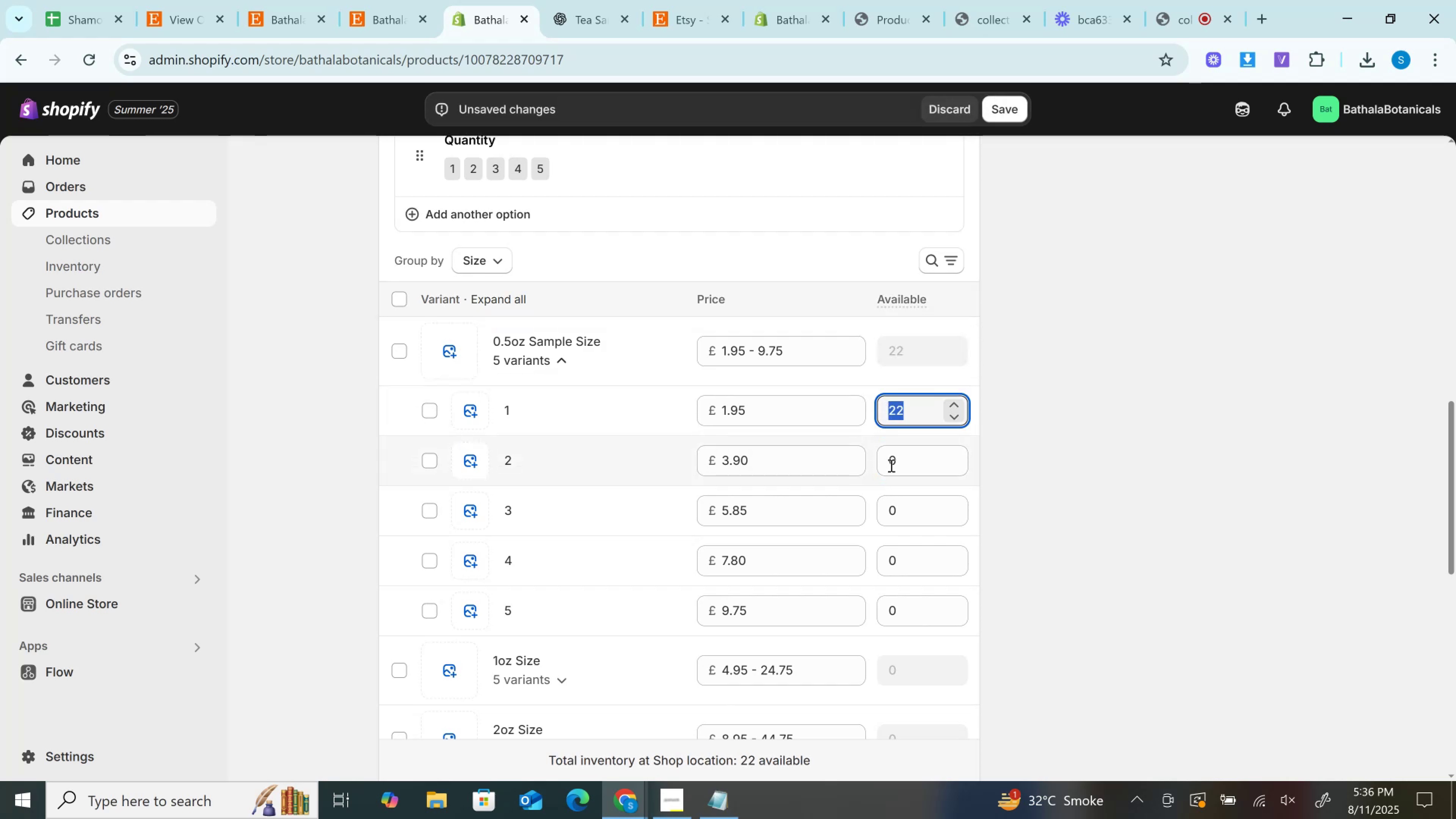 
left_click([890, 465])
 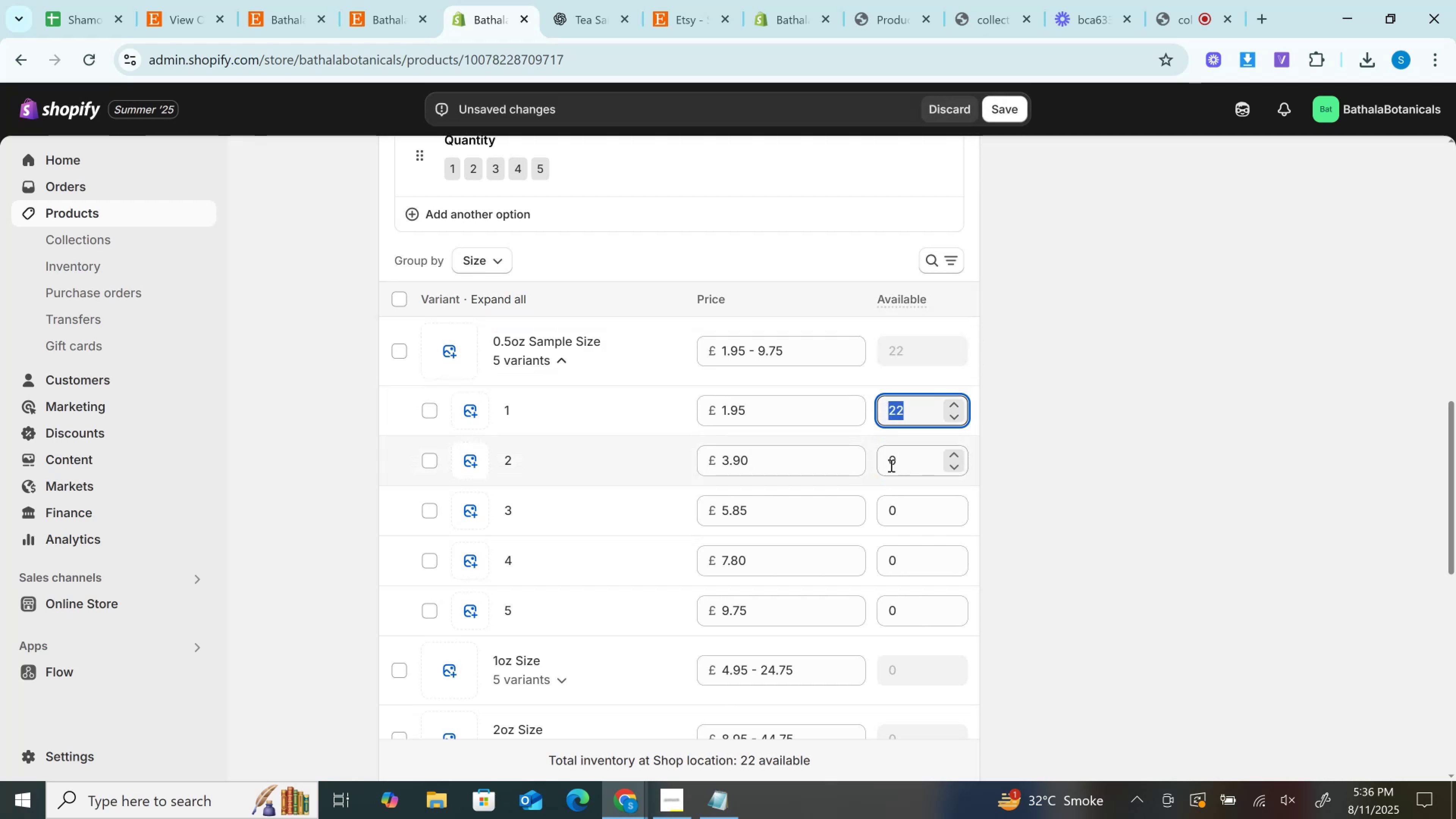 
key(Control+V)
 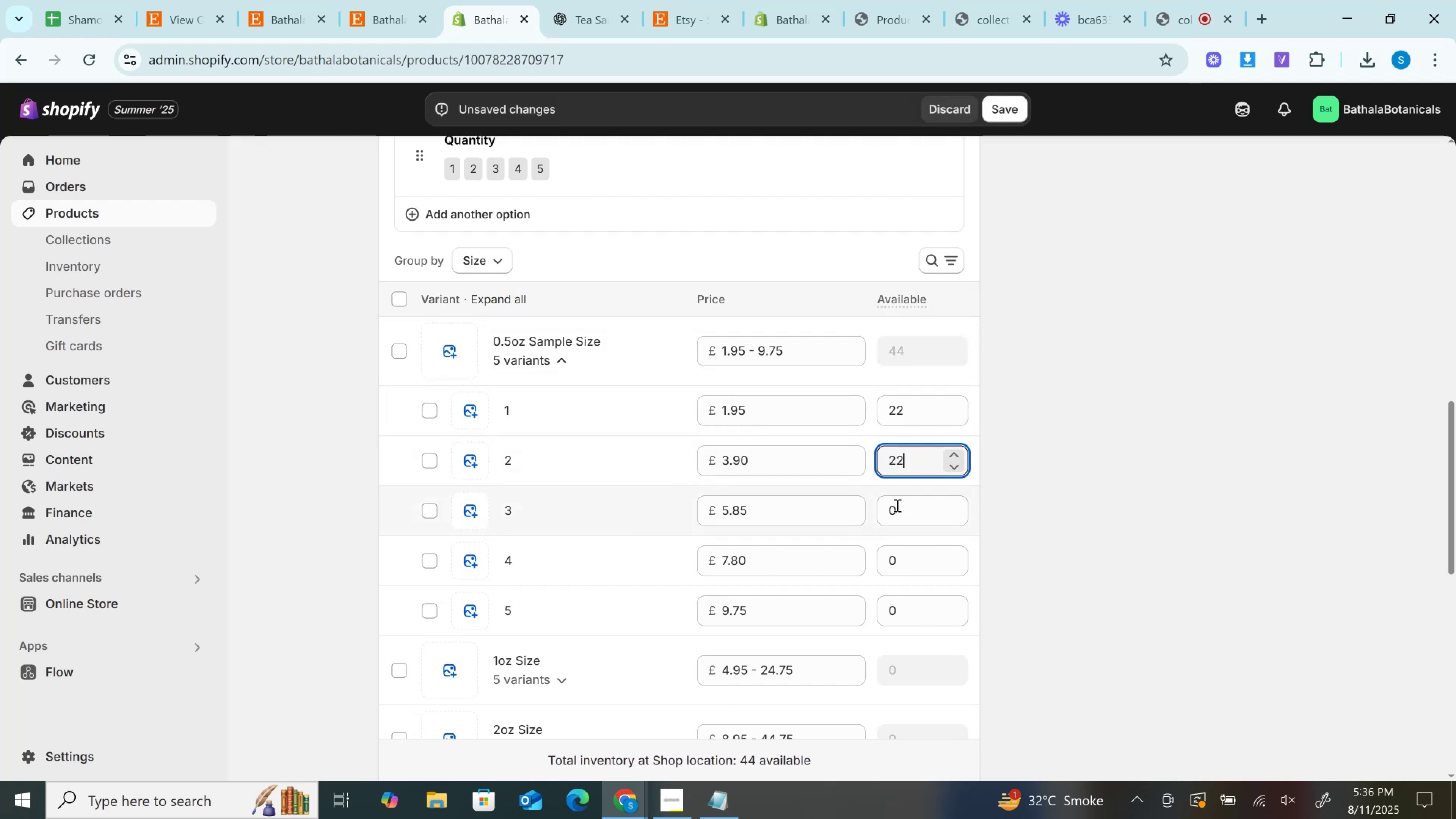 
key(Control+V)
 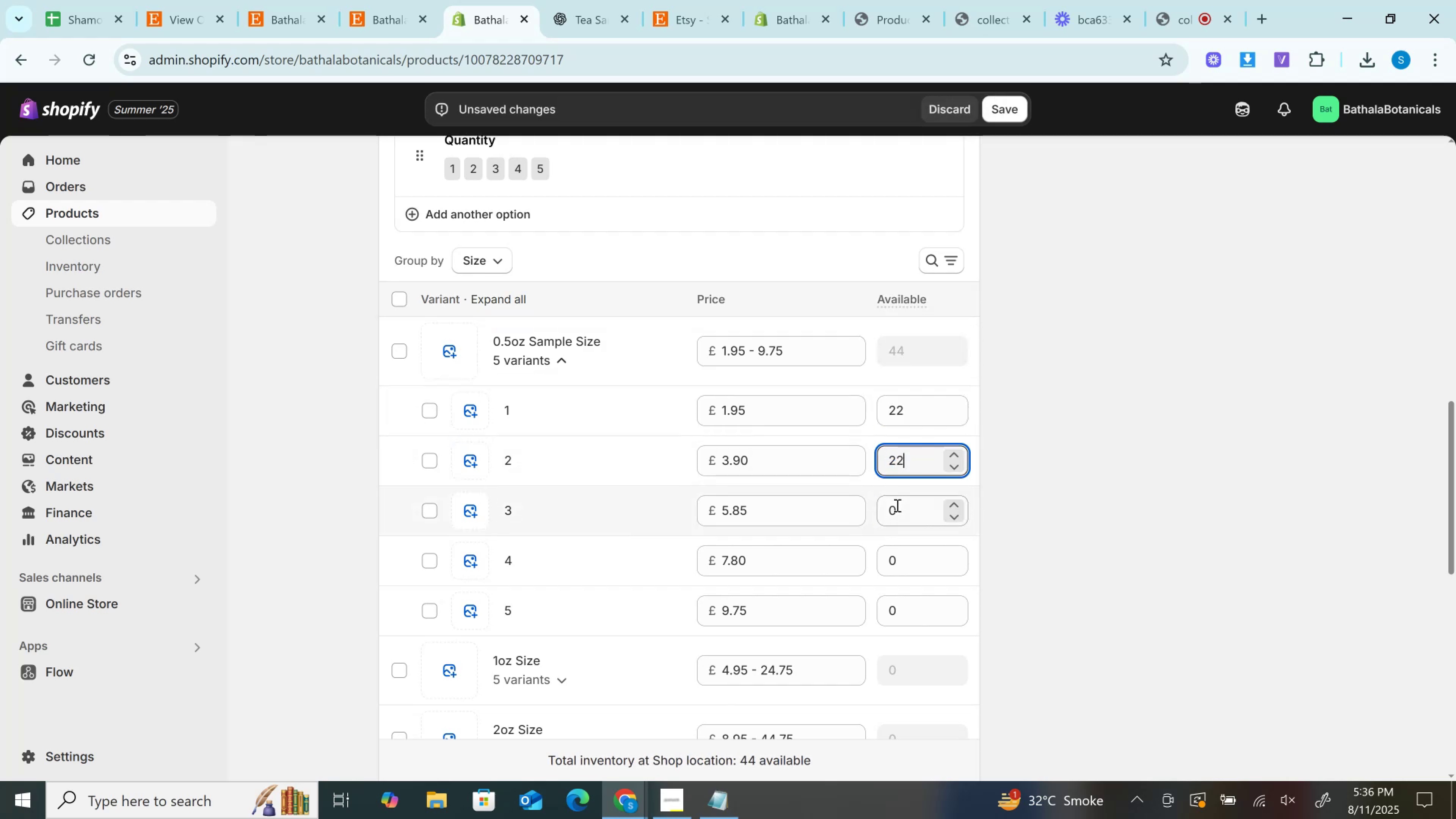 
left_click([896, 505])
 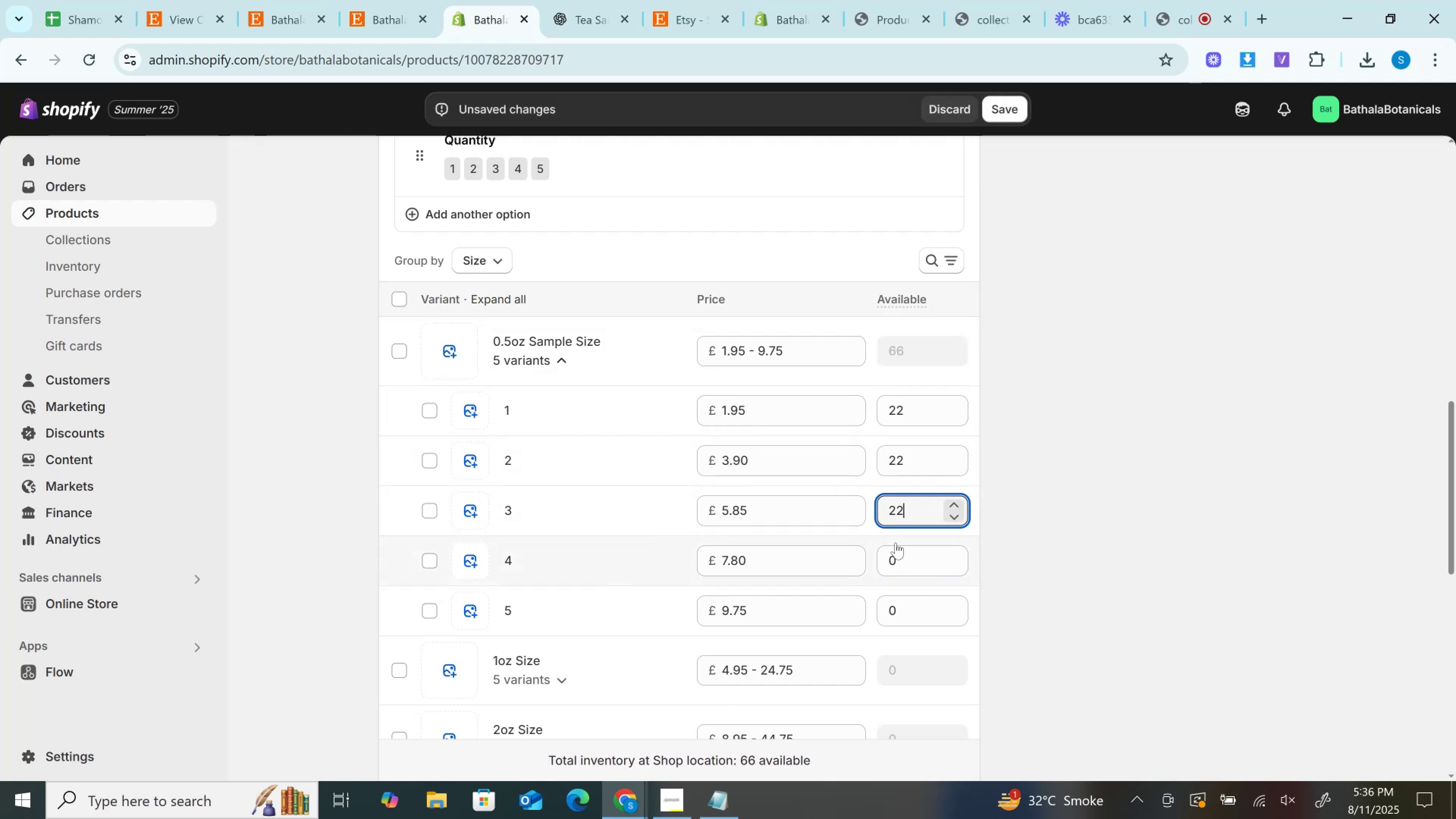 
left_click([896, 543])
 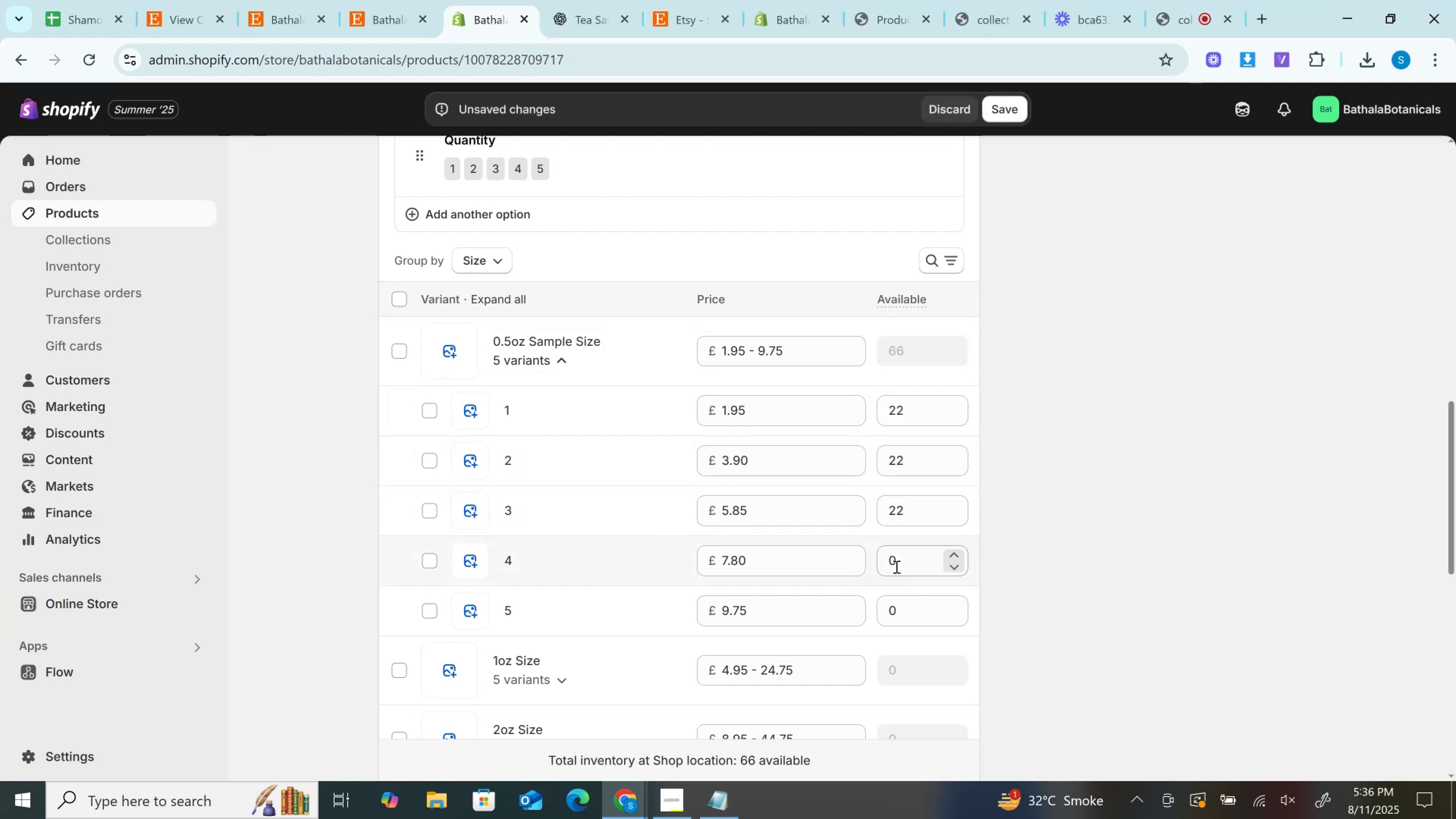 
key(Control+V)
 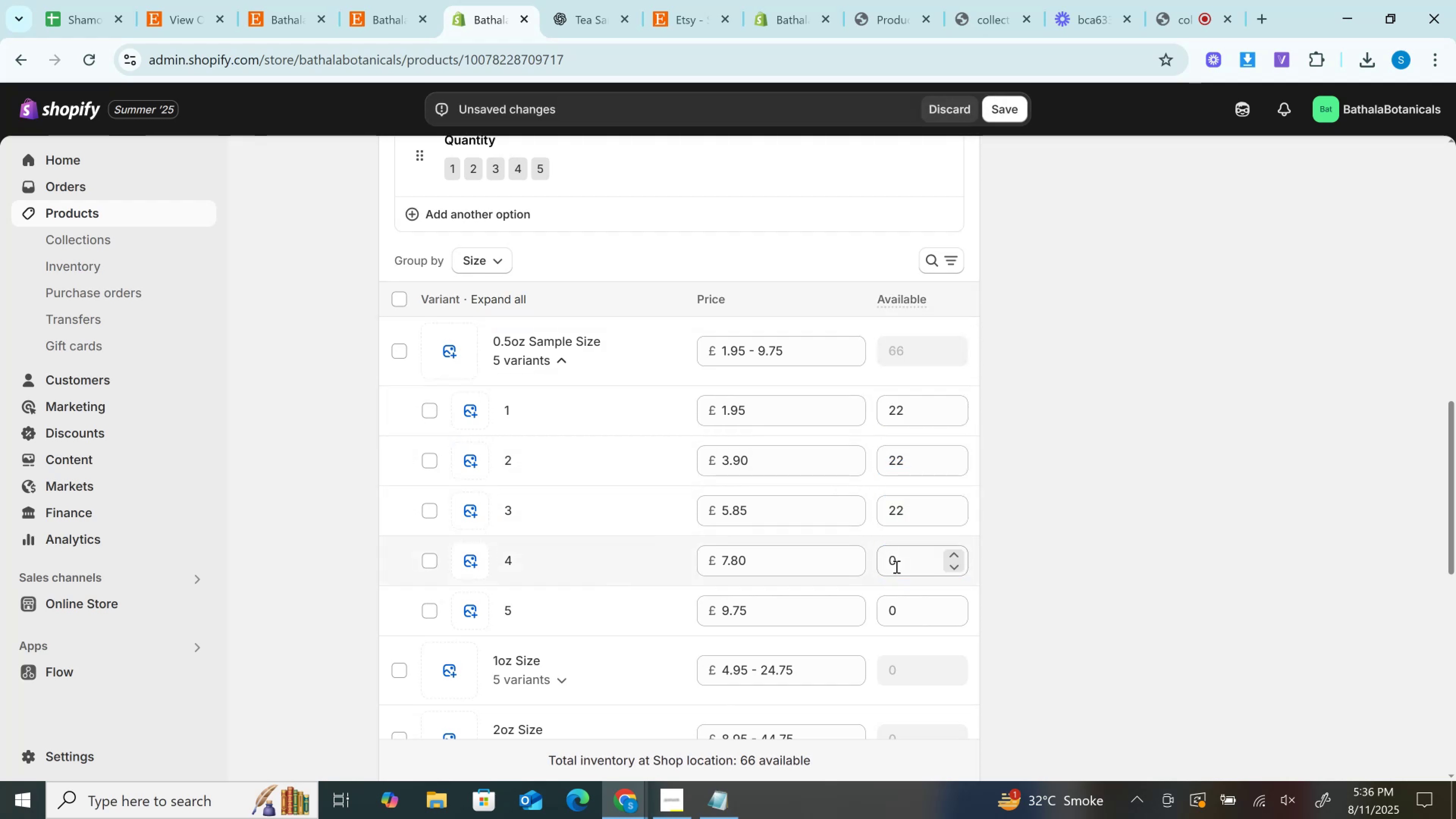 
left_click([896, 566])
 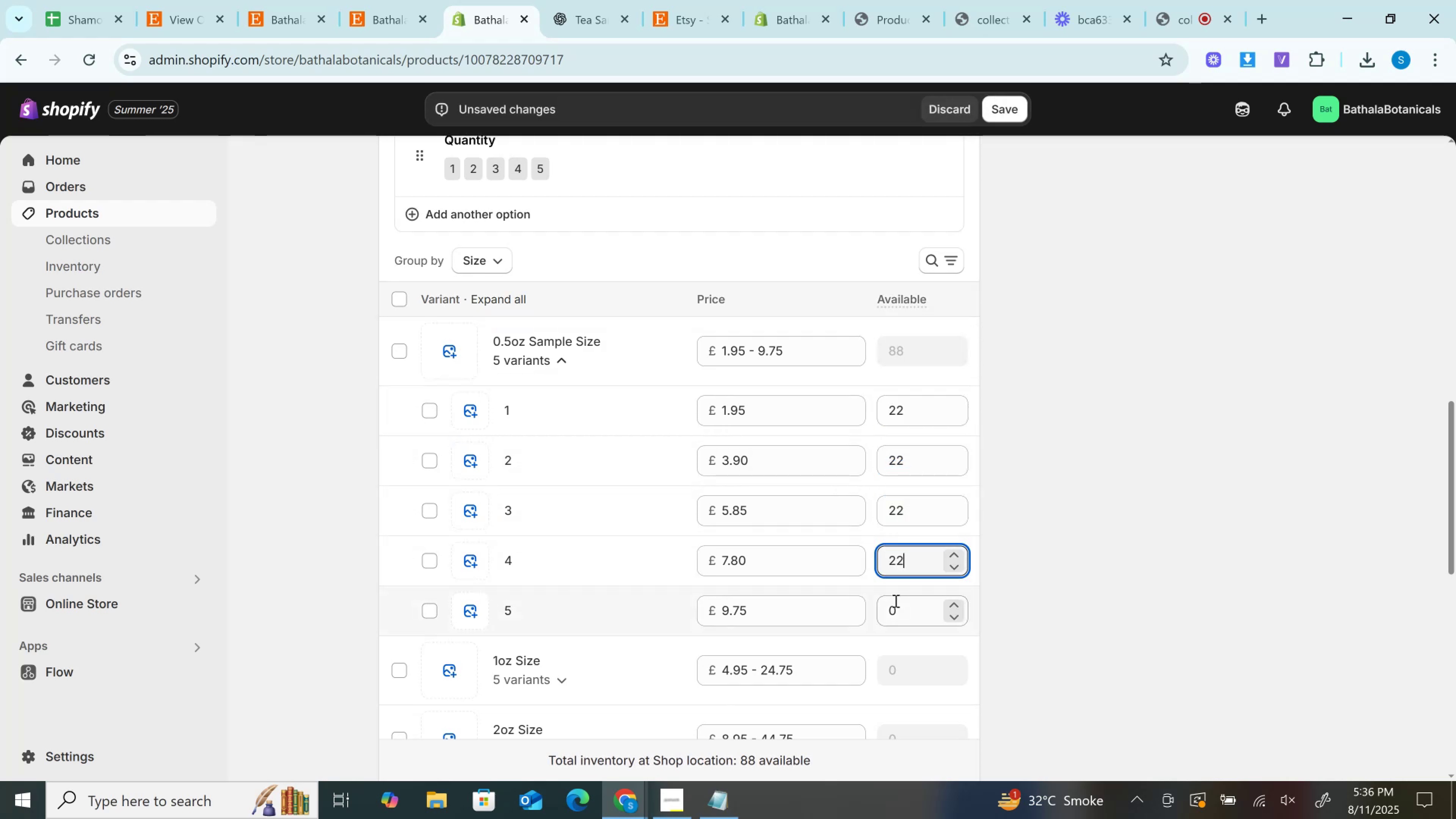 
left_click([895, 601])
 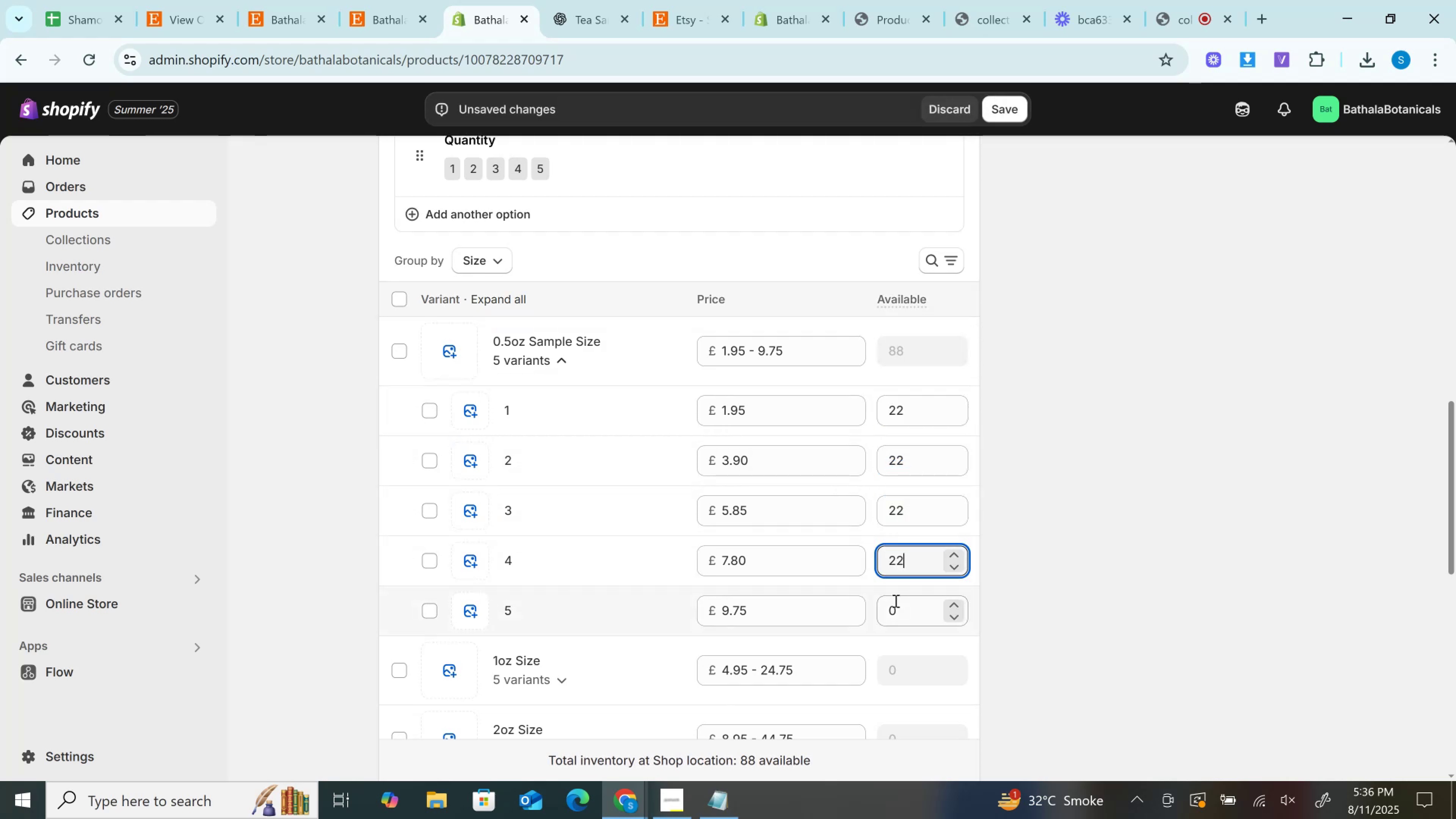 
key(Control+V)
 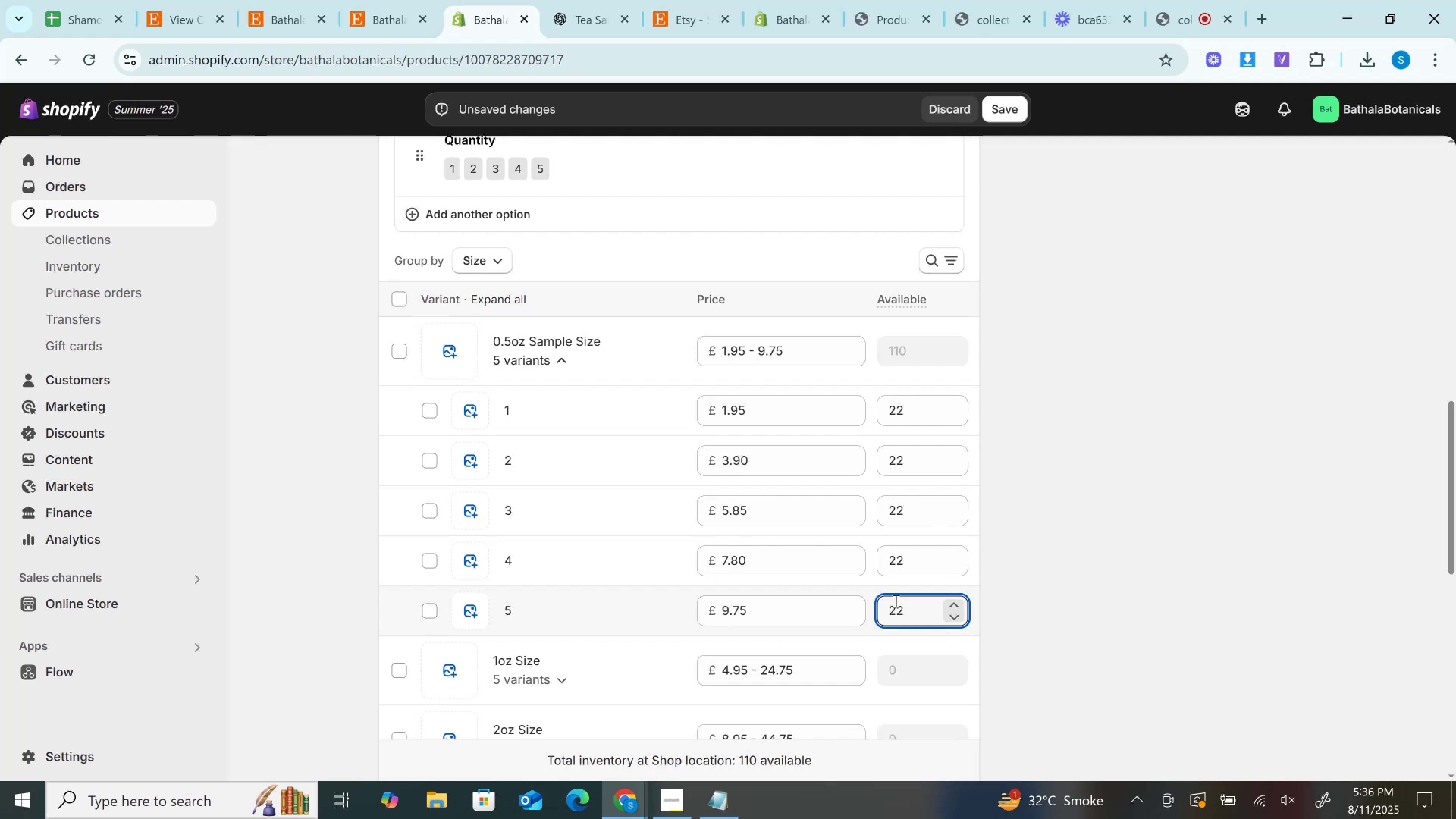 
scroll: coordinate [895, 601], scroll_direction: down, amount: 3.0
 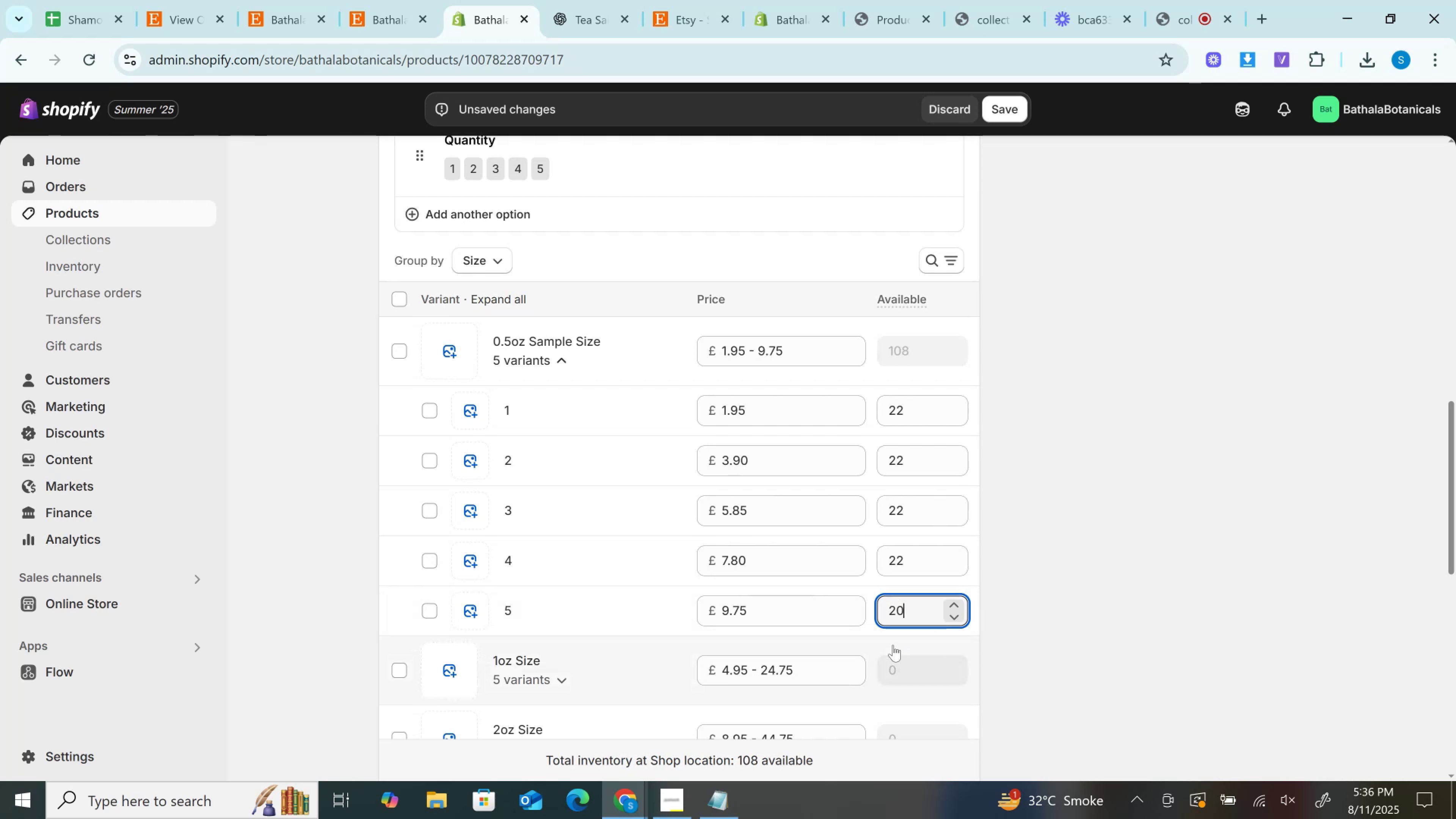 
hold_key(key=ControlLeft, duration=0.39)
left_click([888, 673])
 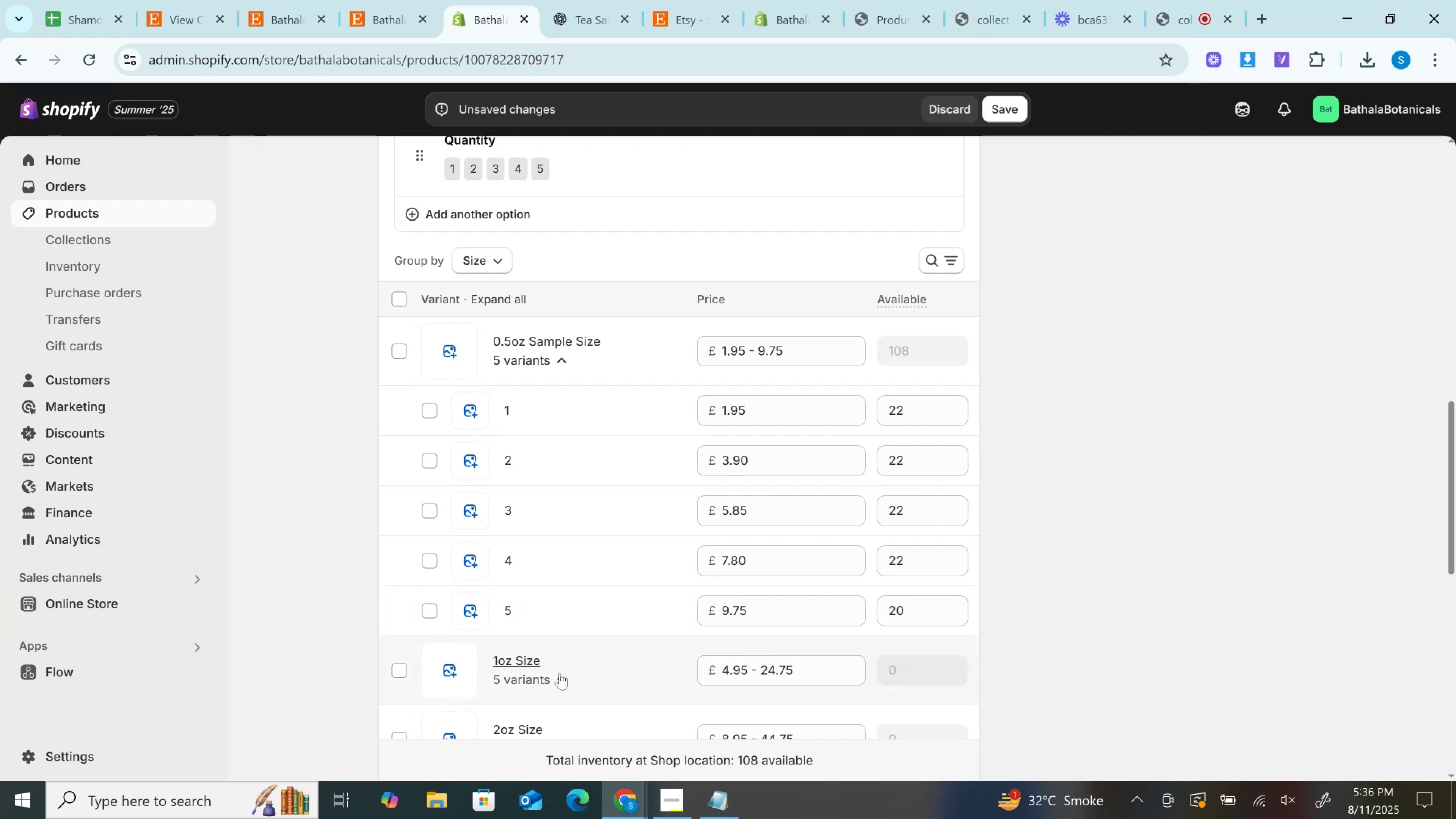 
left_click([568, 677])
 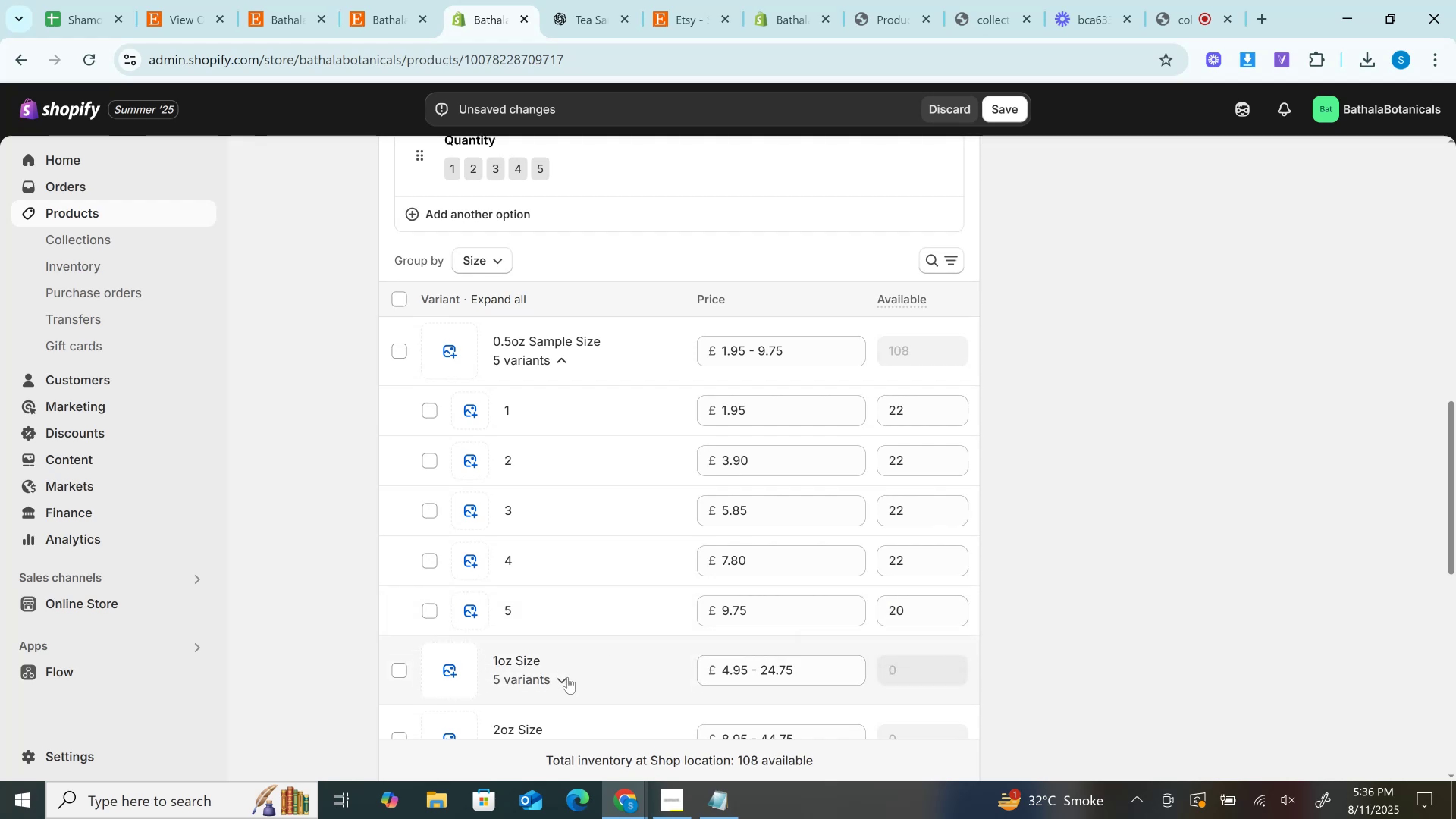 
scroll: coordinate [568, 677], scroll_direction: down, amount: 4.0
 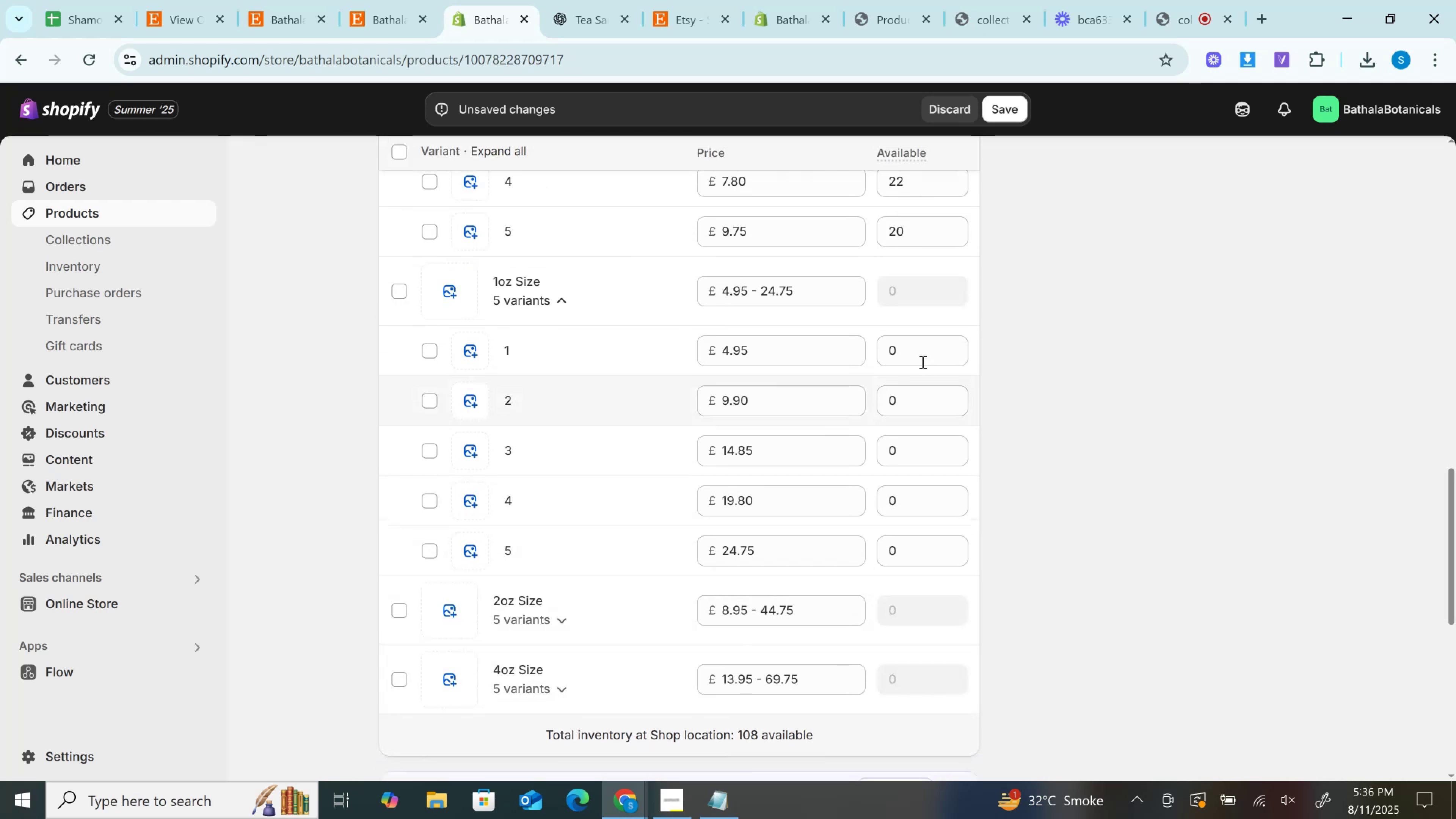 
left_click([898, 350])
 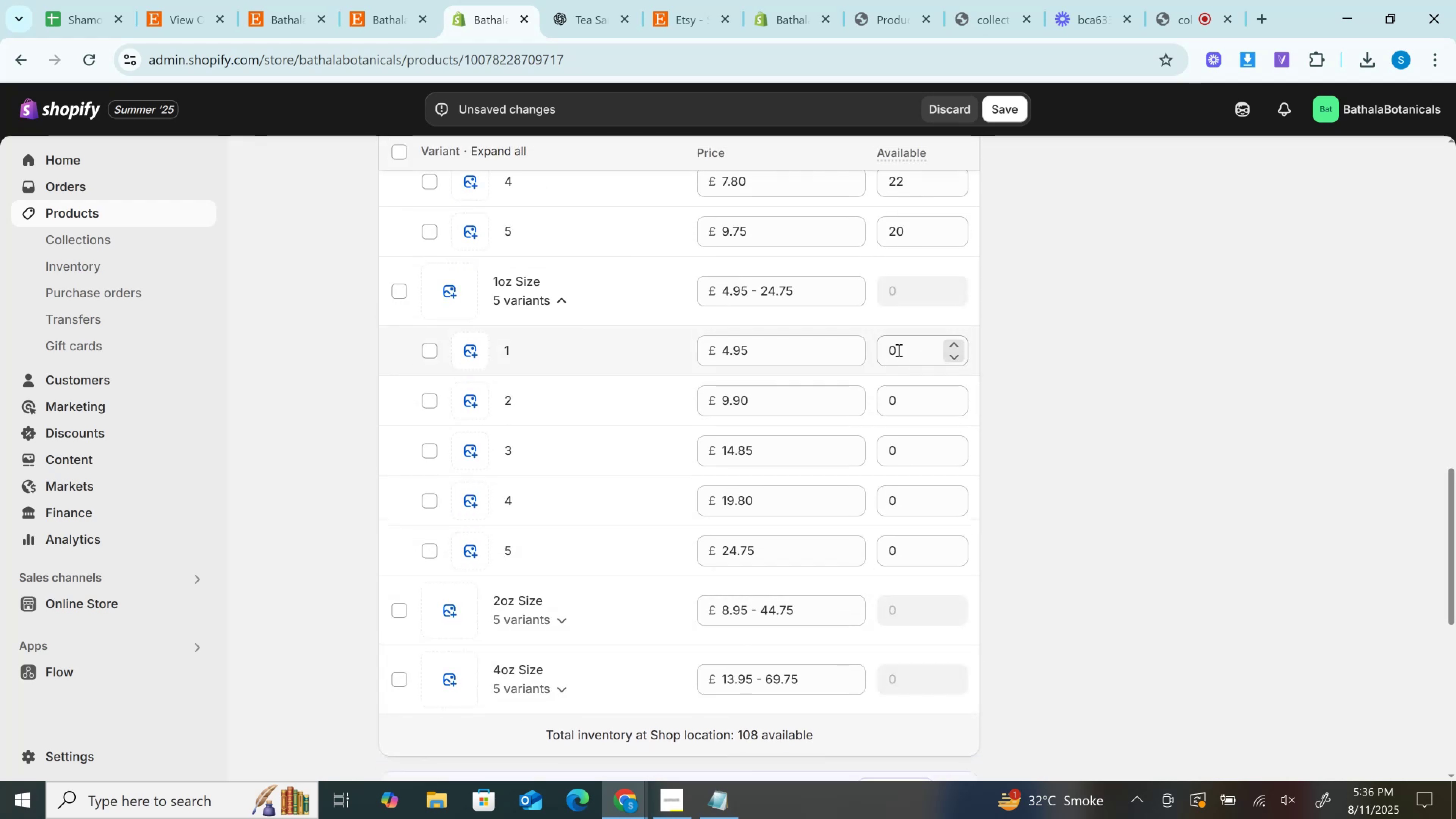 
key(Control+V)
 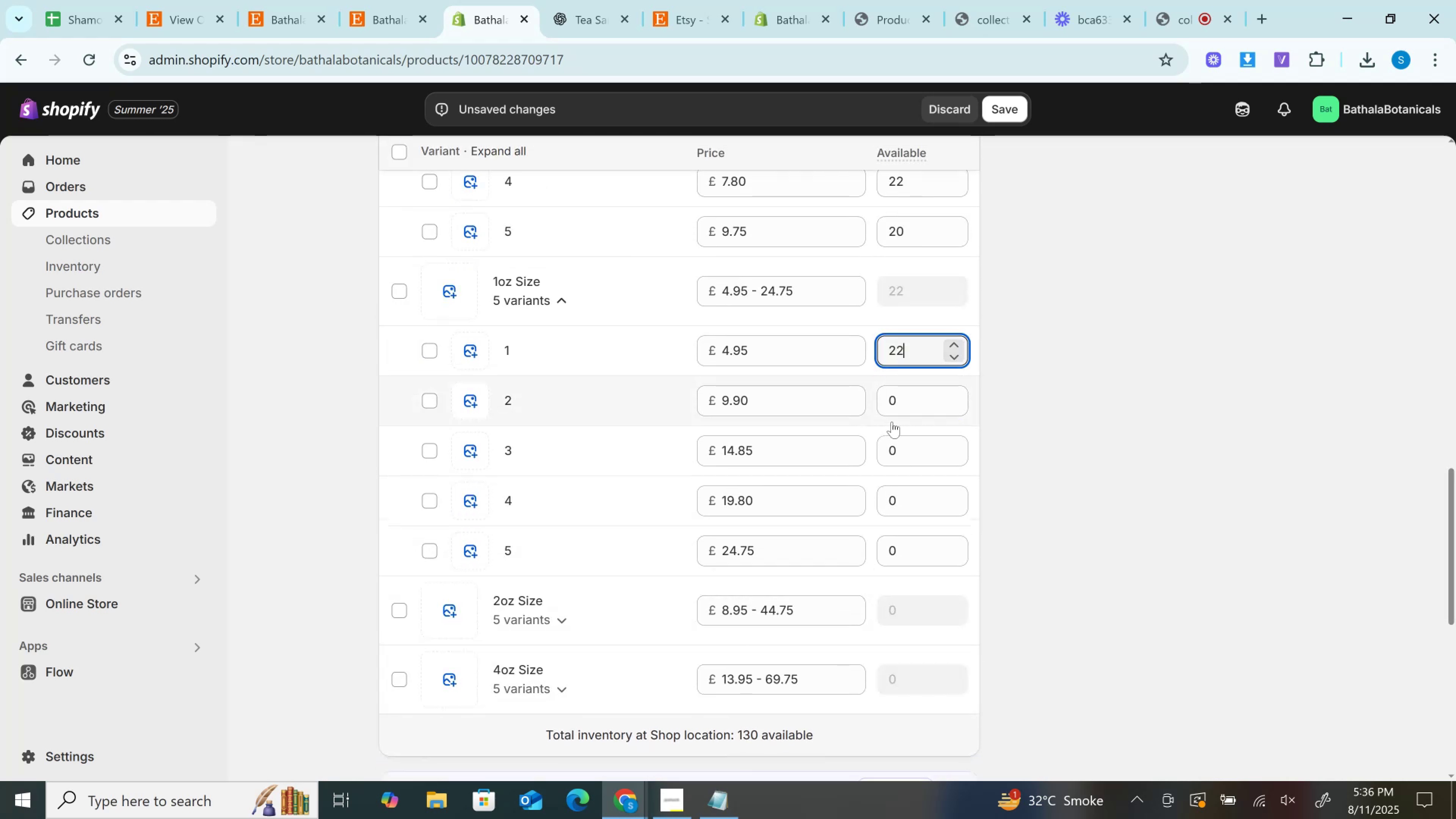 
left_click([897, 400])
 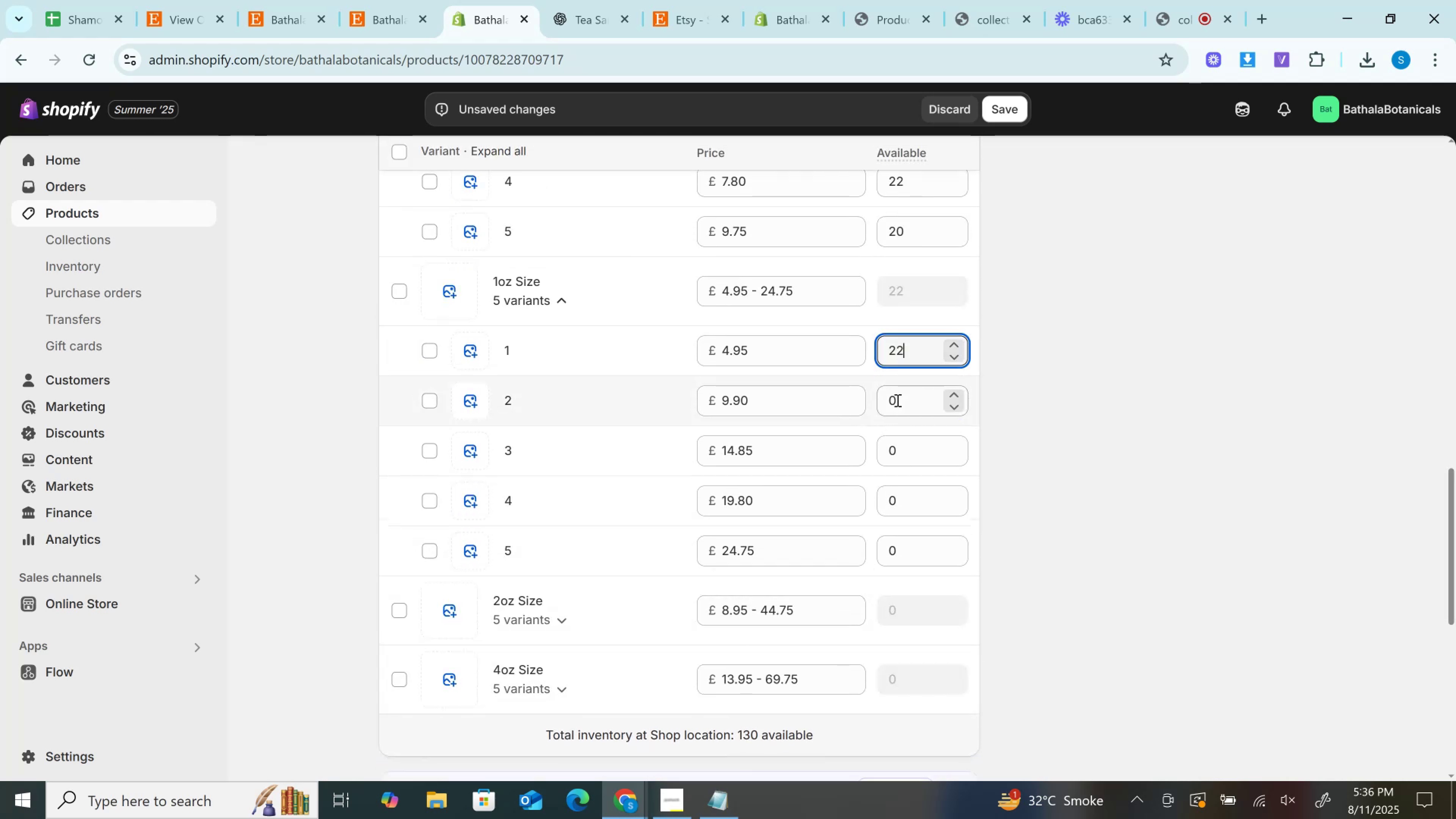 
key(Control+V)
 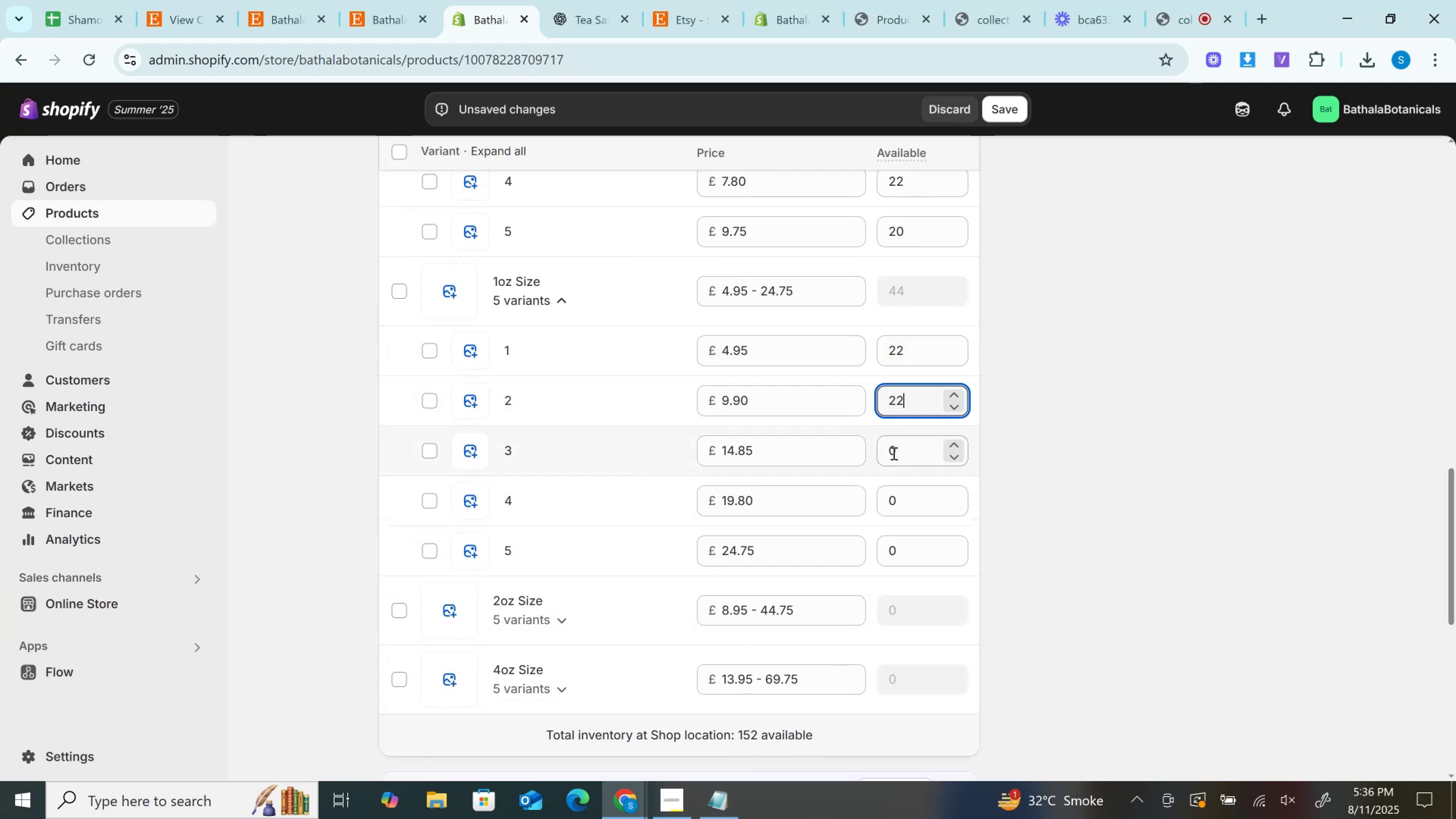 
key(Control+V)
 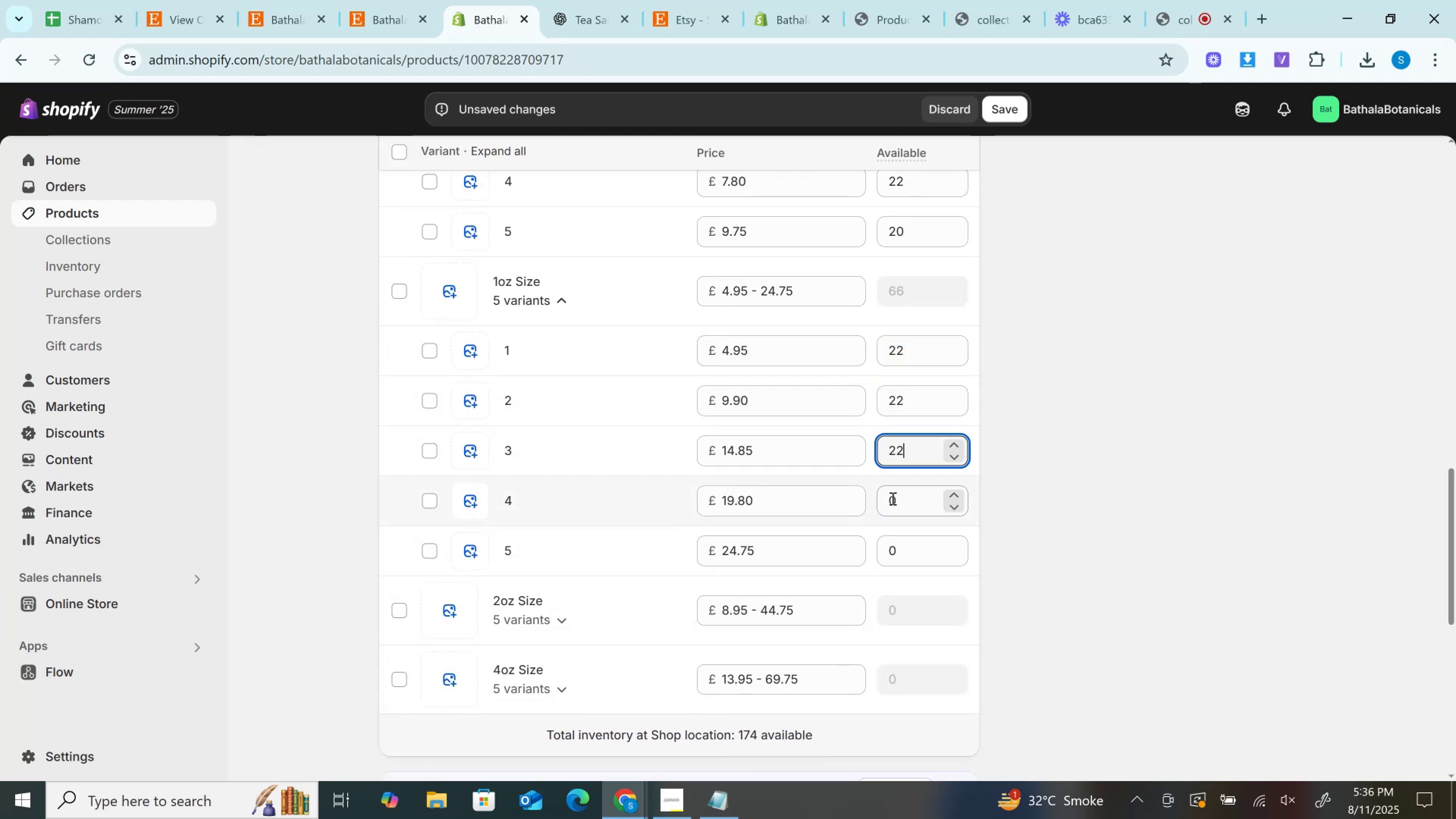 
left_click([893, 453])
 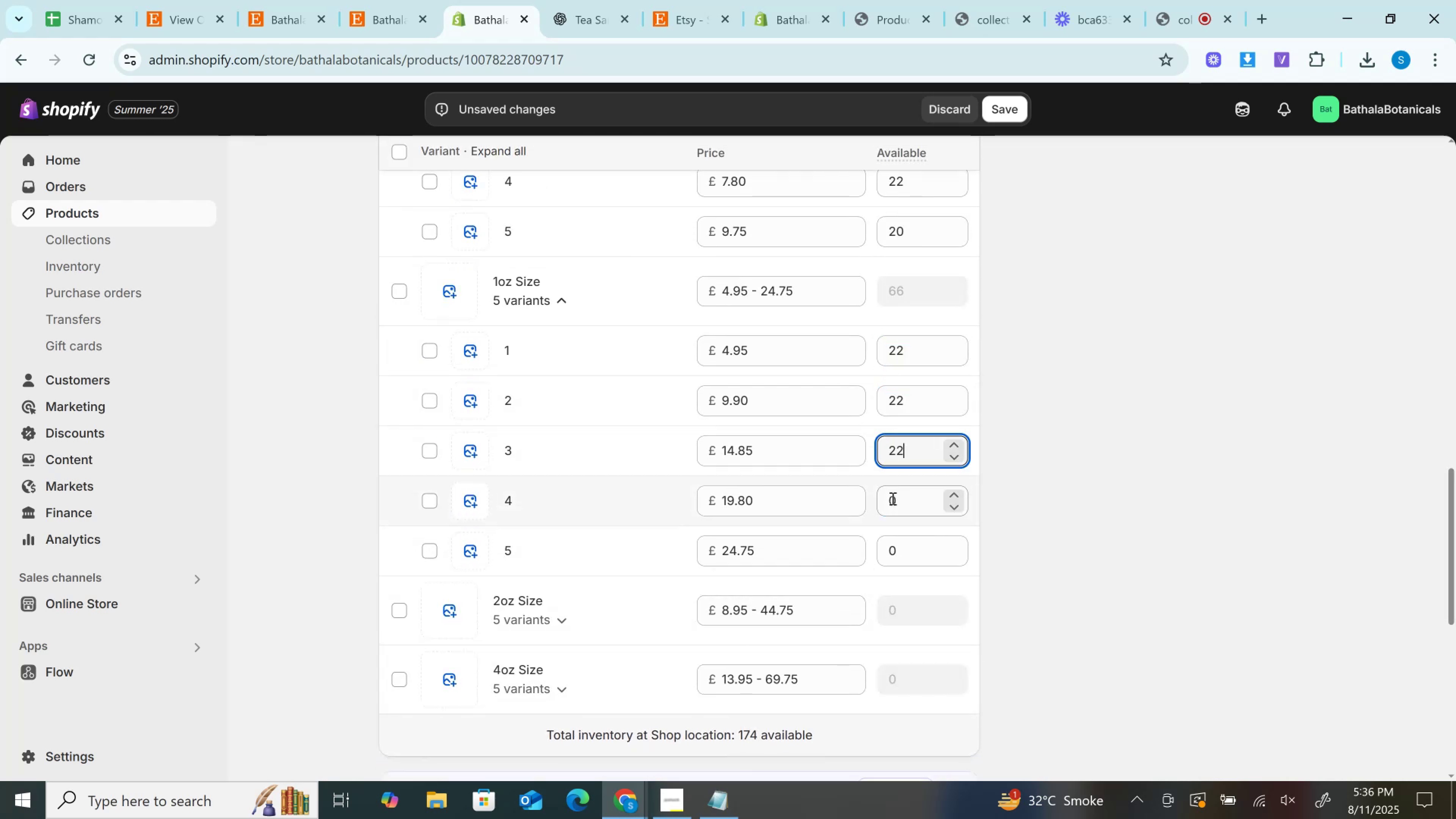 
key(Control+V)
 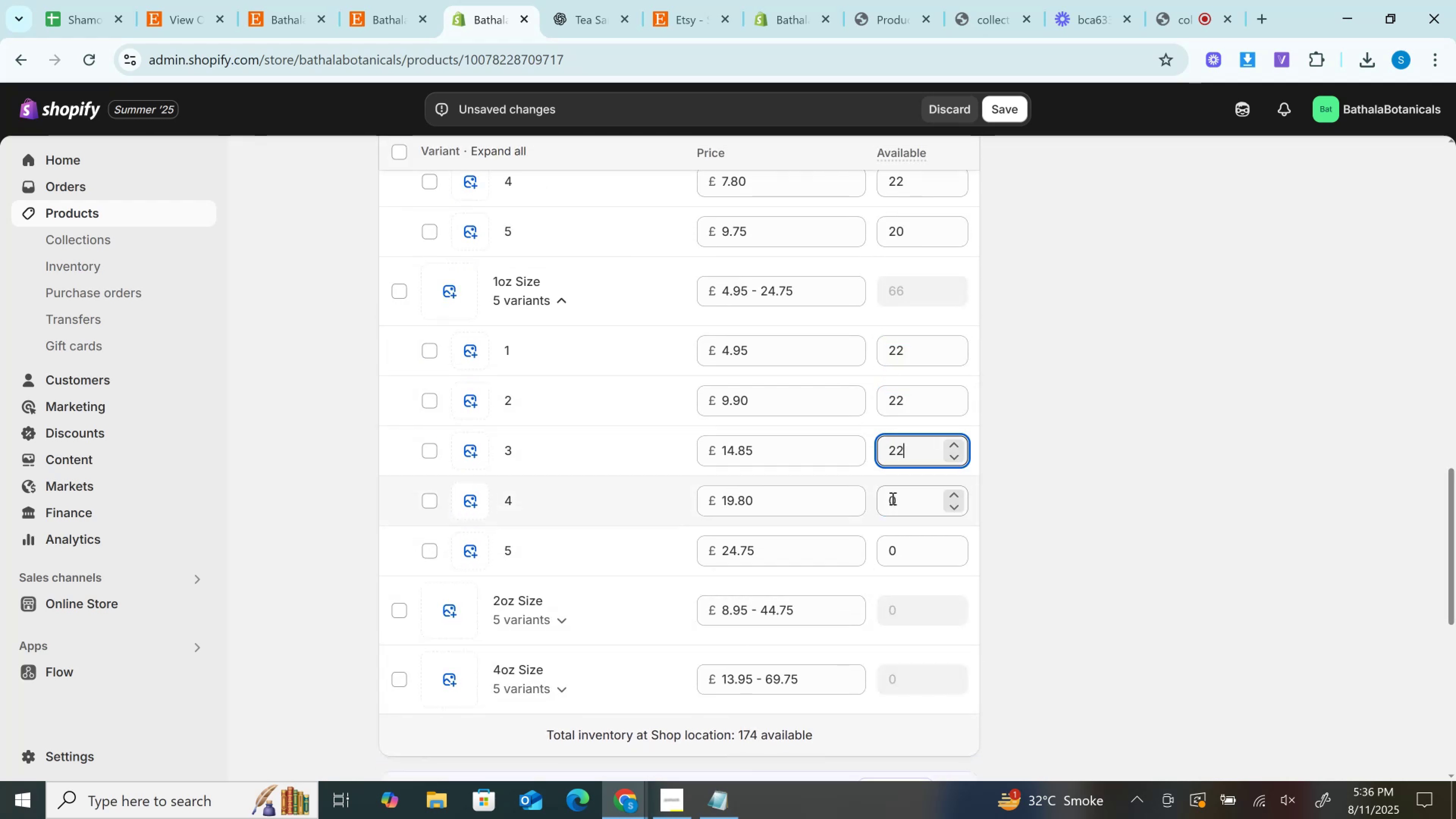 
left_click([892, 498])
 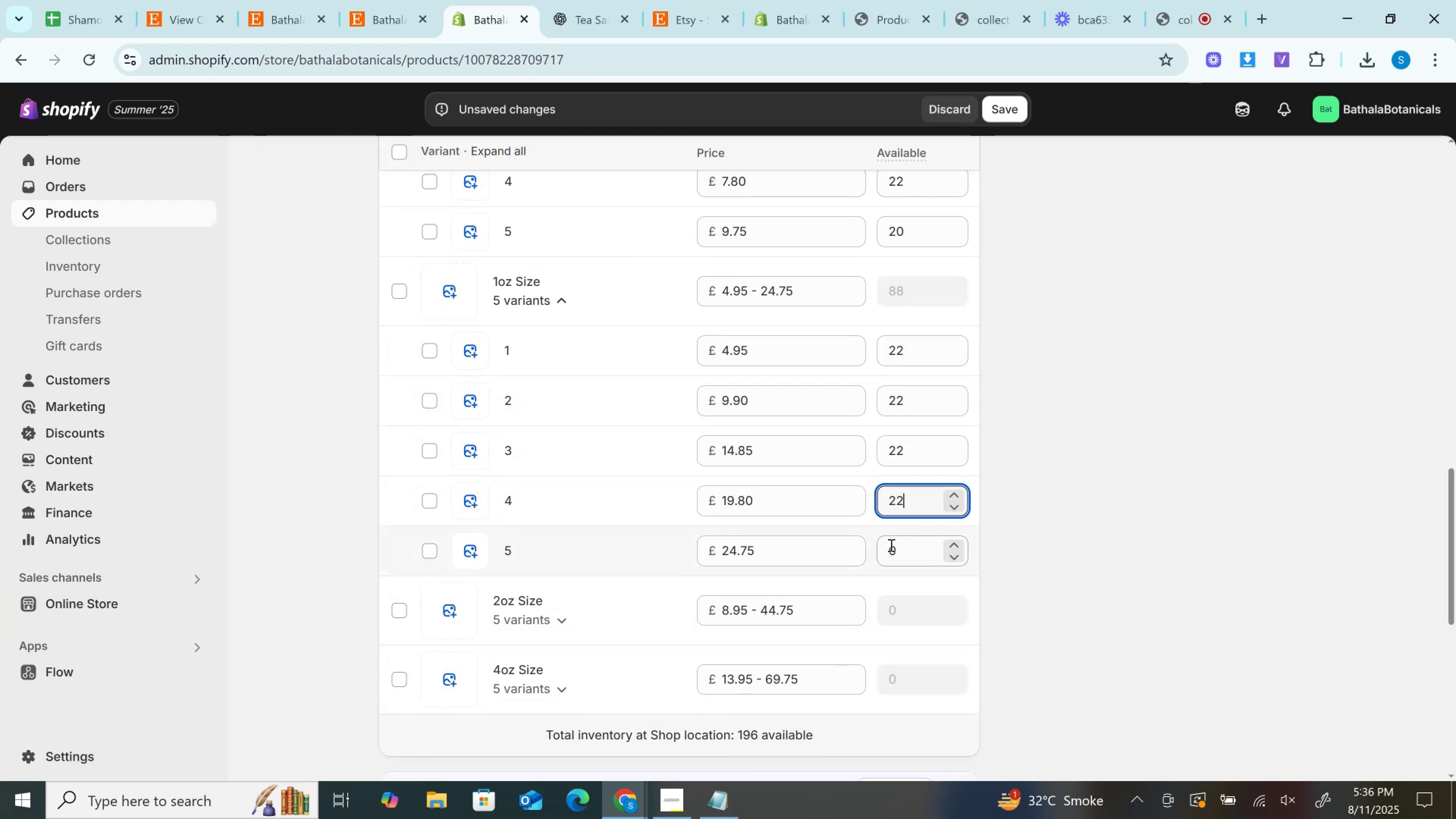 
key(Control+V)
 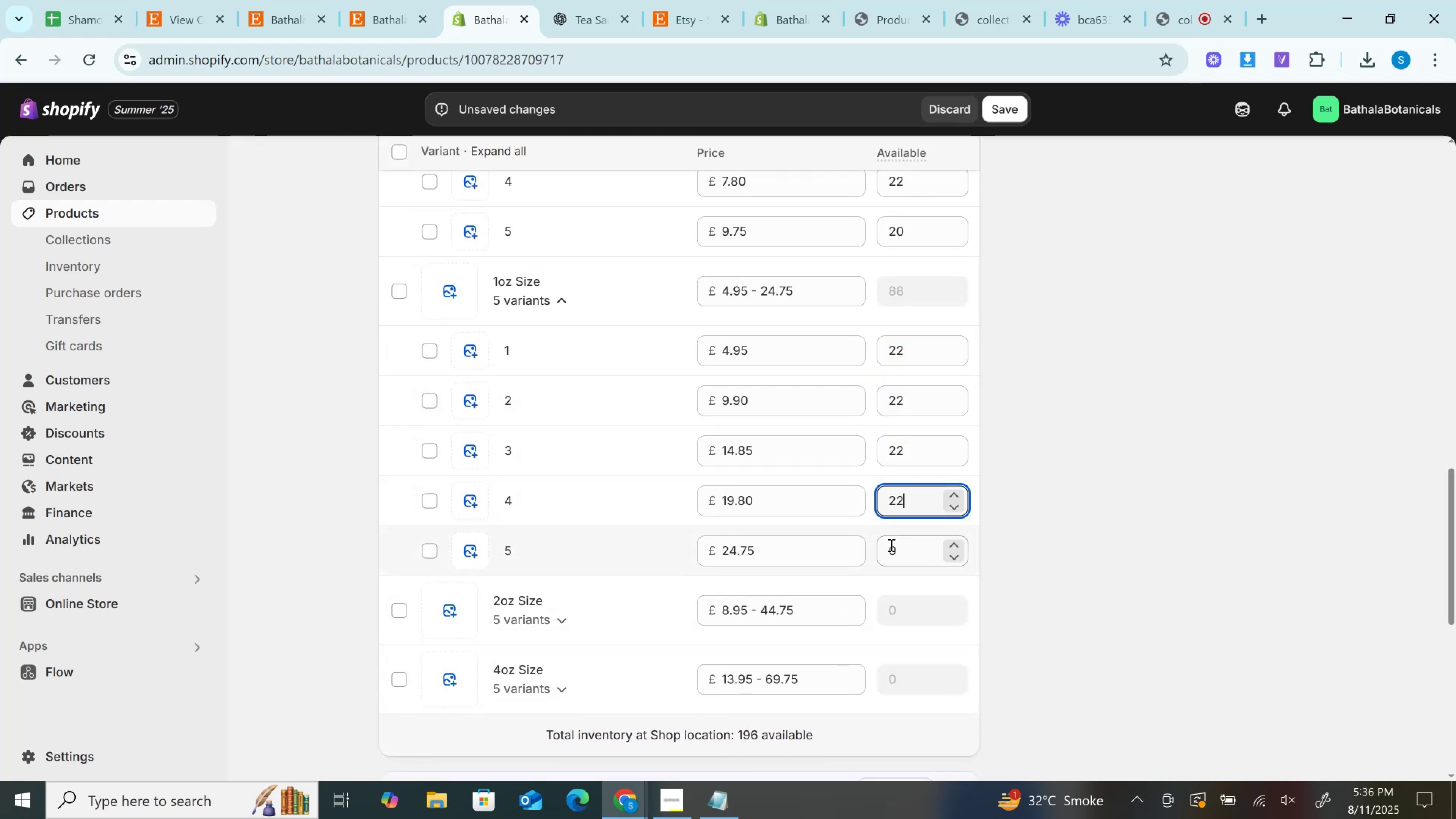 
left_click([890, 545])
 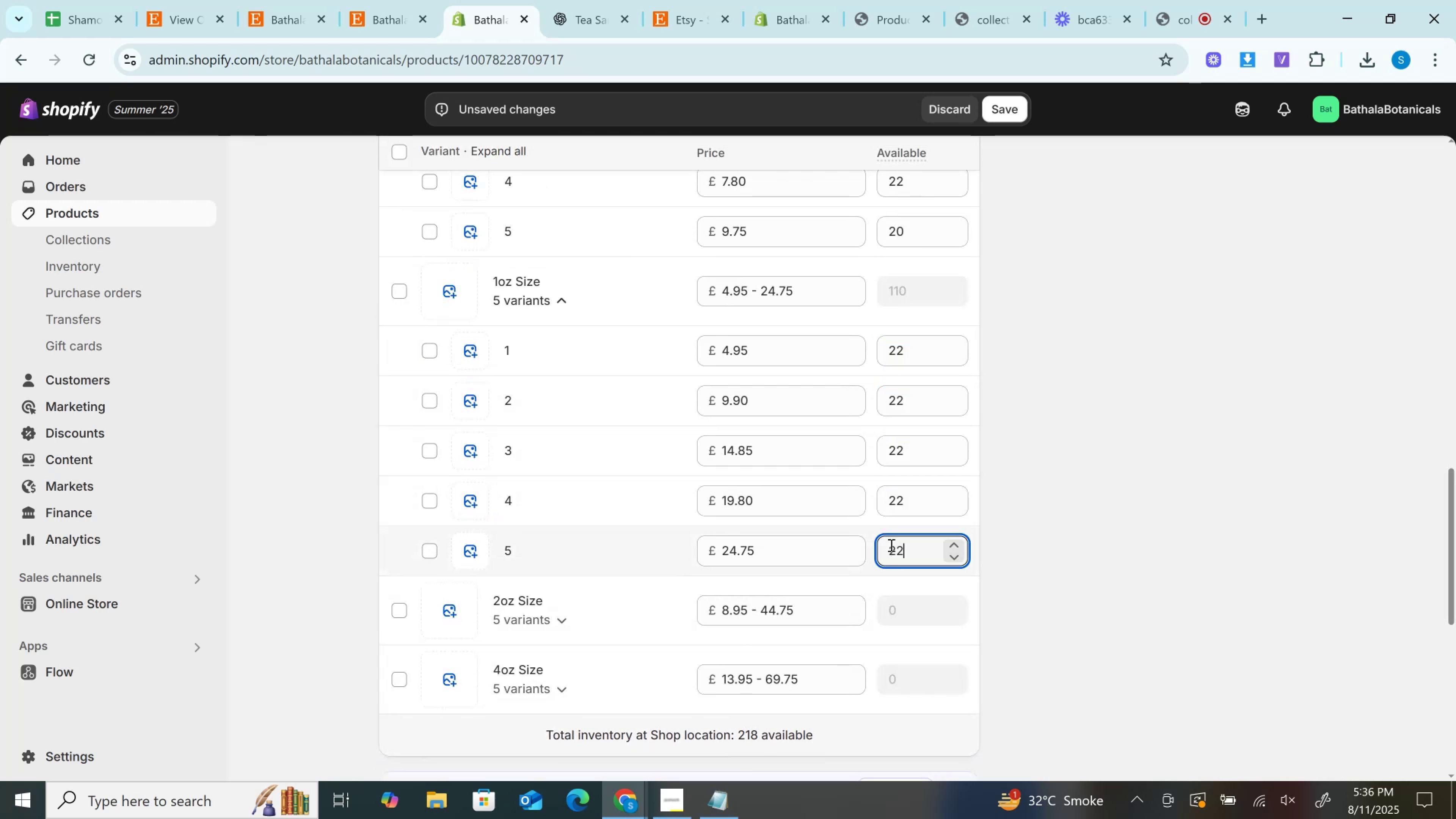 
scroll: coordinate [890, 545], scroll_direction: down, amount: 3.0
 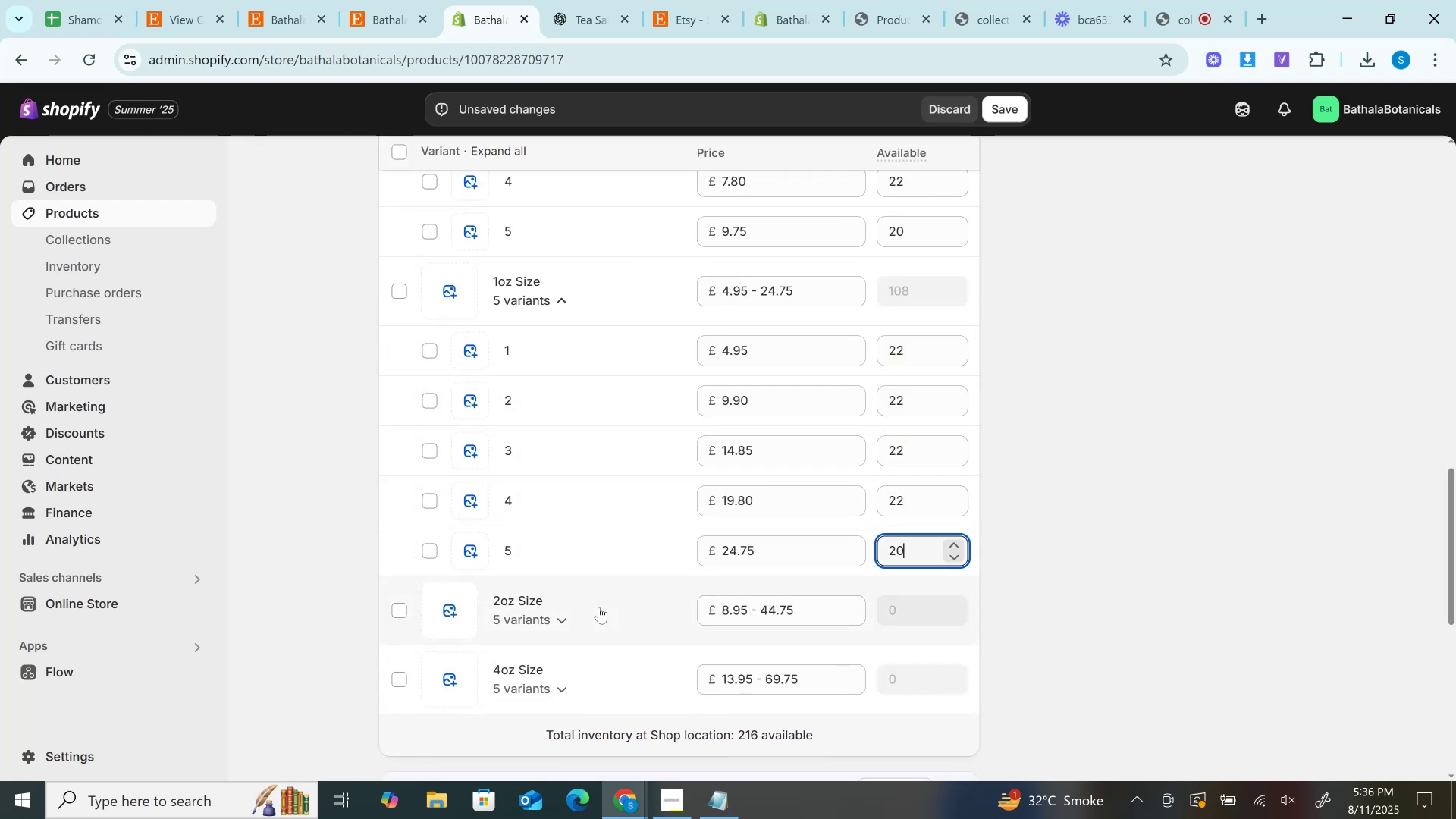 
left_click([599, 607])
 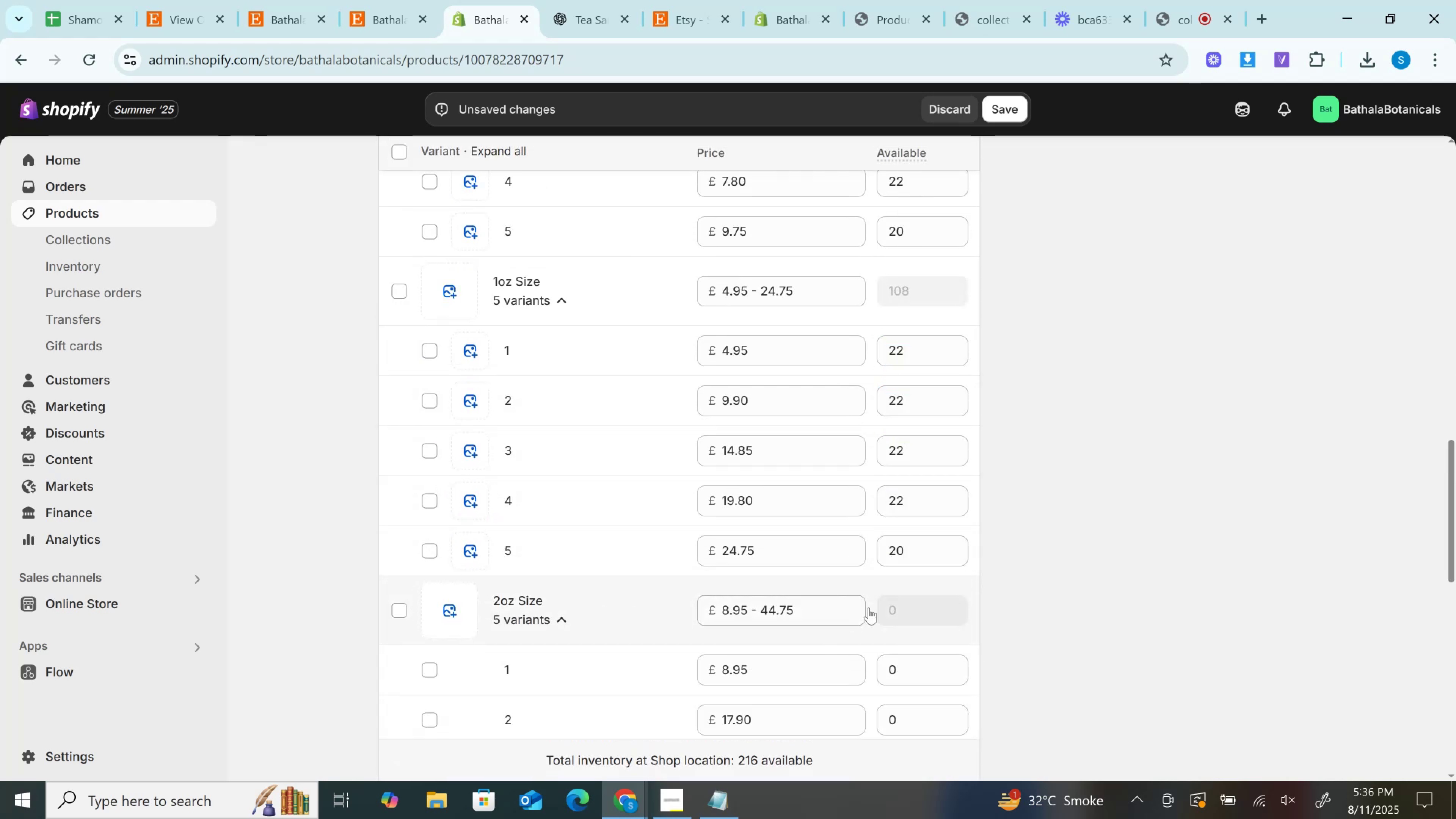 
scroll: coordinate [870, 608], scroll_direction: down, amount: 3.0
 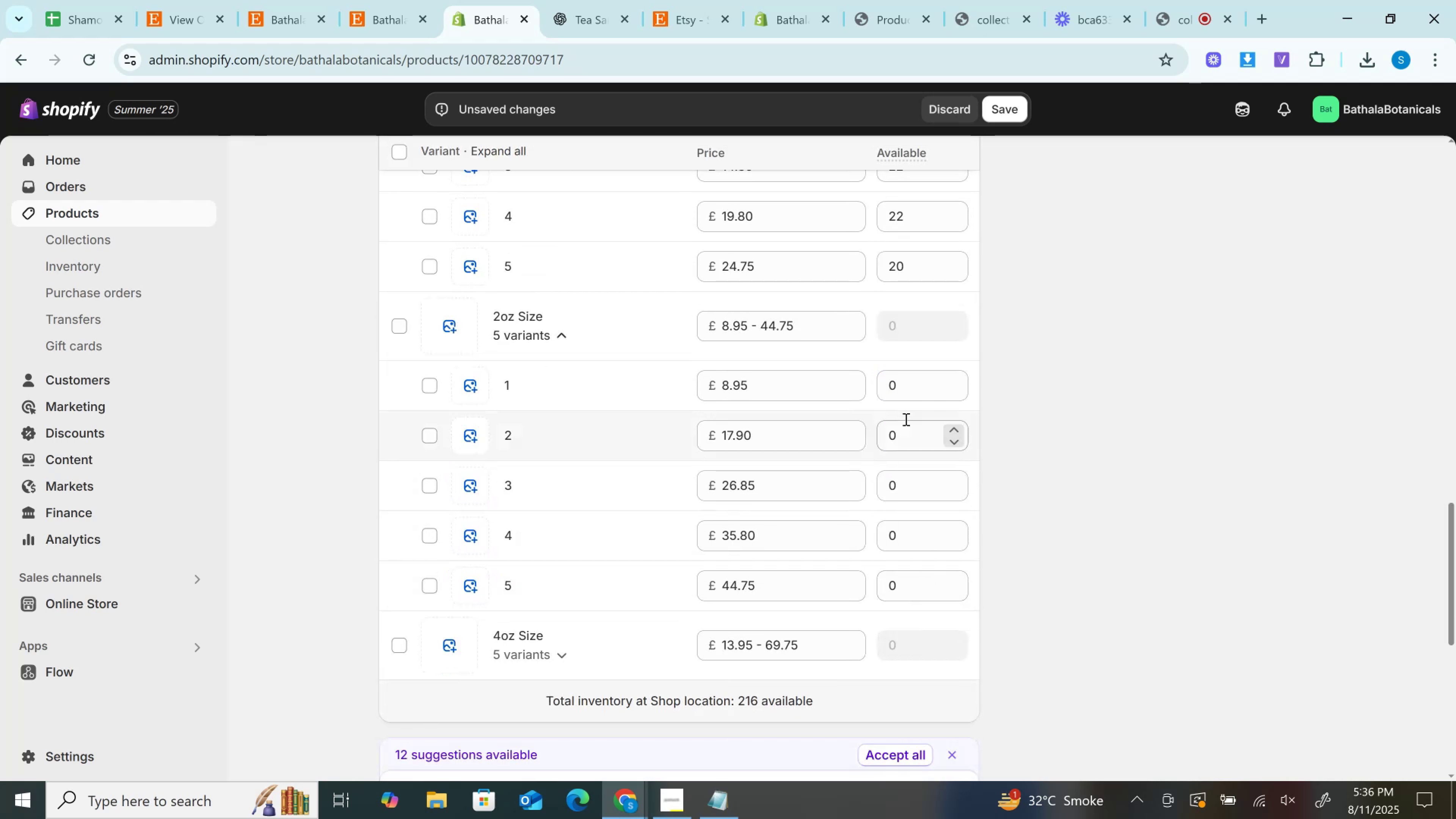 
left_click([896, 382])
 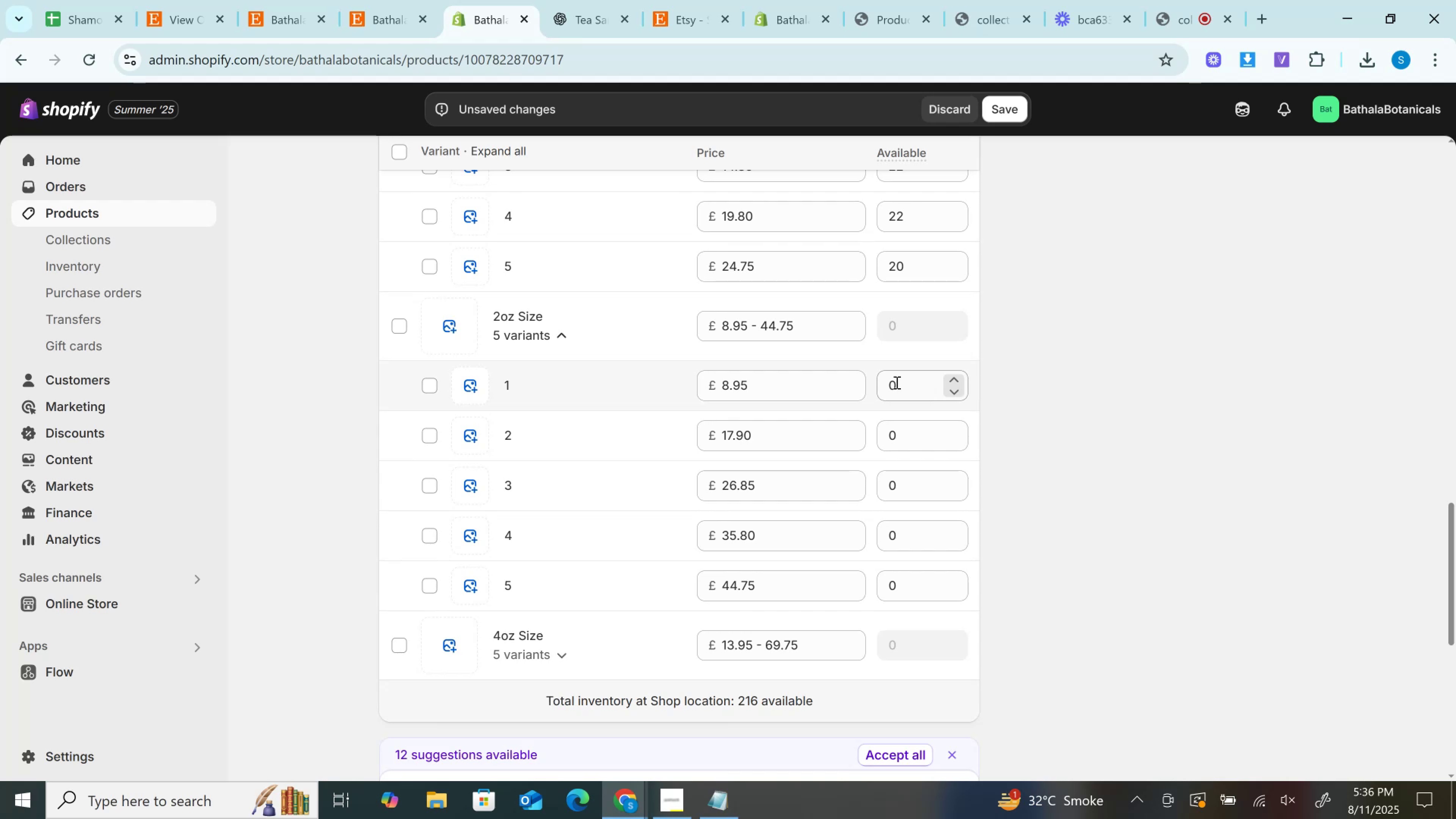 
key(Control+V)
 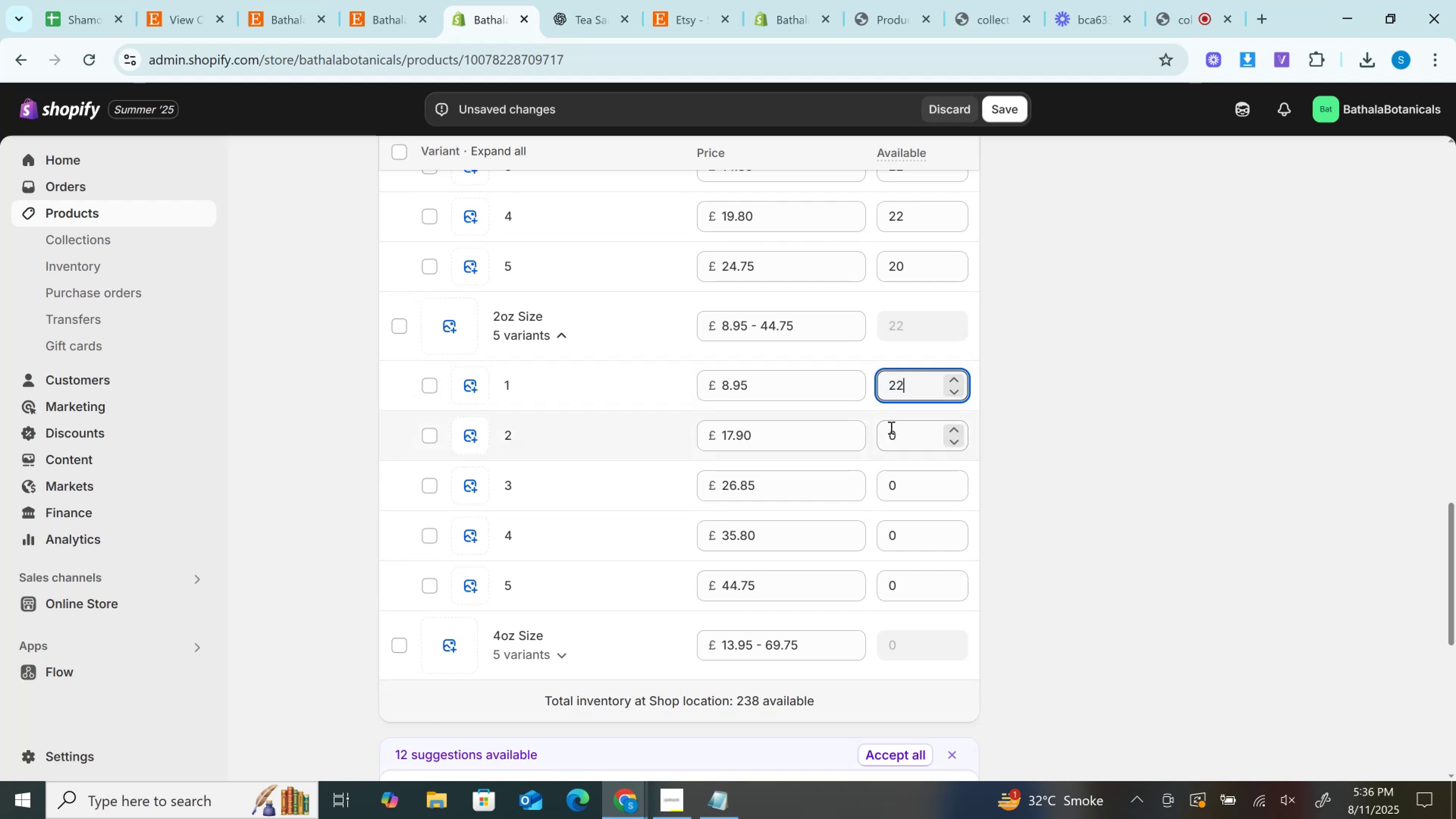 
left_click([890, 427])
 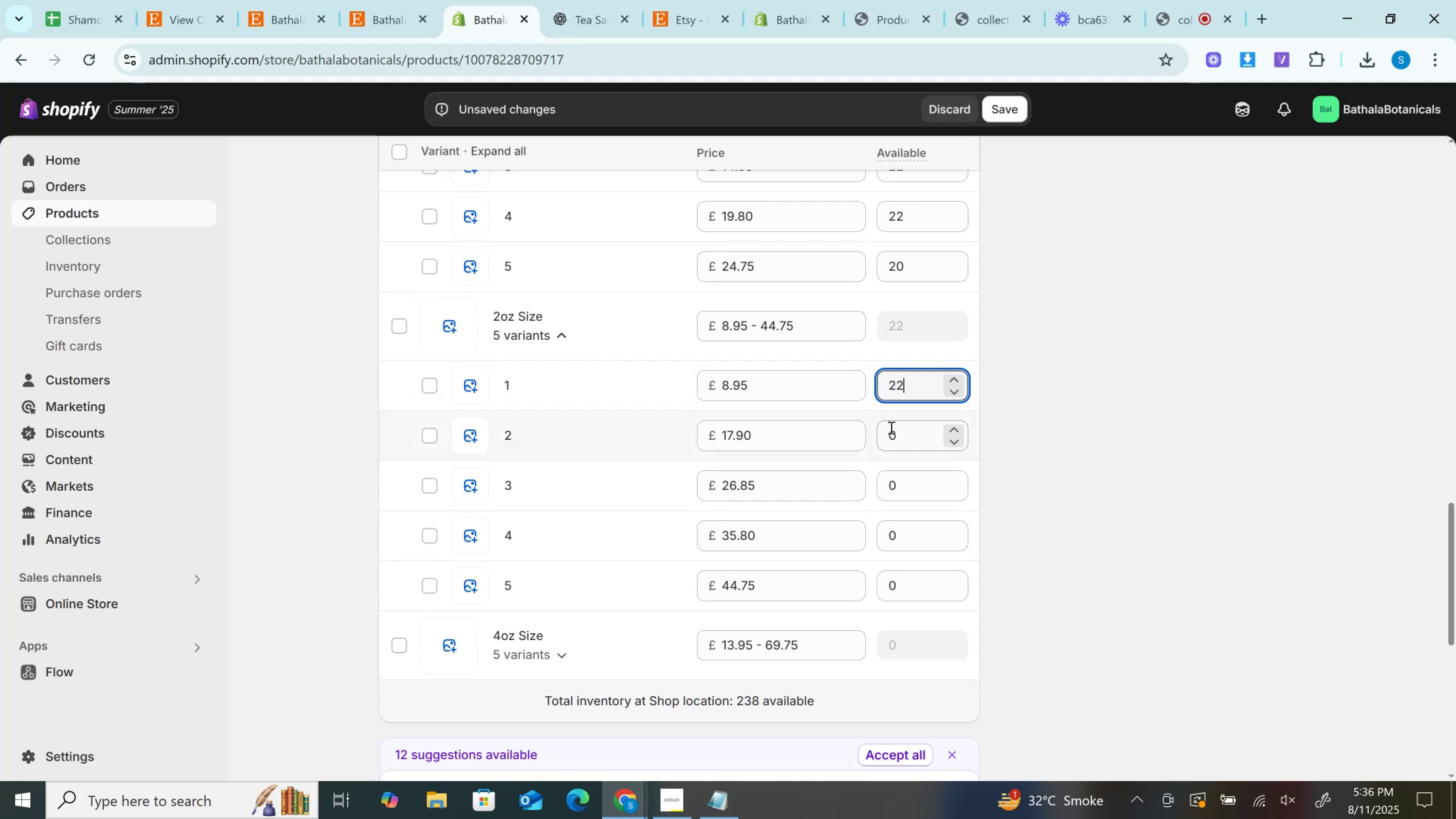 
key(Control+V)
 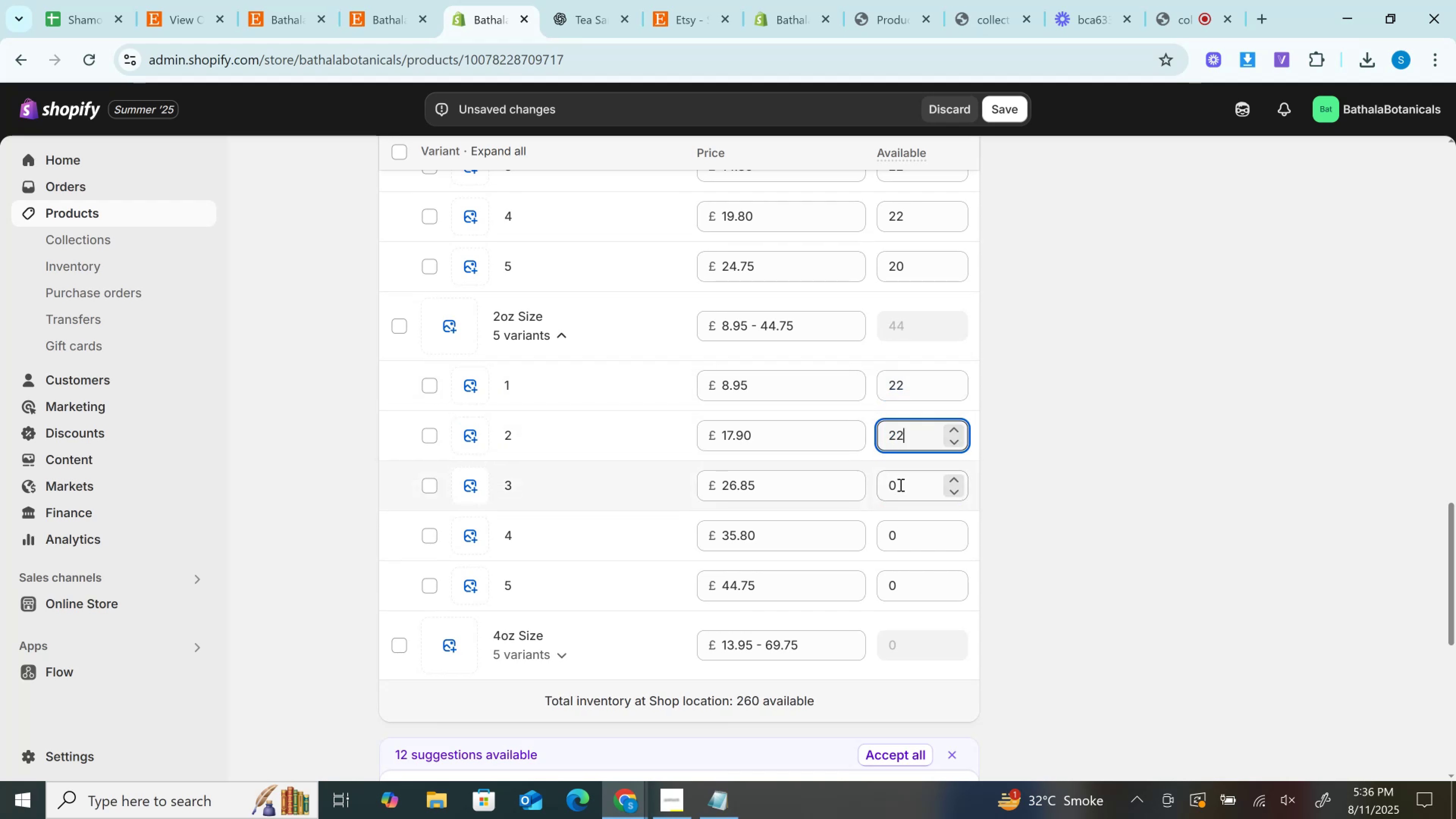 
key(Control+V)
 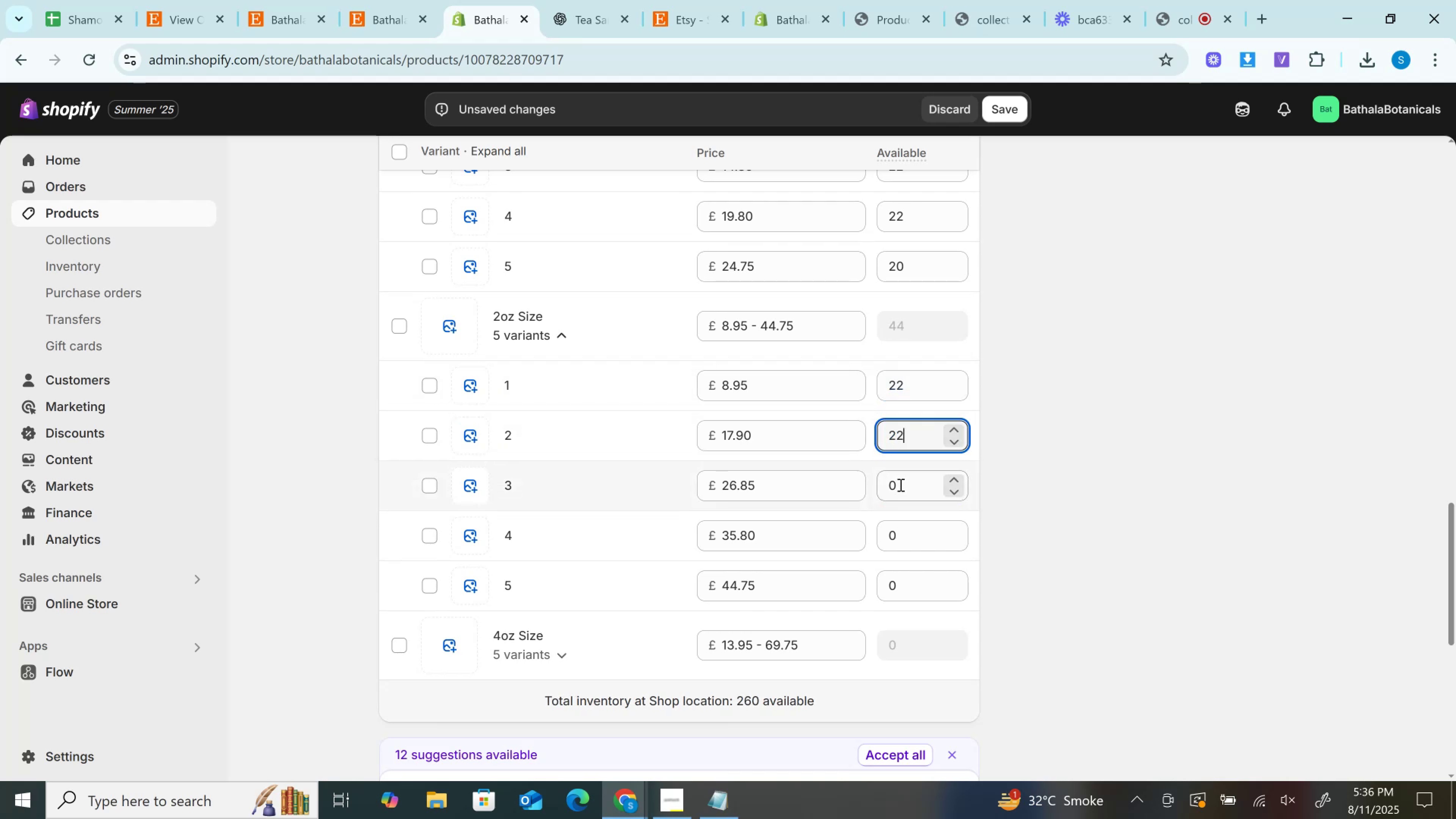 
left_click([900, 485])
 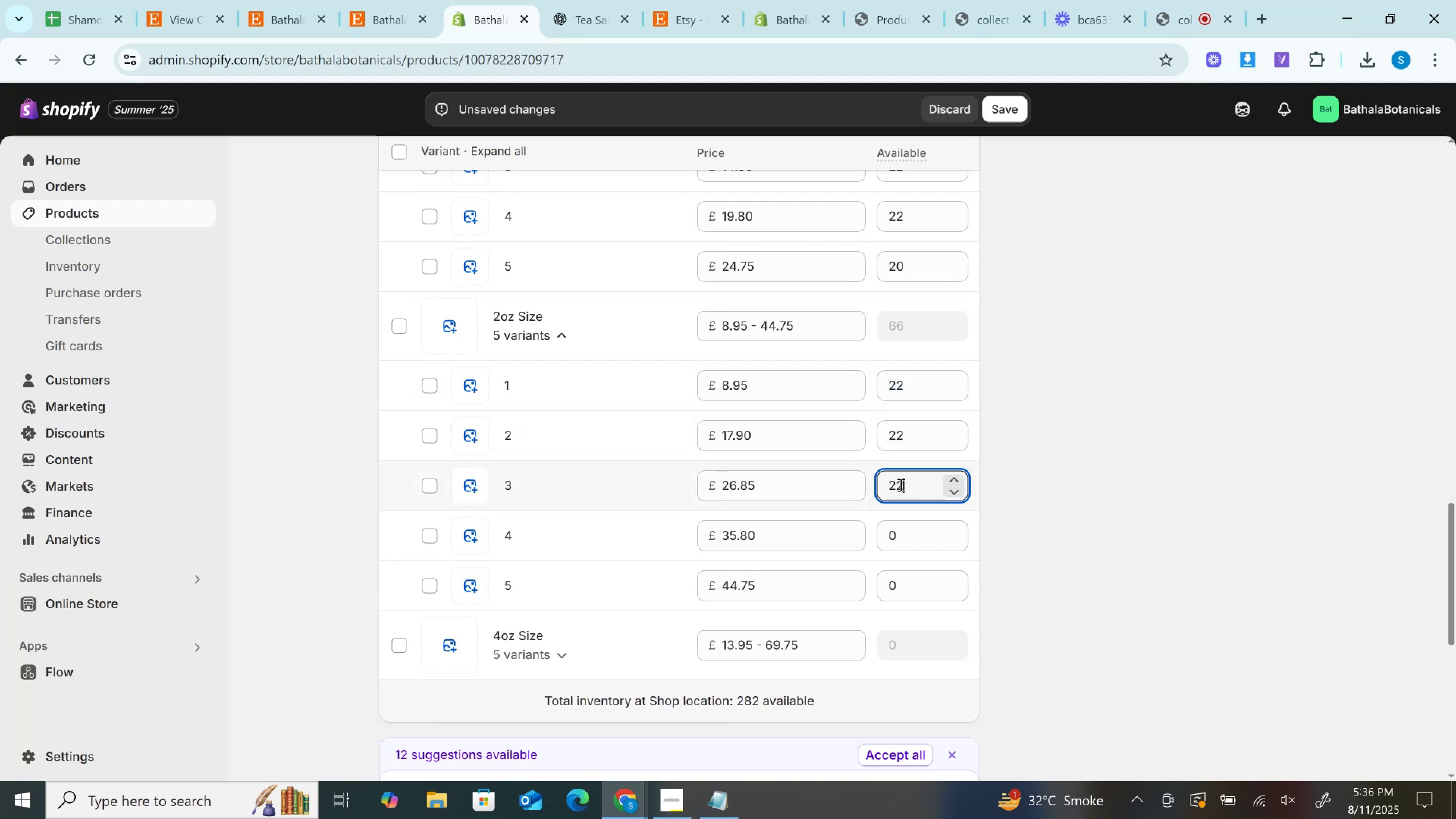 
key(Control+V)
 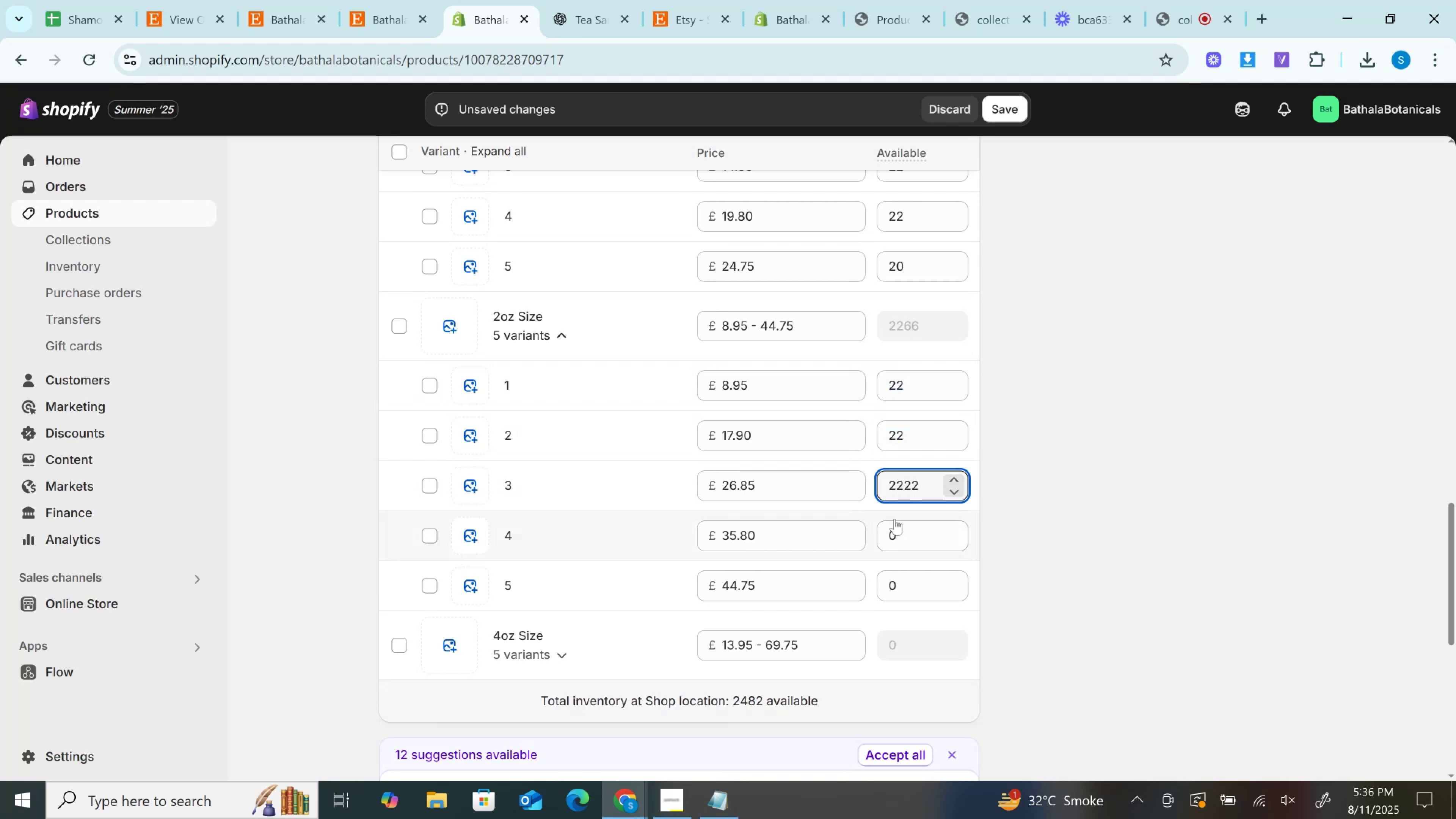 
key(Control+A)
 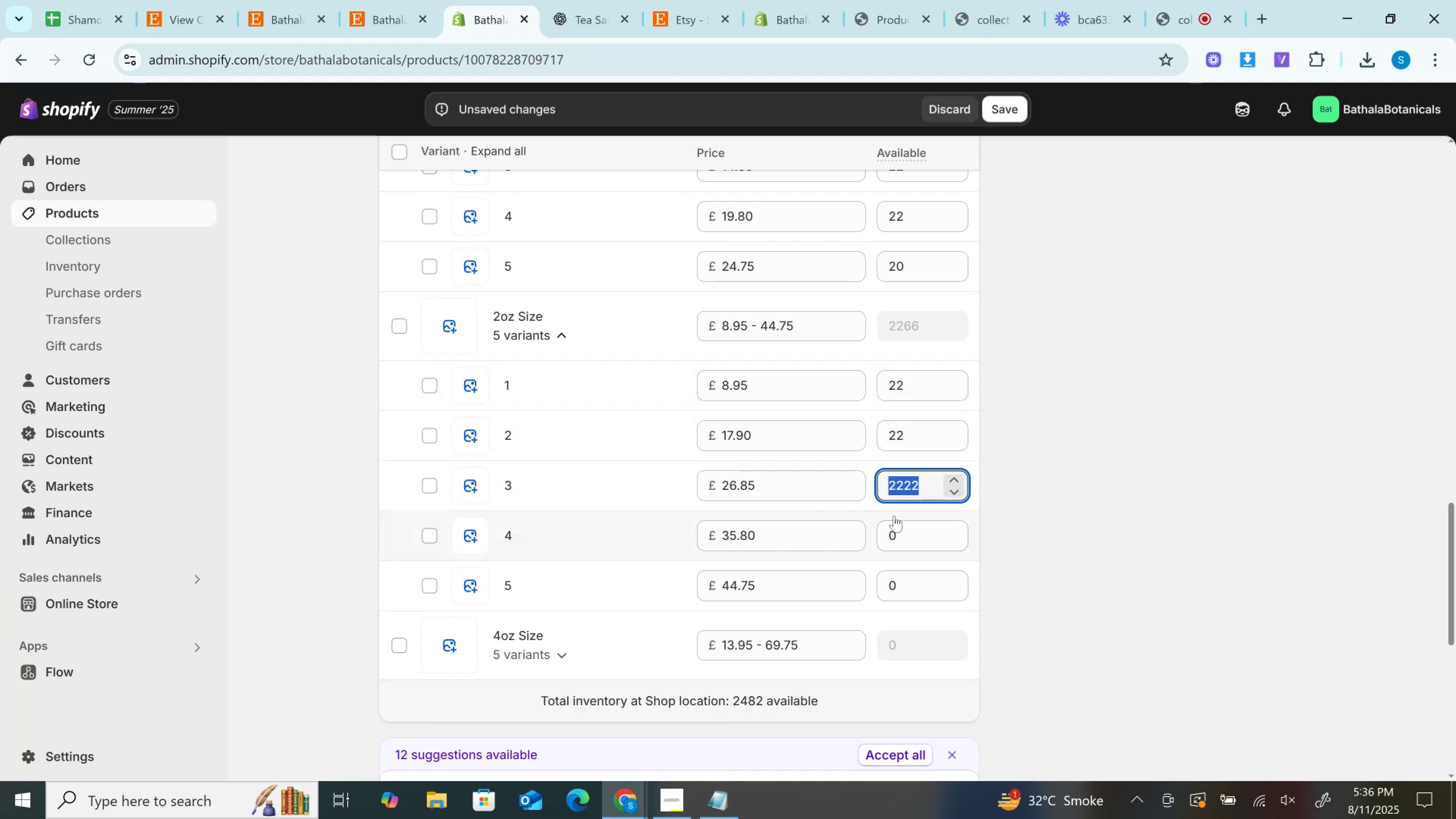 
key(Control+V)
 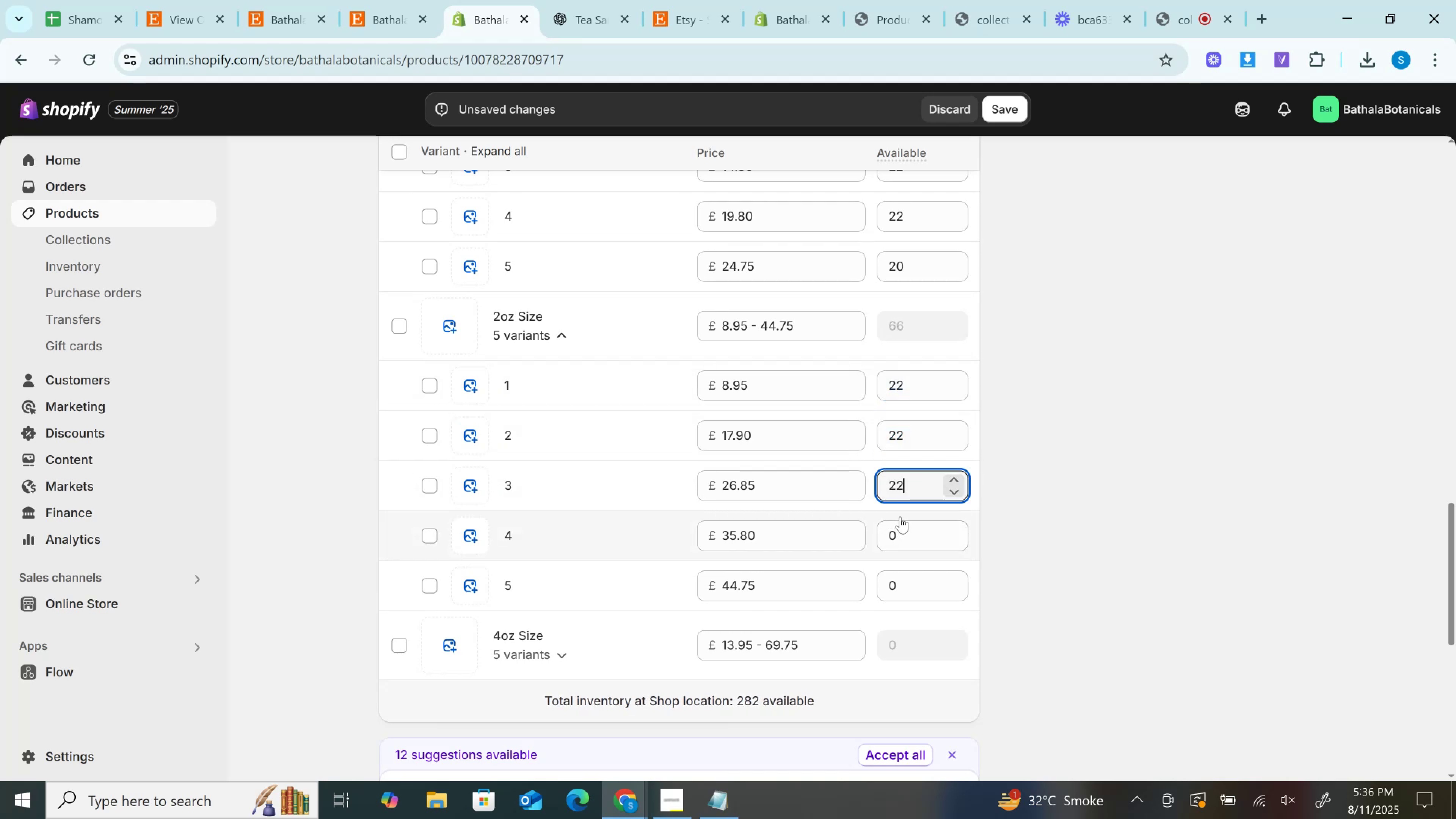 
left_click([900, 517])
 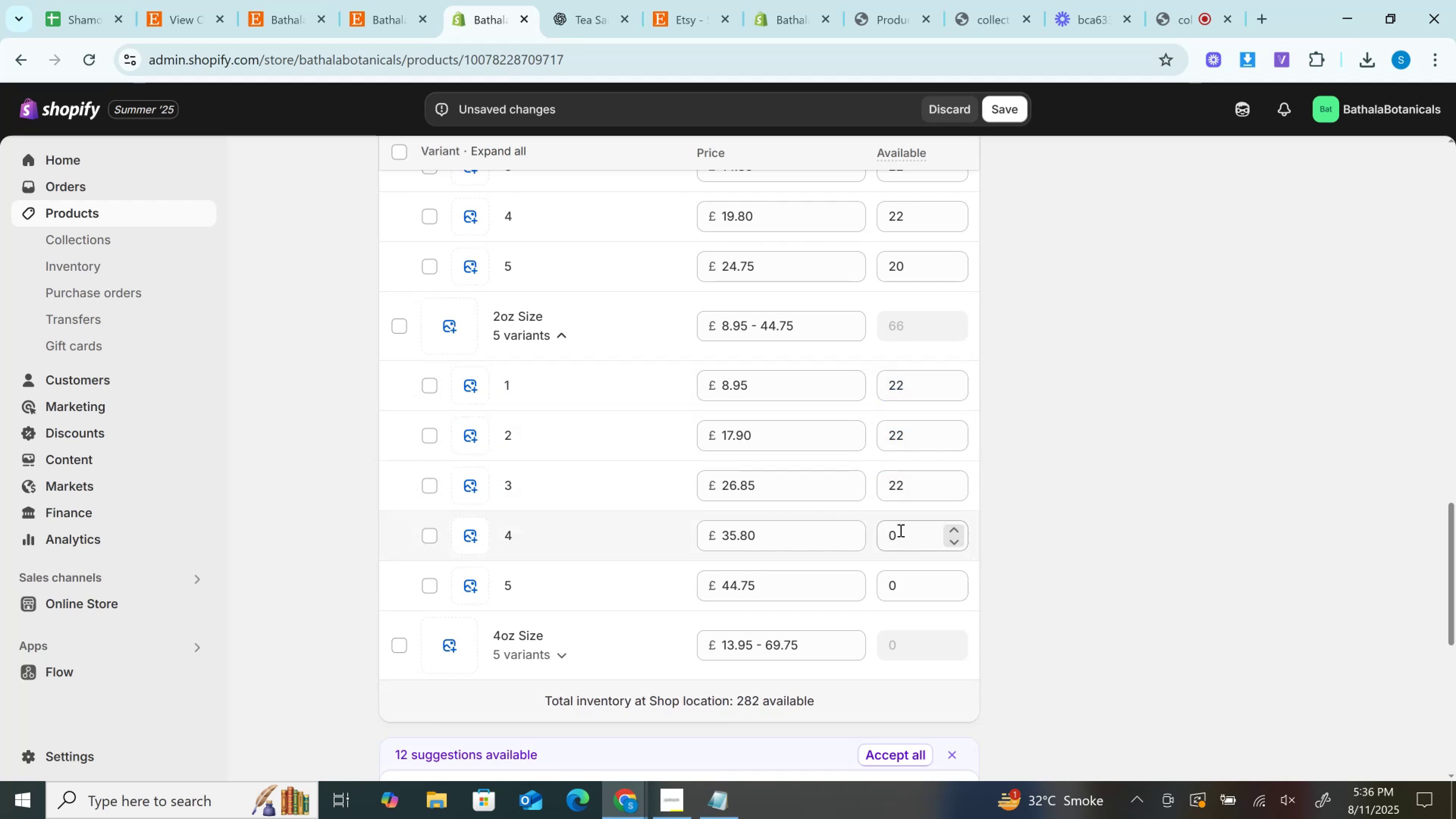 
key(Control+V)
 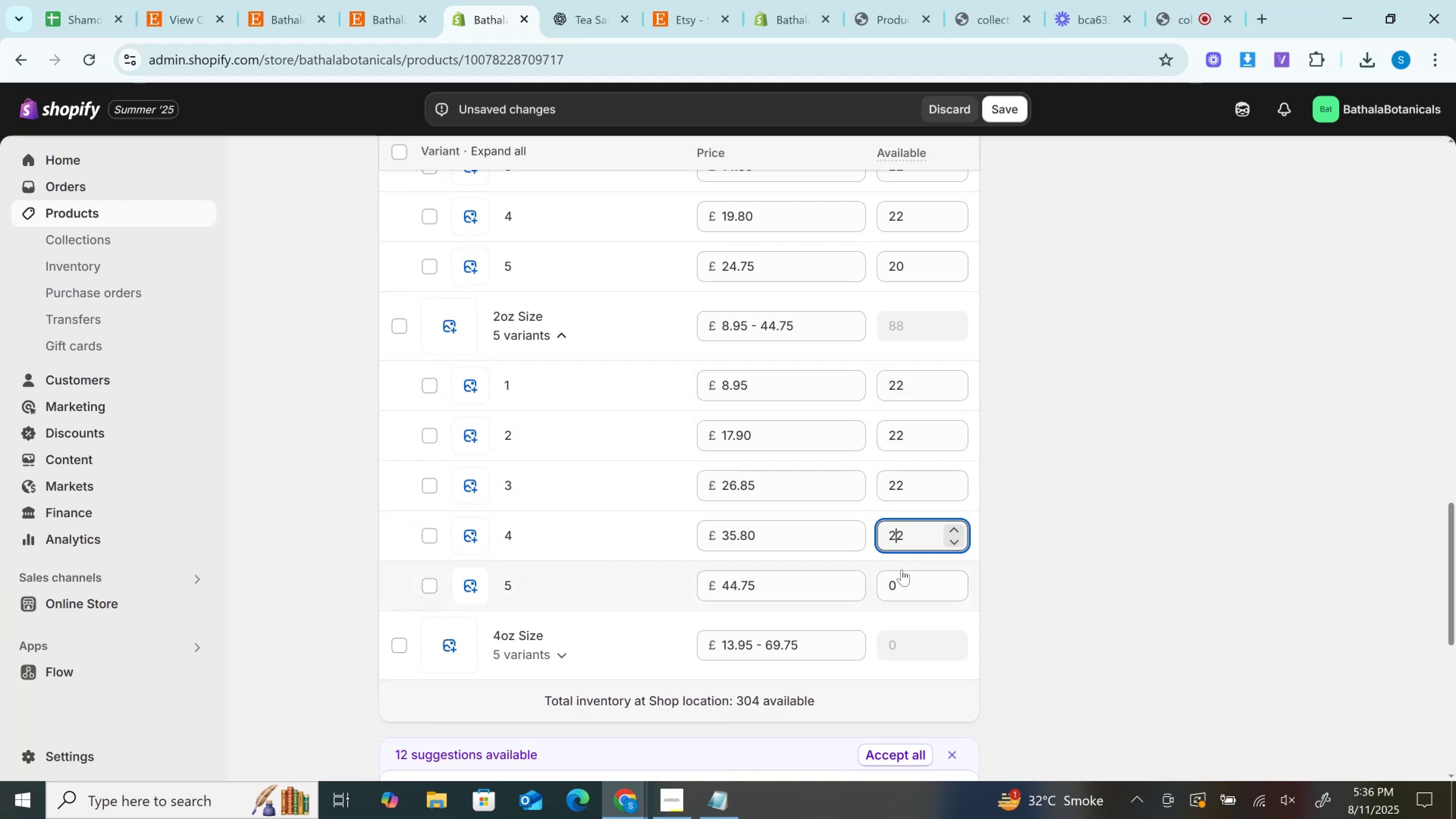 
key(Control+V)
 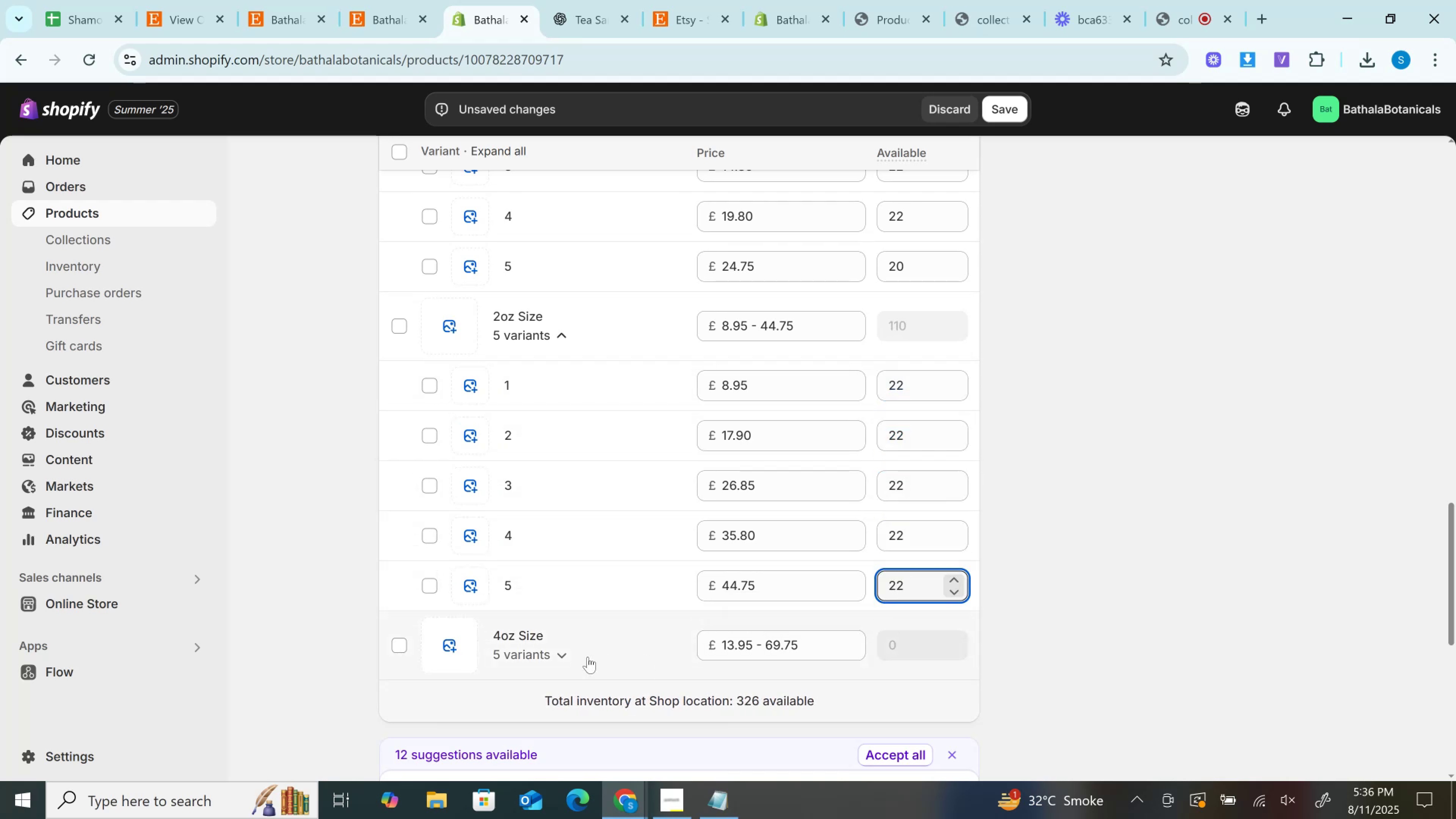 
scroll: coordinate [602, 633], scroll_direction: down, amount: 2.0
 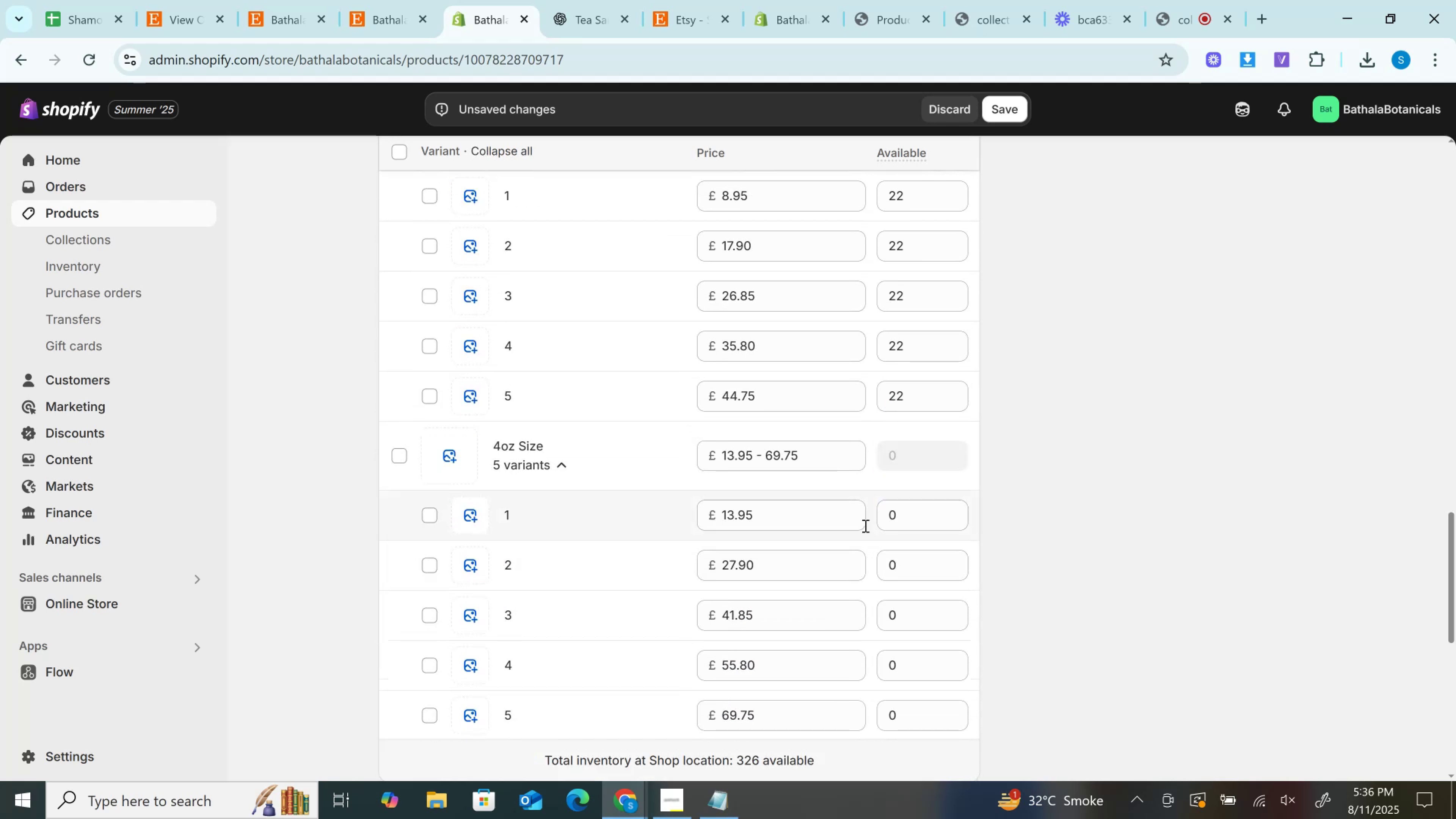 
left_click([879, 515])
 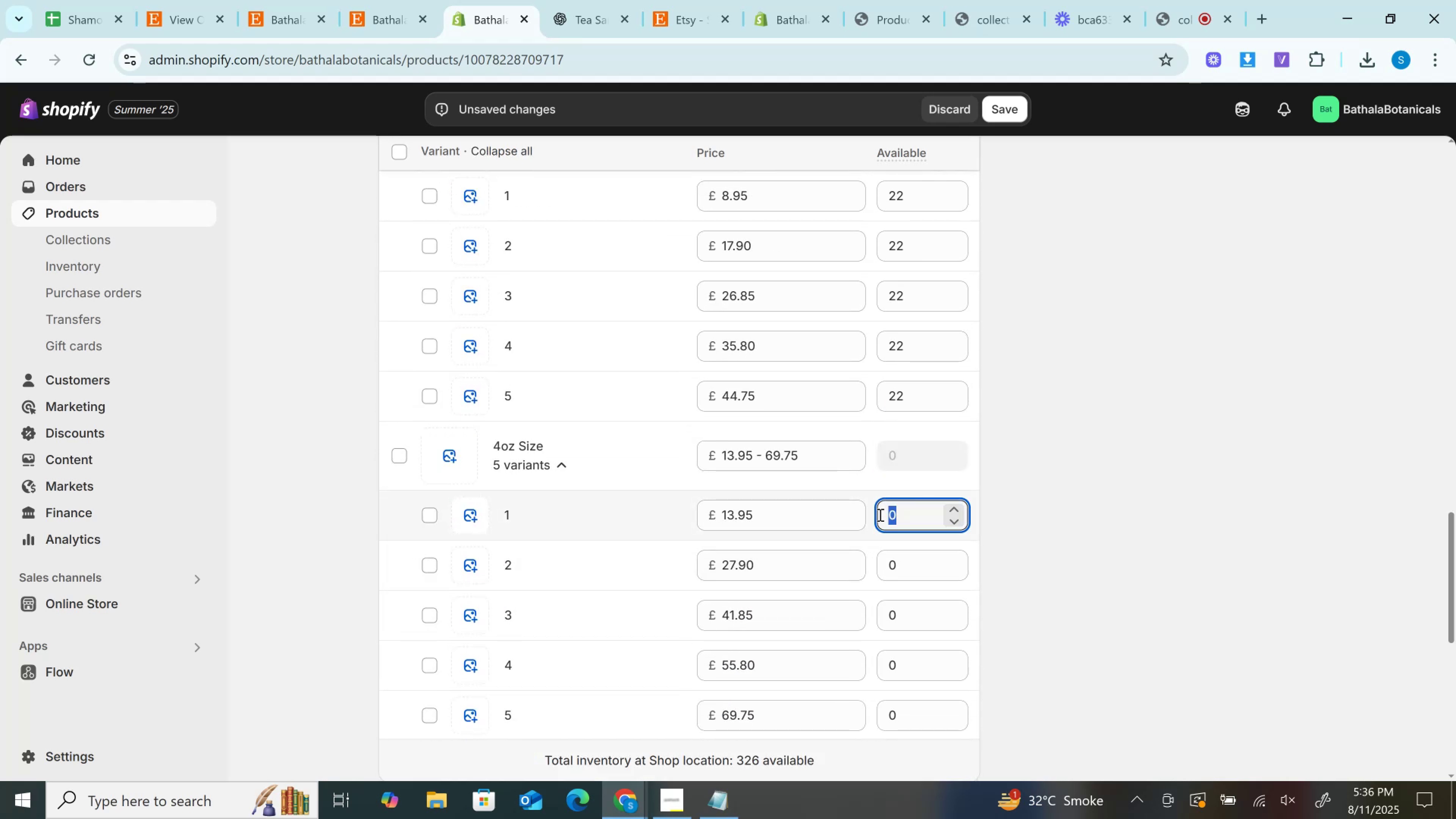 
key(Control+V)
 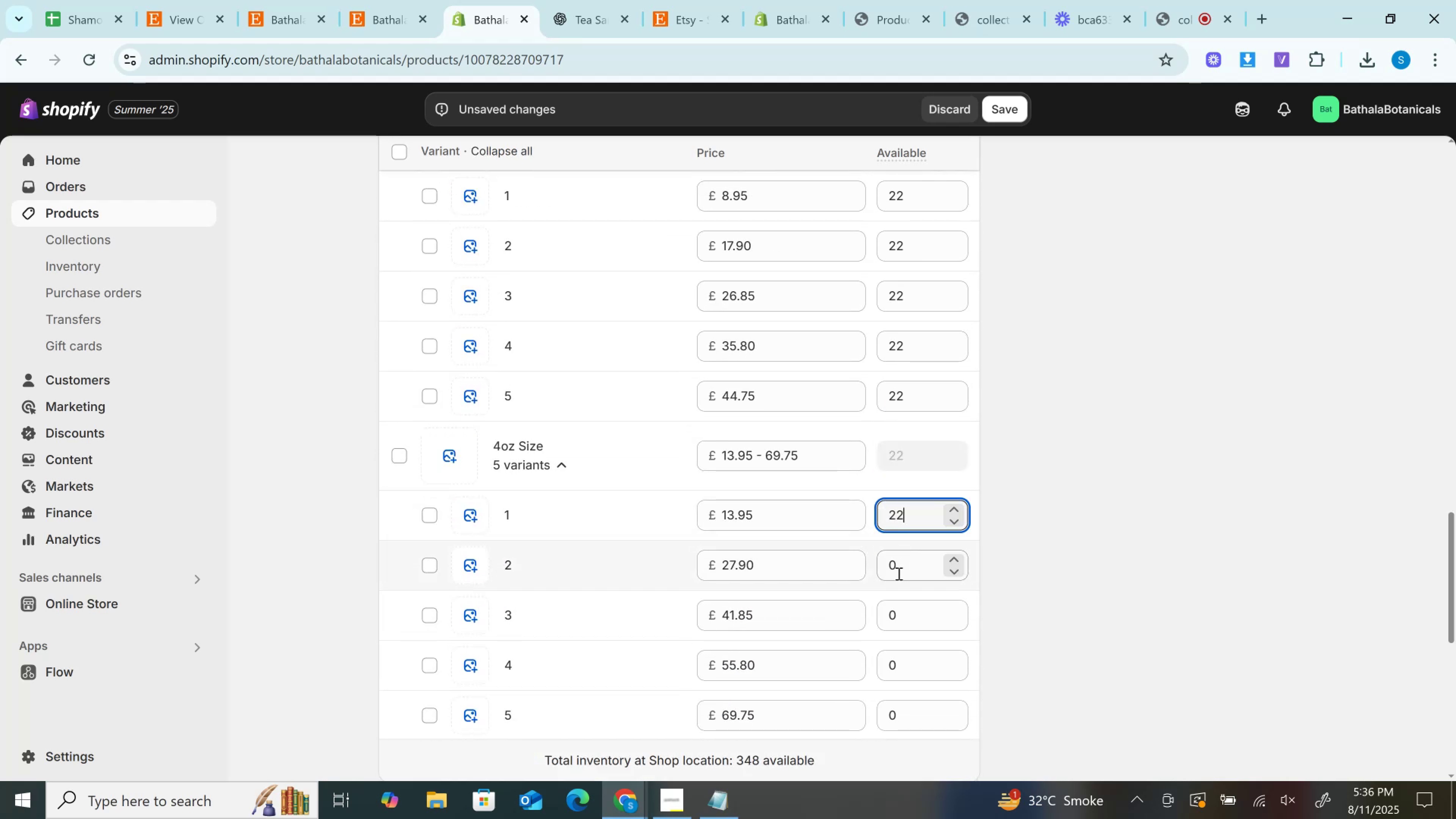 
key(Control+V)
 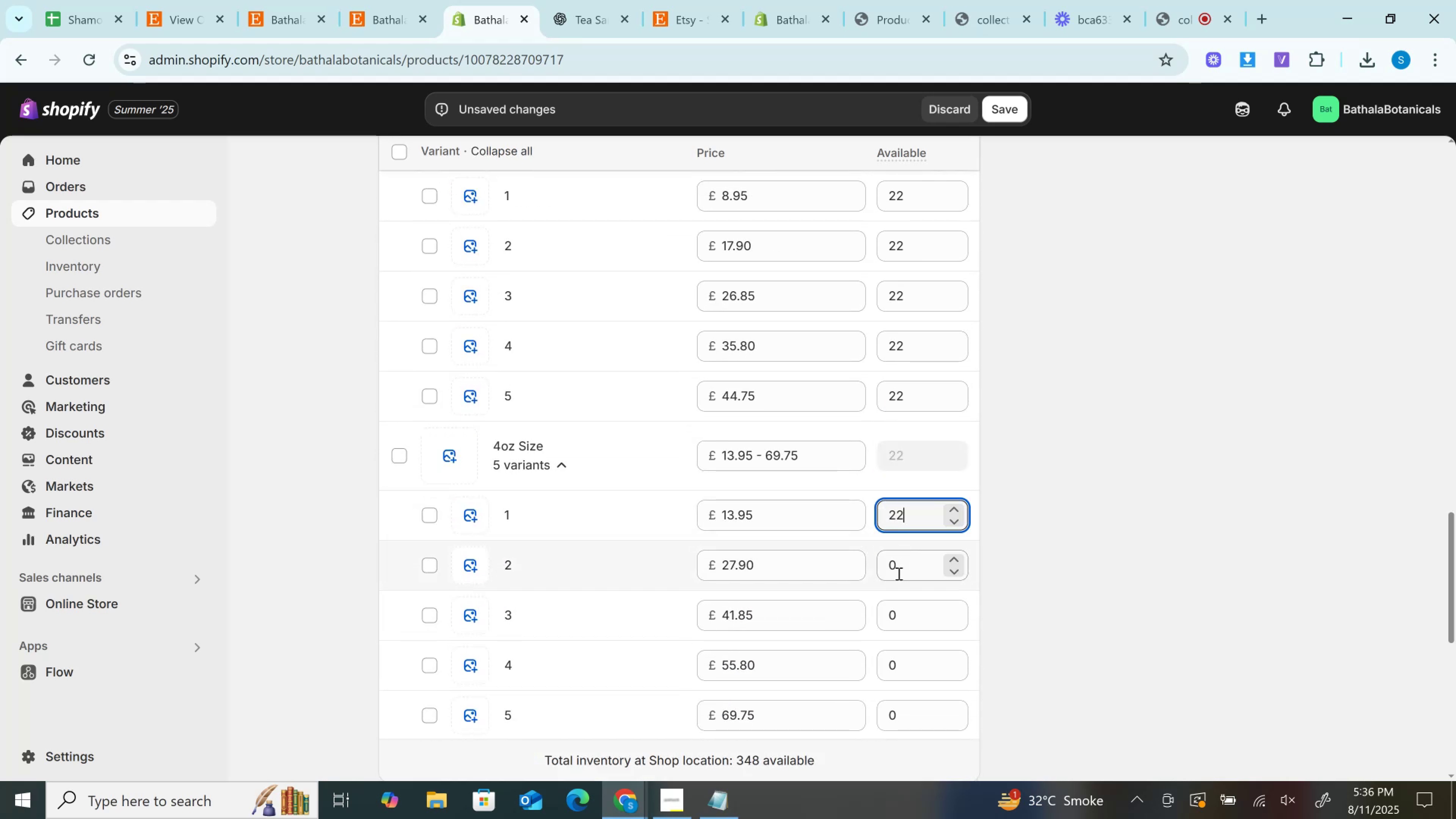 
left_click([898, 573])
 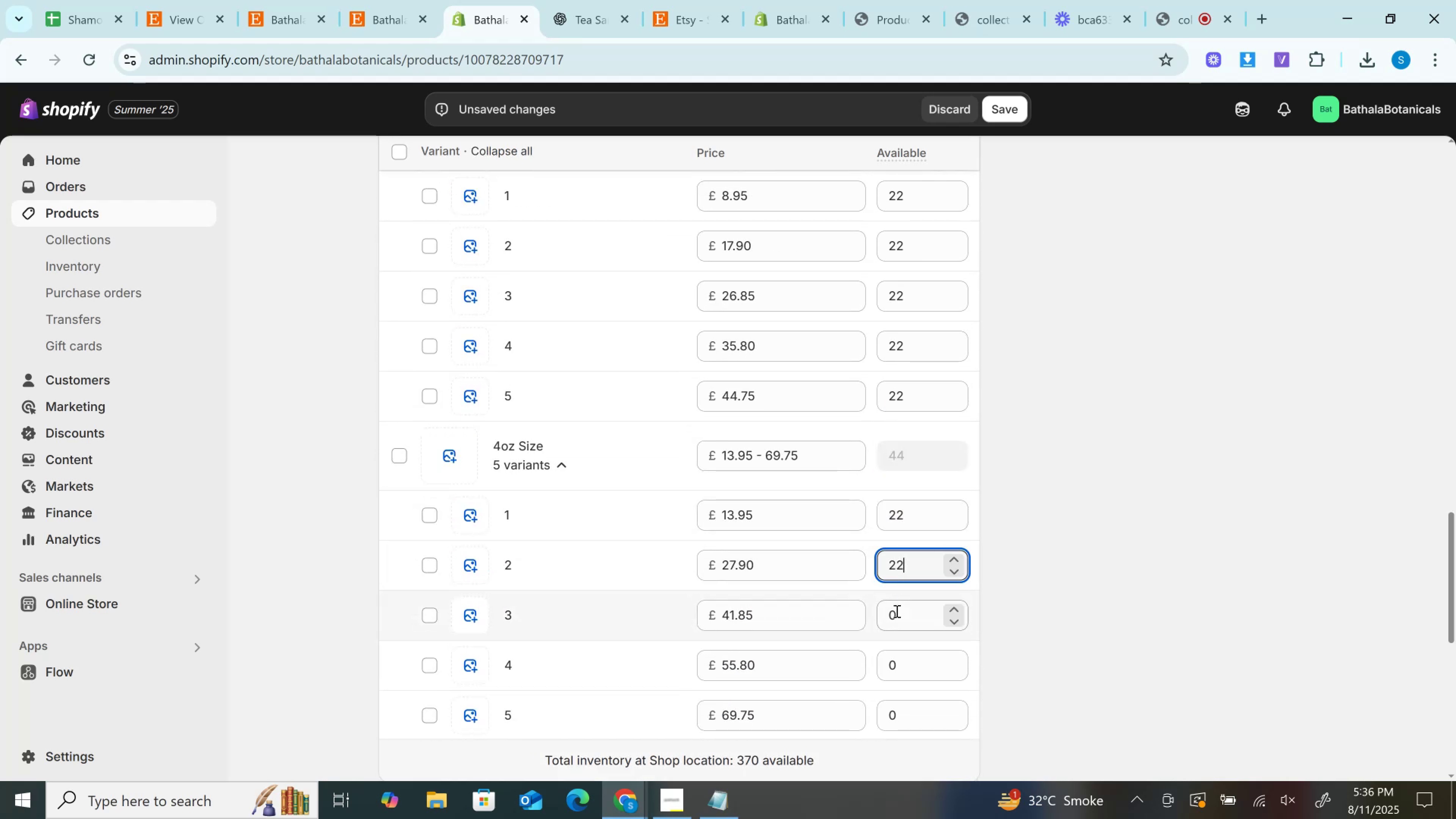 
key(Control+V)
 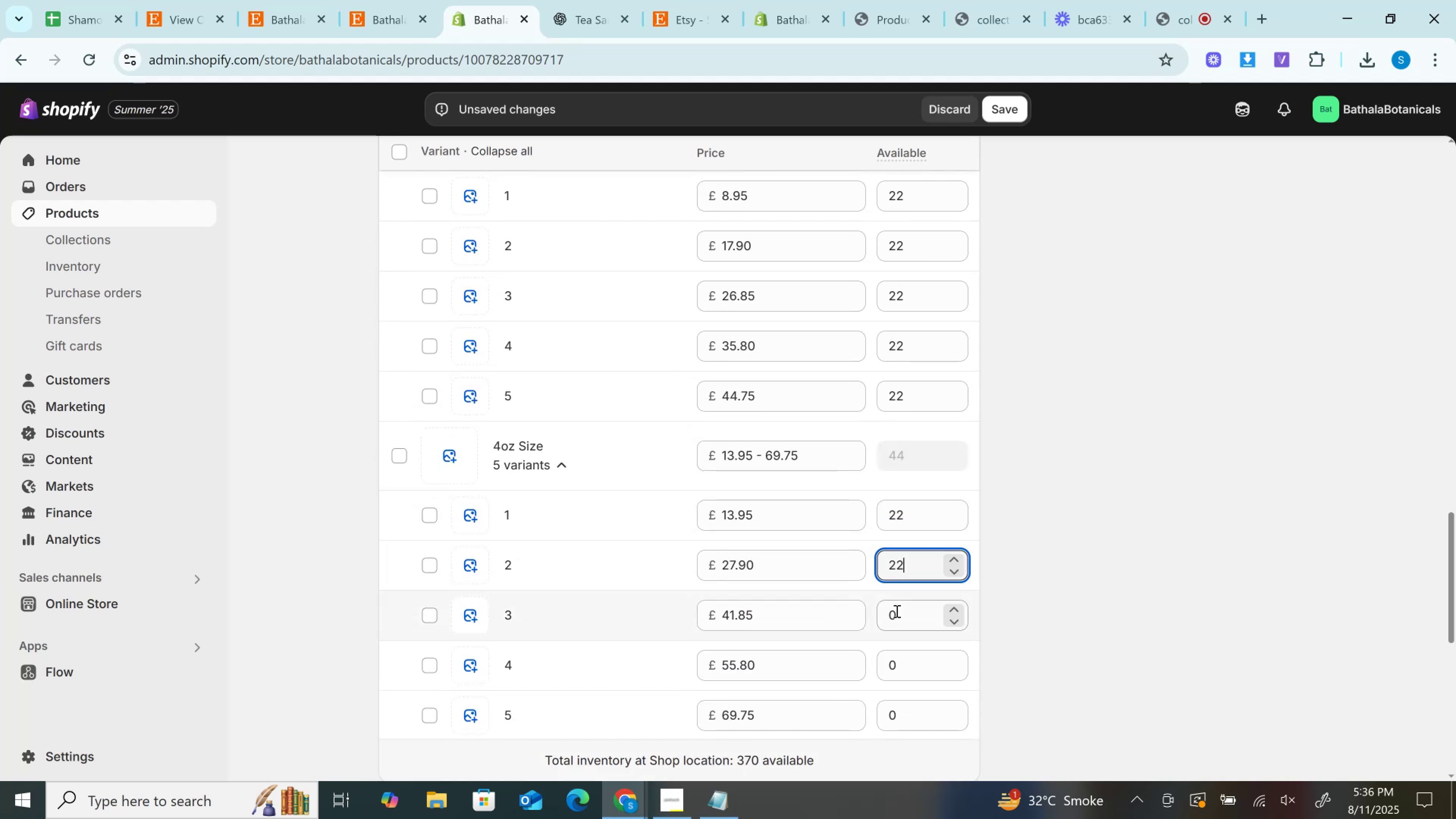 
left_click([896, 611])
 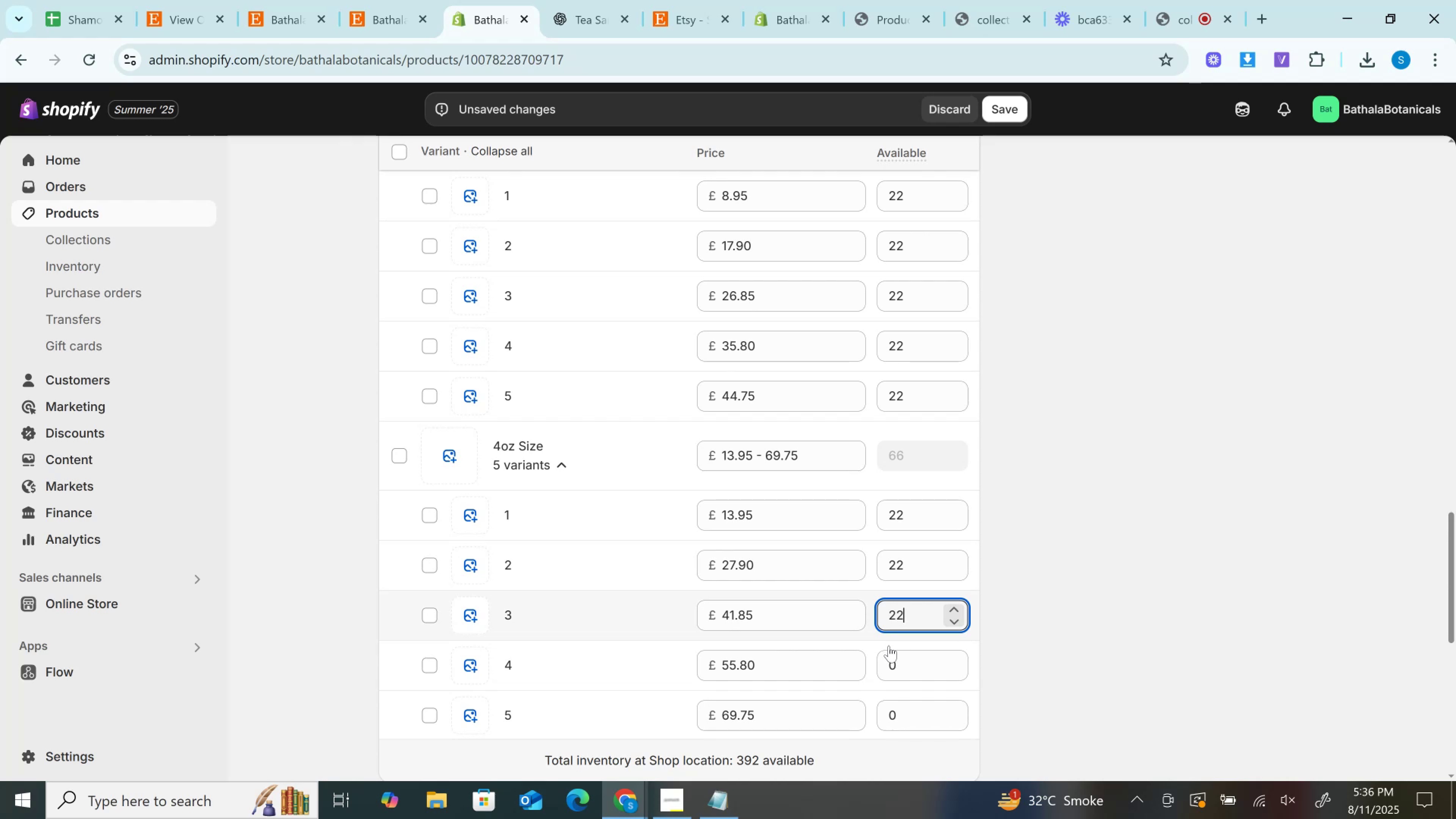 
key(Control+V)
 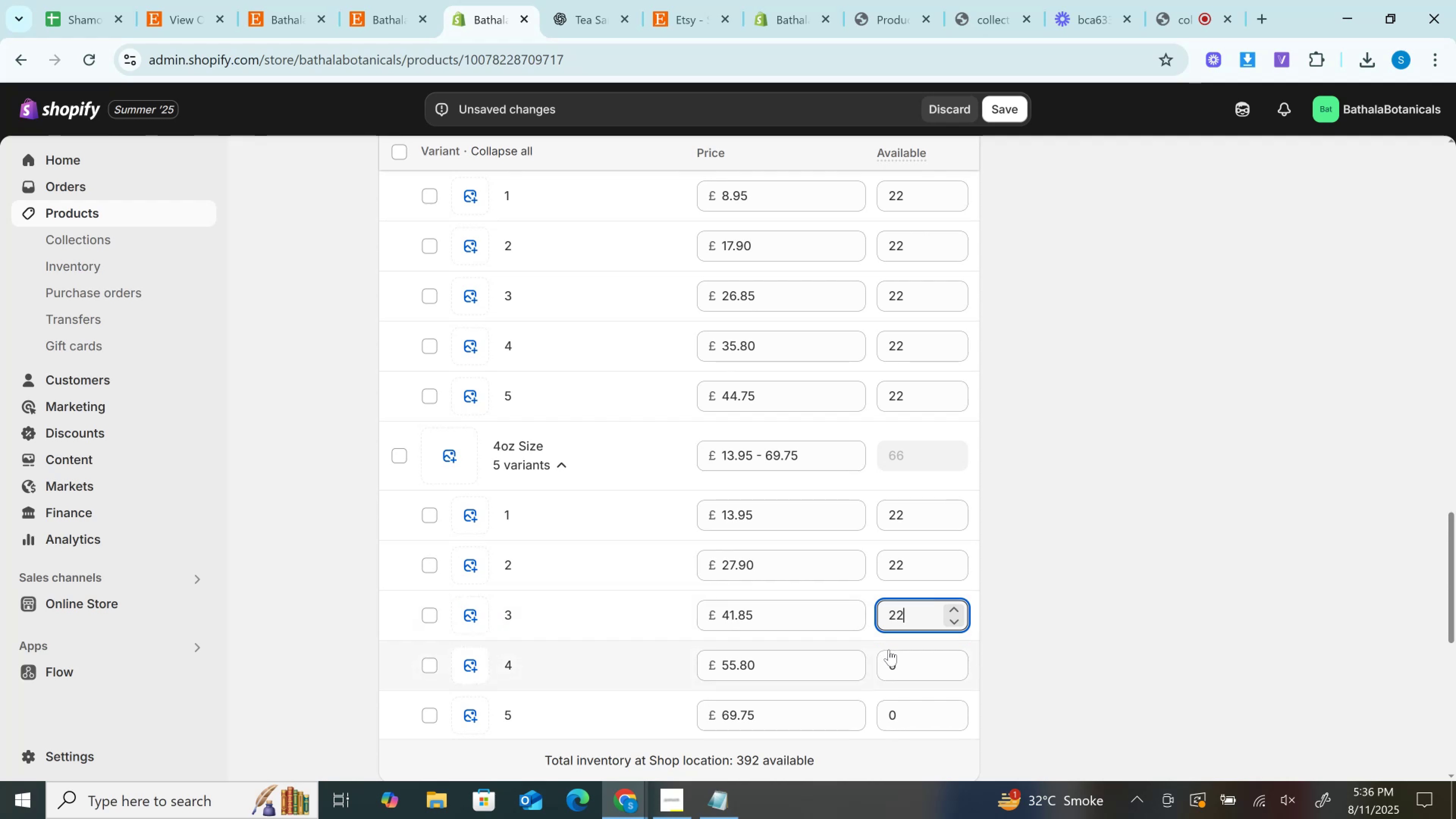 
left_click([889, 650])
 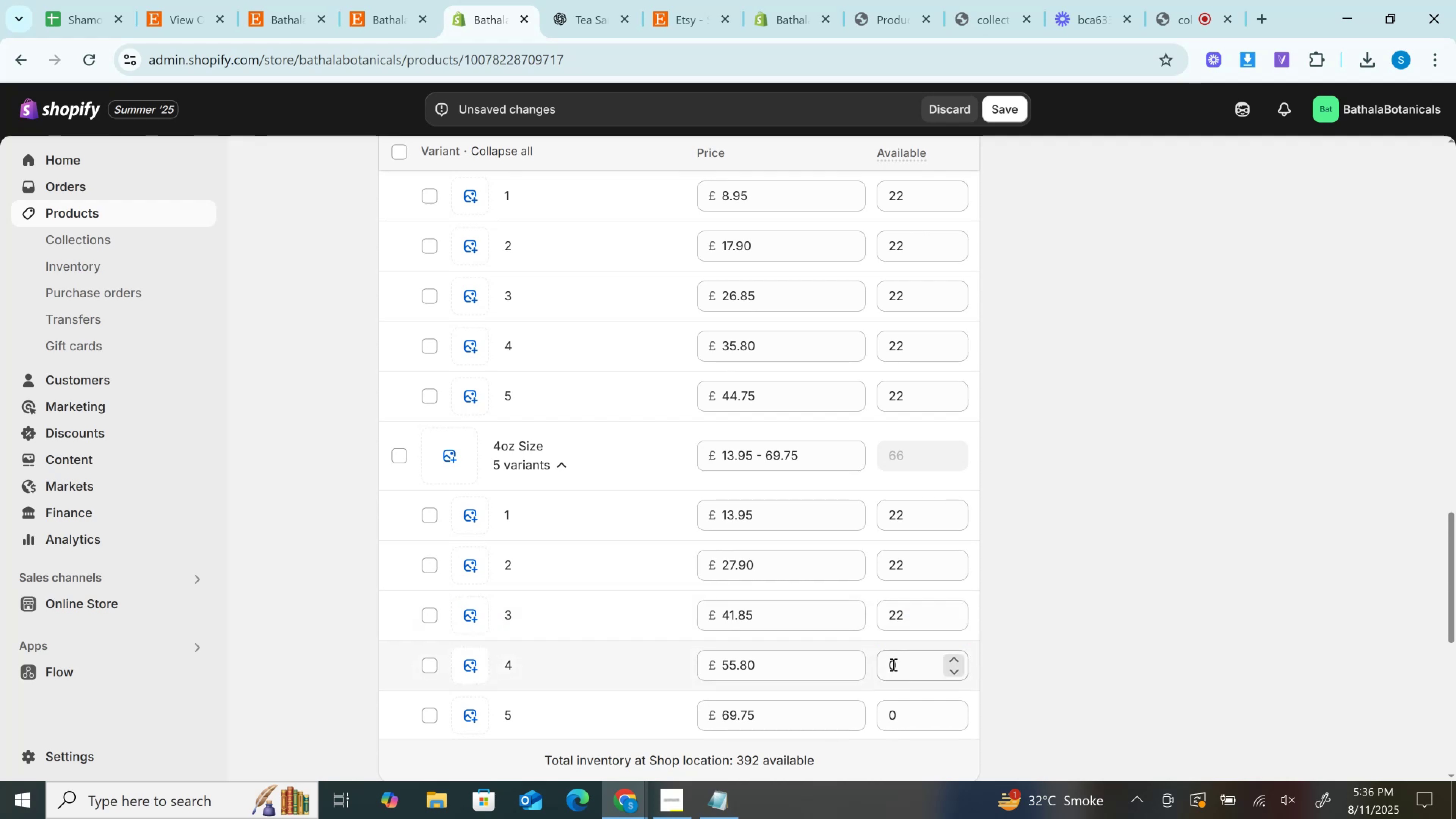 
key(Control+V)
 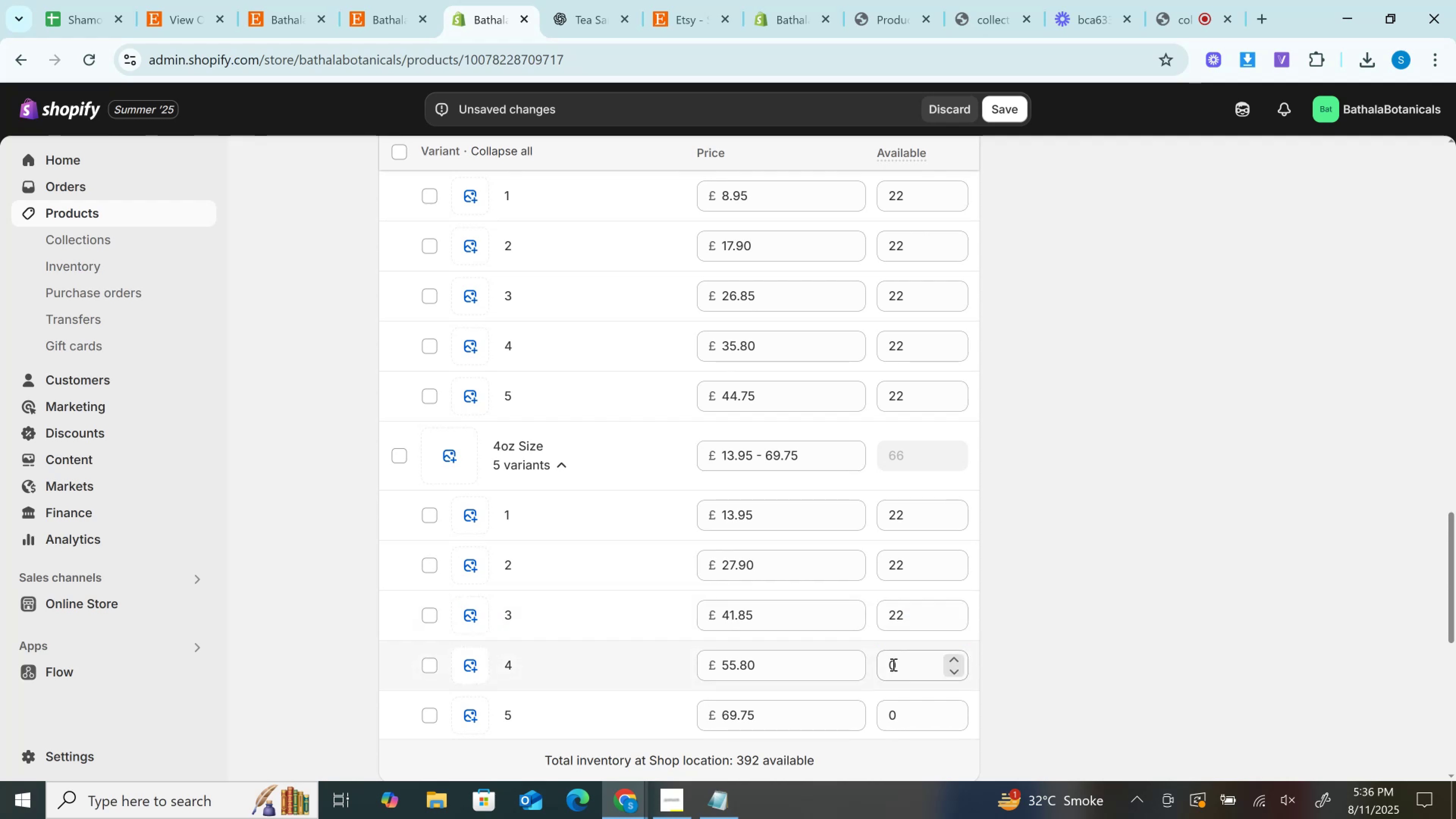 
left_click([893, 664])
 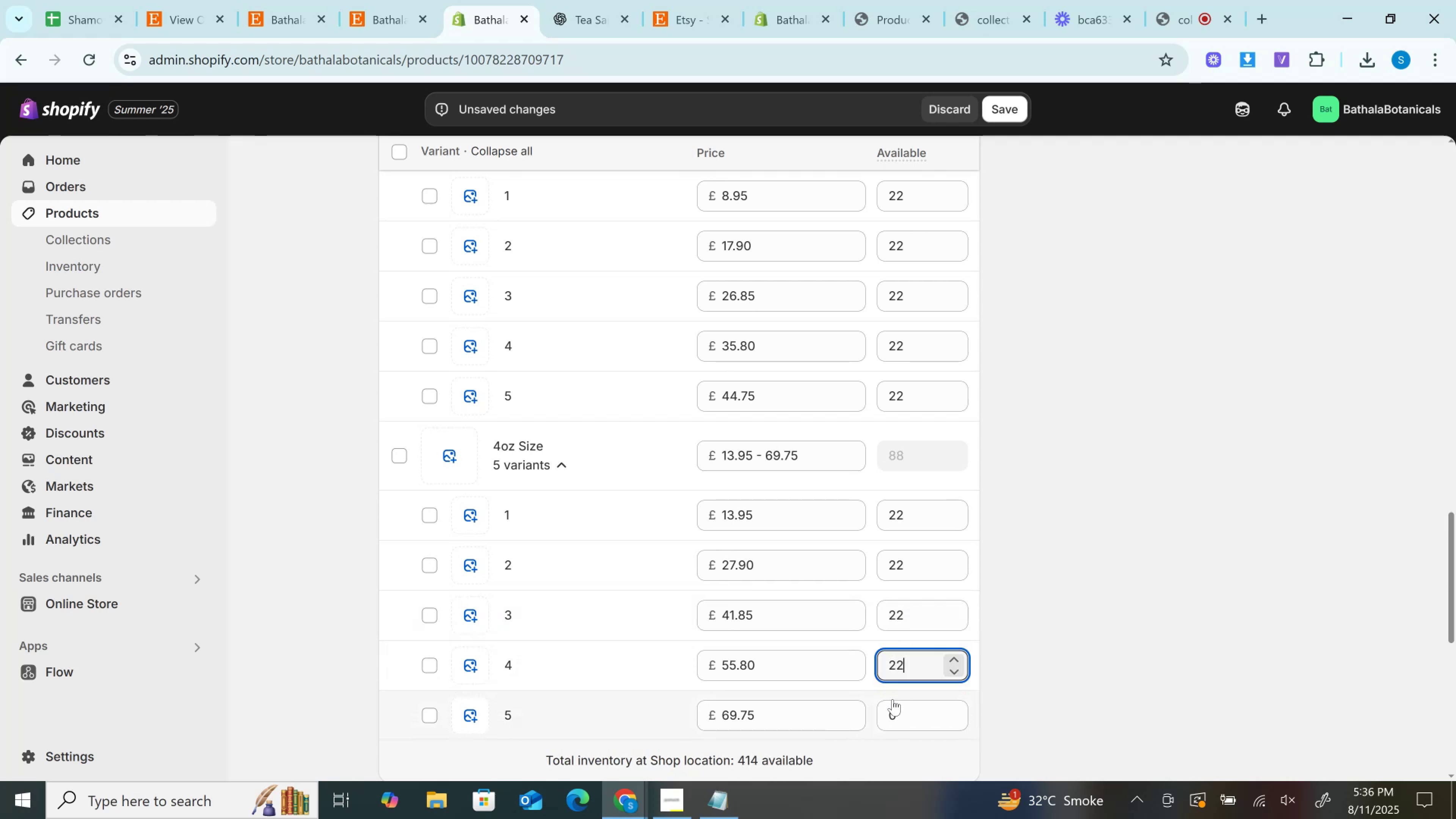 
key(Control+V)
 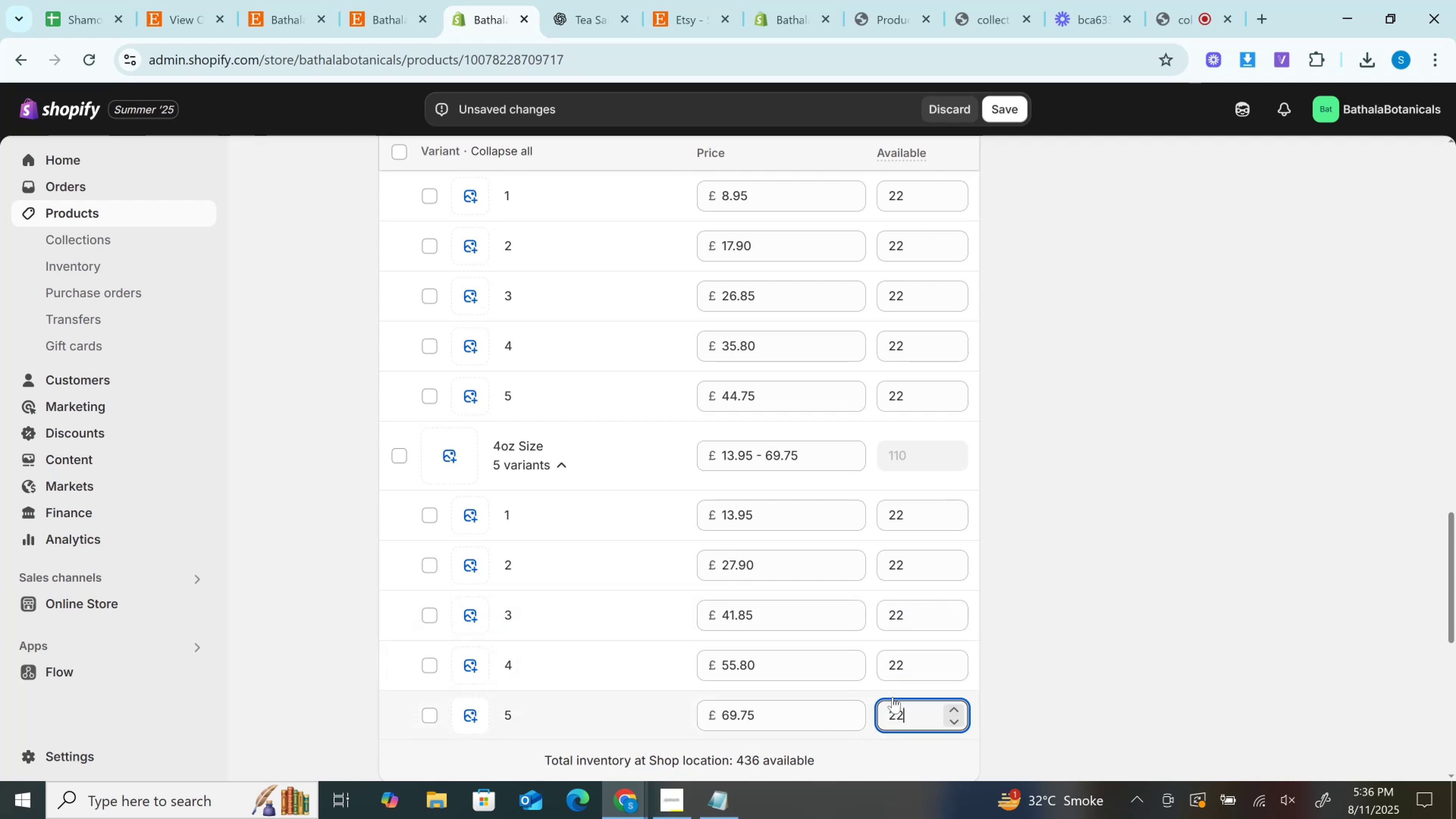 
scroll: coordinate [891, 693], scroll_direction: down, amount: 3.0
 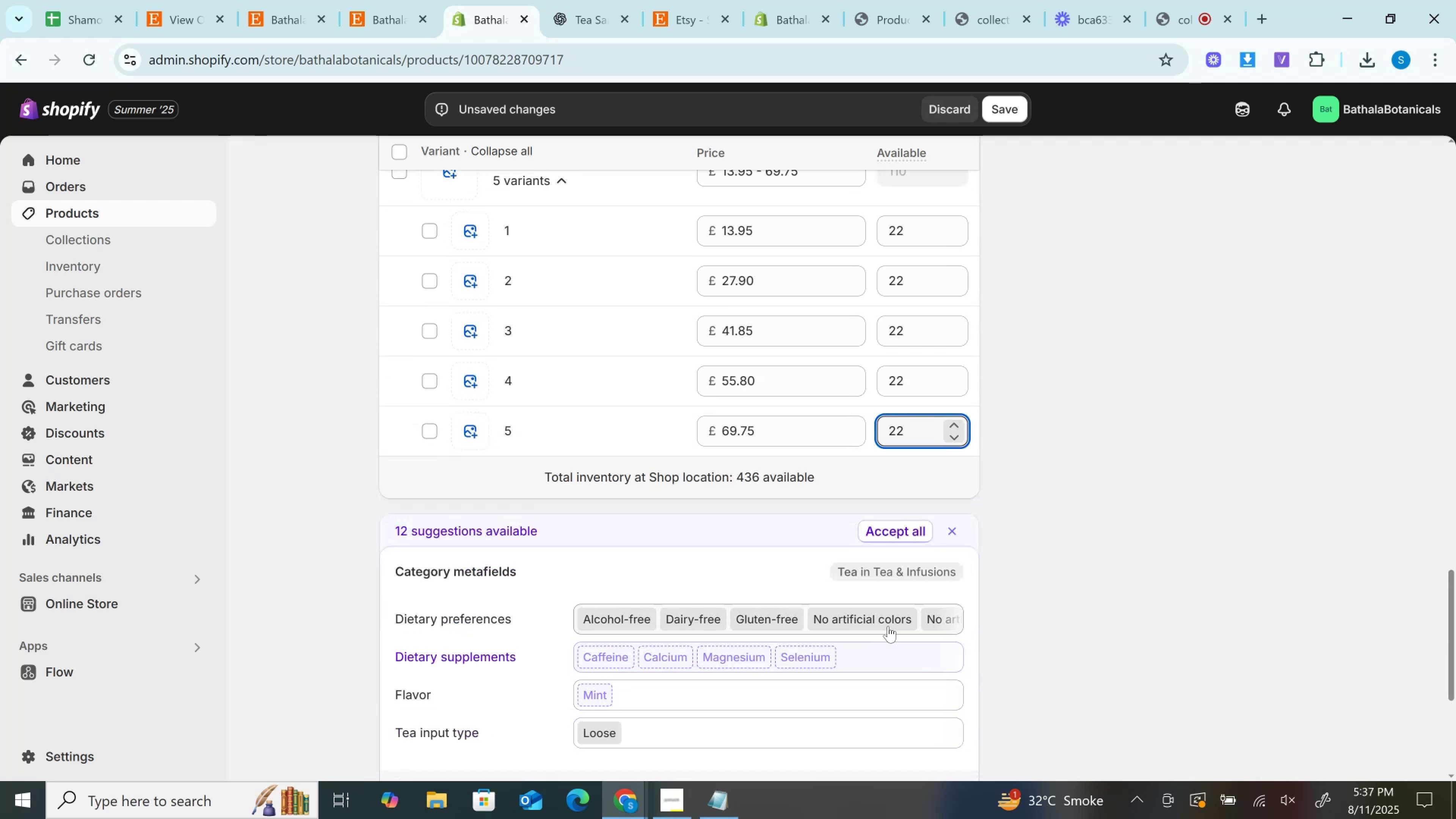 
scroll: coordinate [876, 371], scroll_direction: up, amount: 15.0
 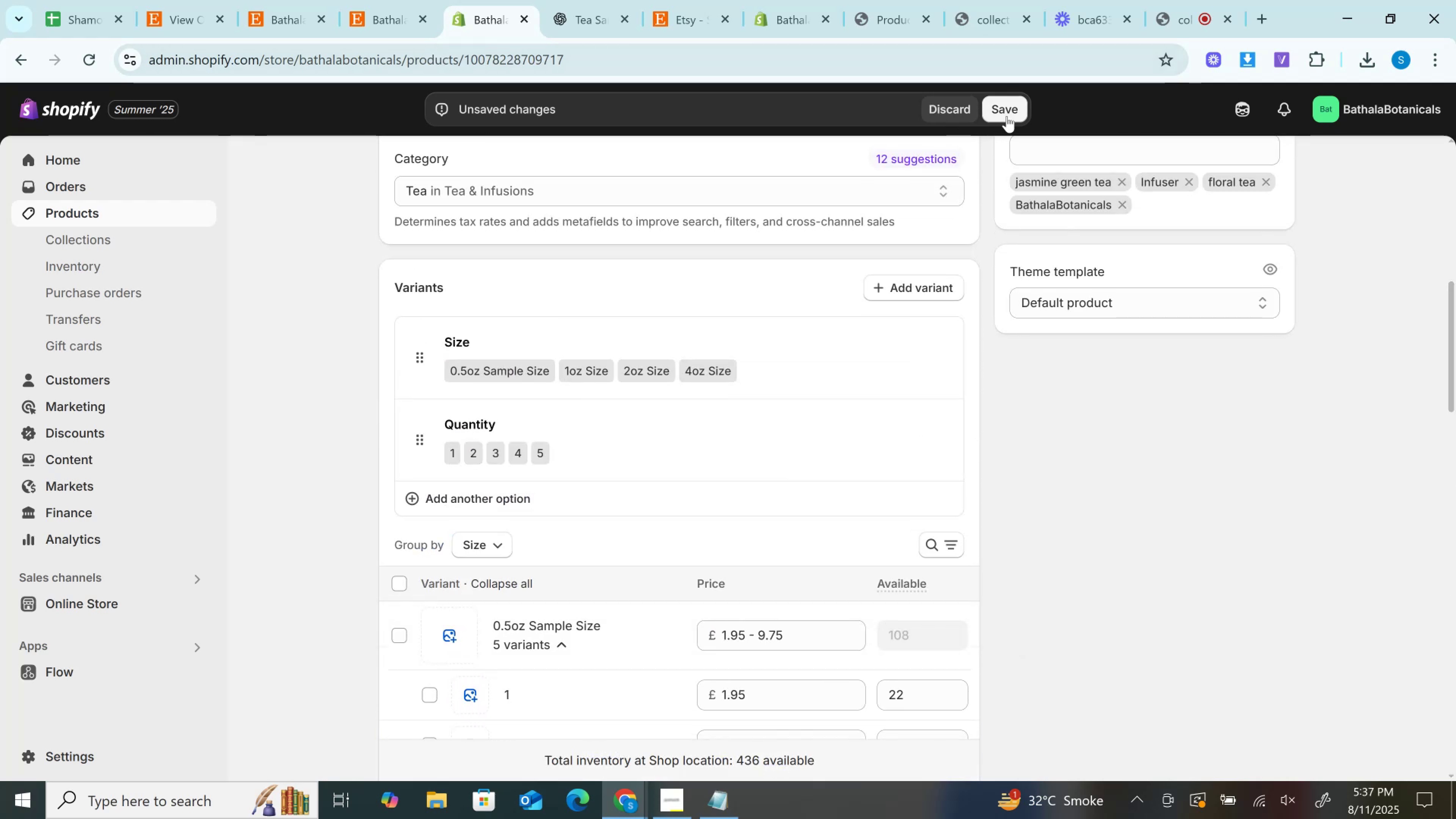 
left_click([1007, 113])
 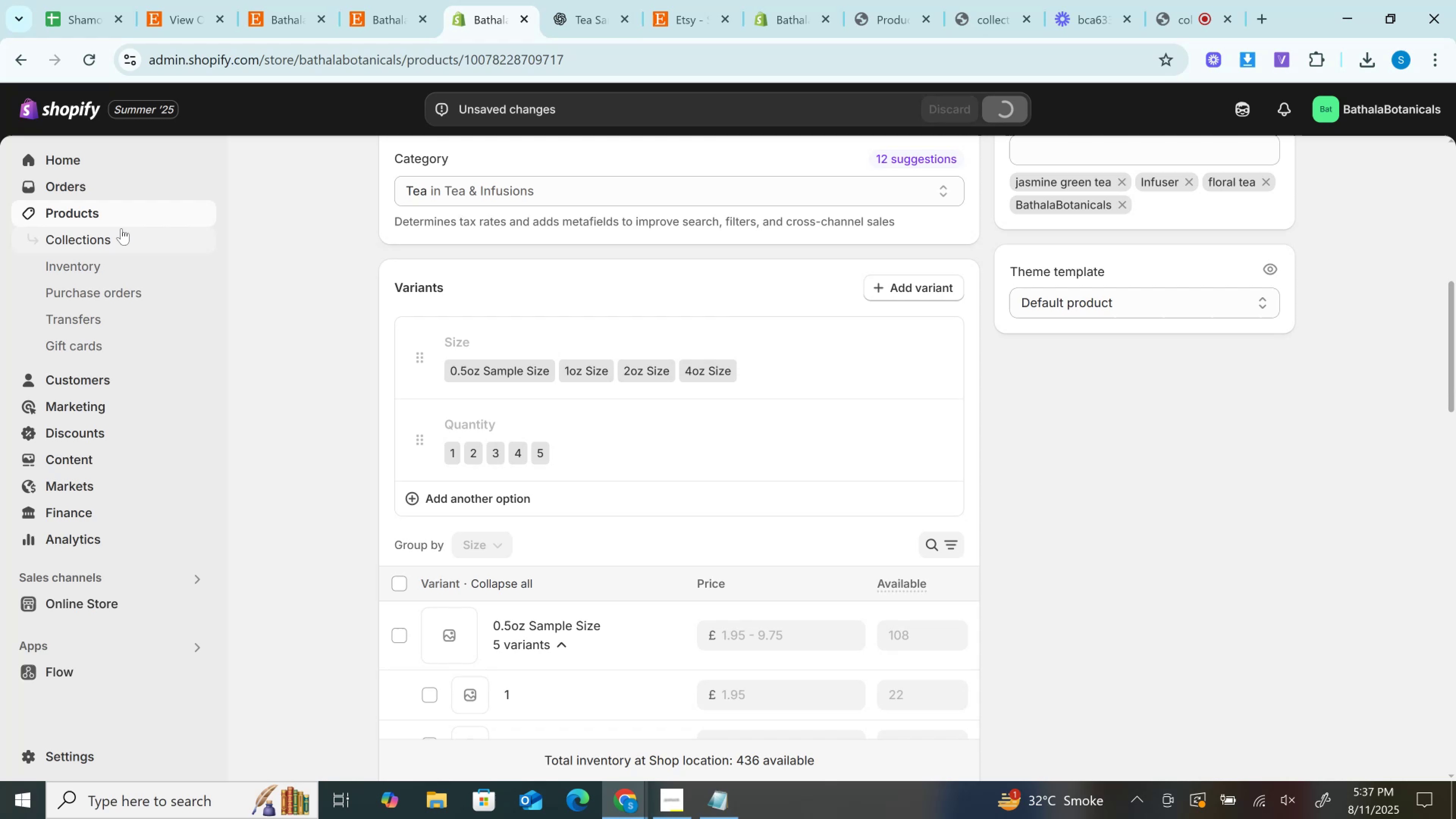 
right_click([108, 215])
 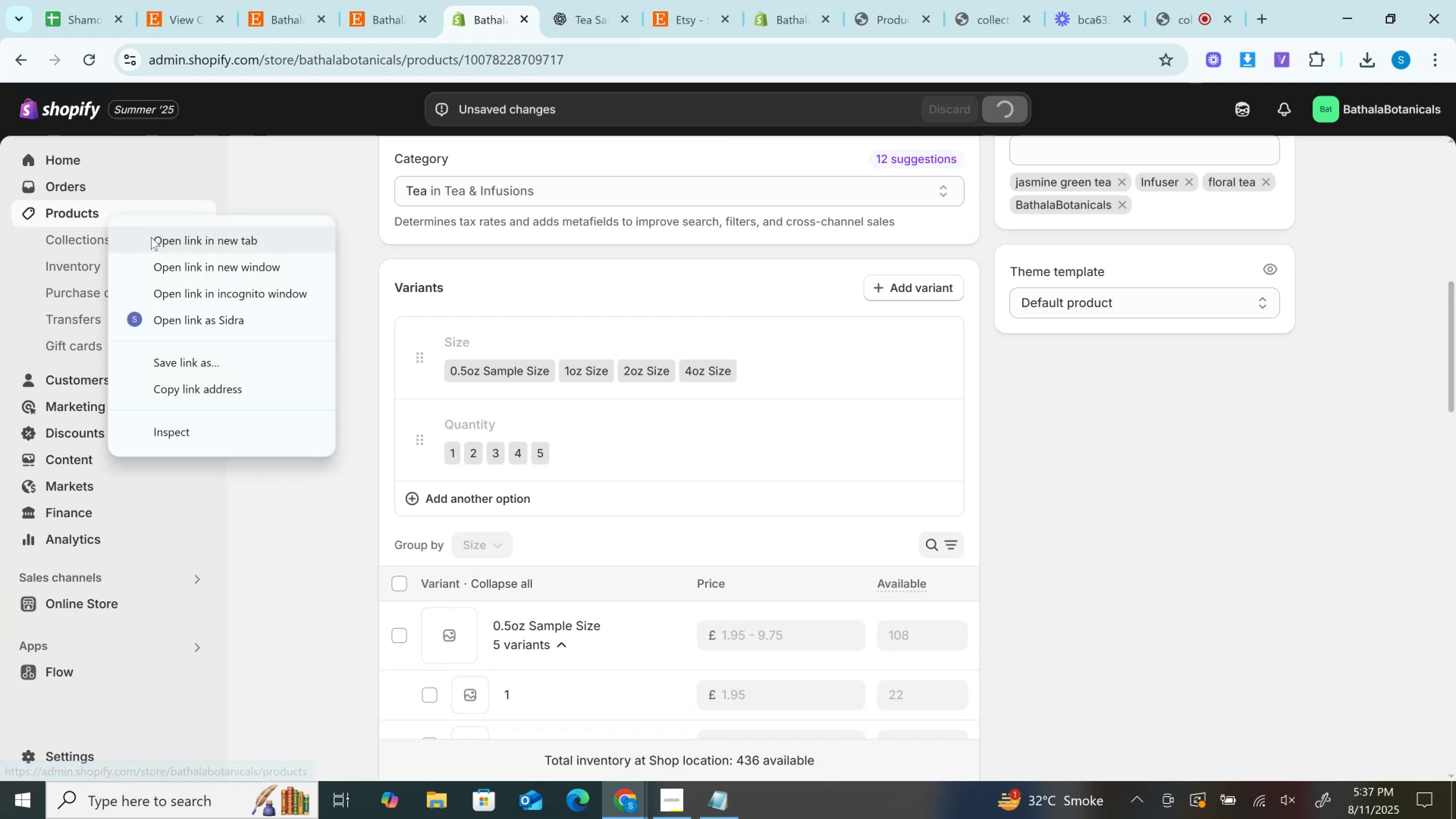 
left_click([151, 237])
 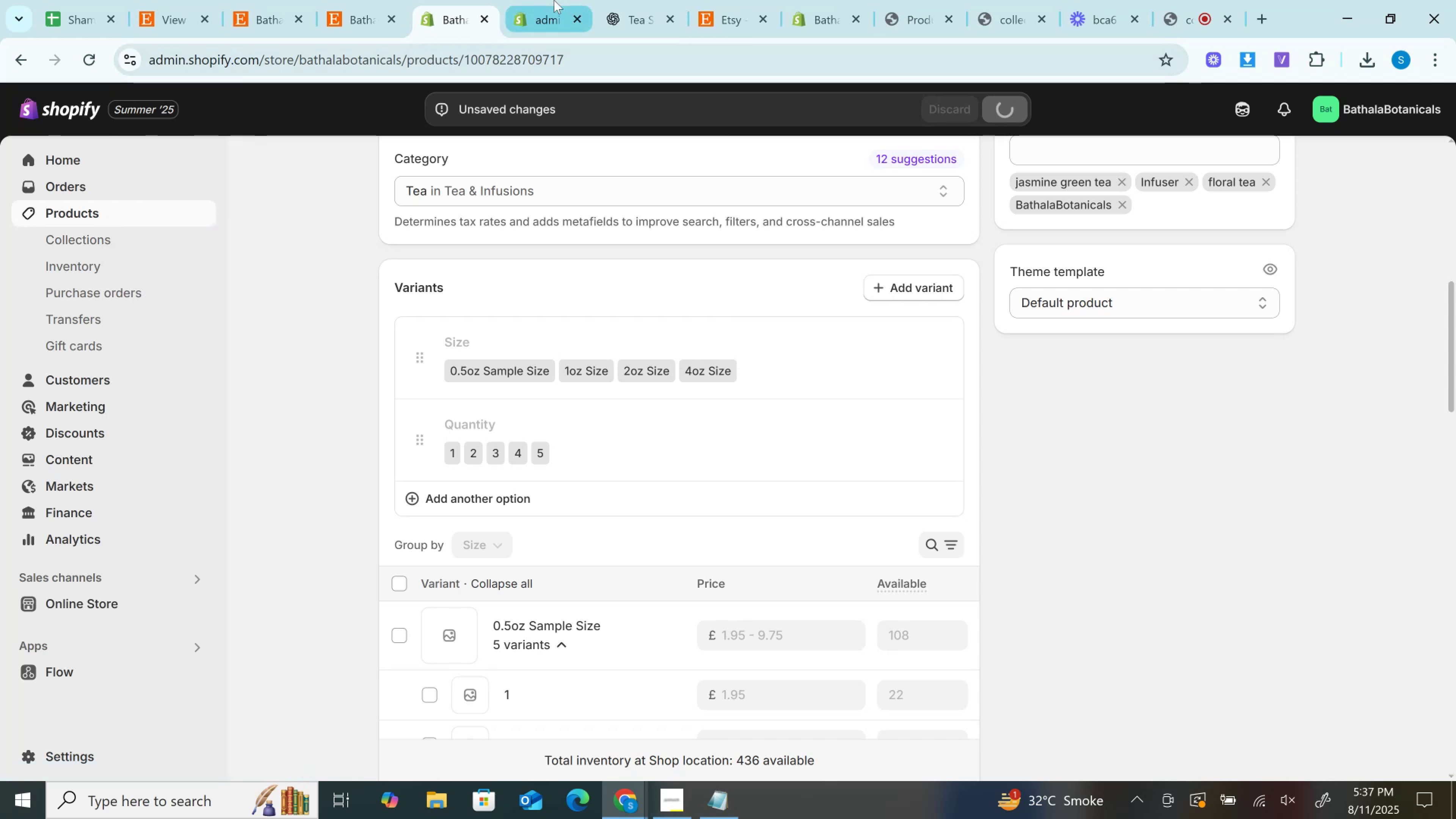 
left_click([554, 0])
 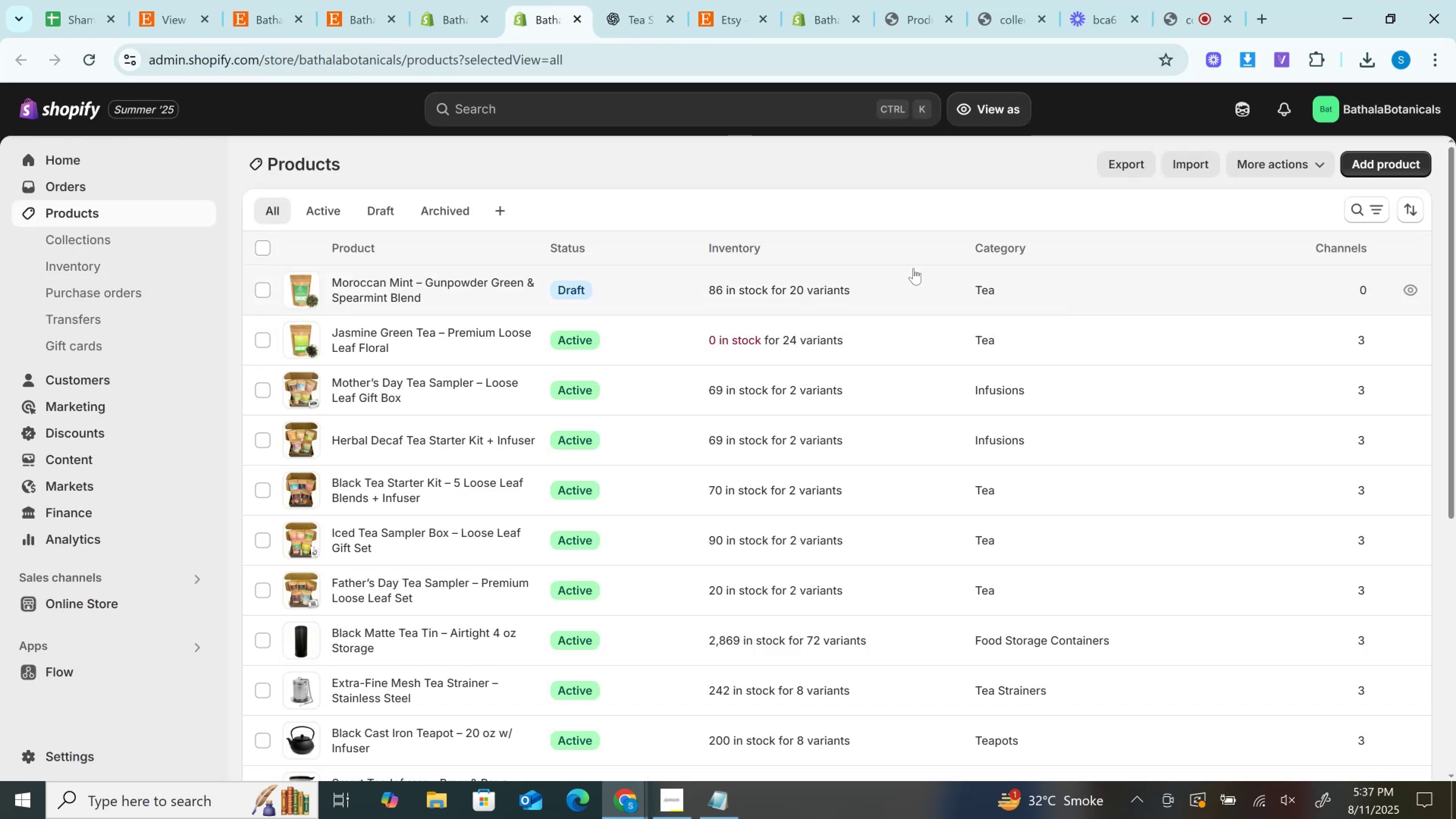 
wait(10.98)
 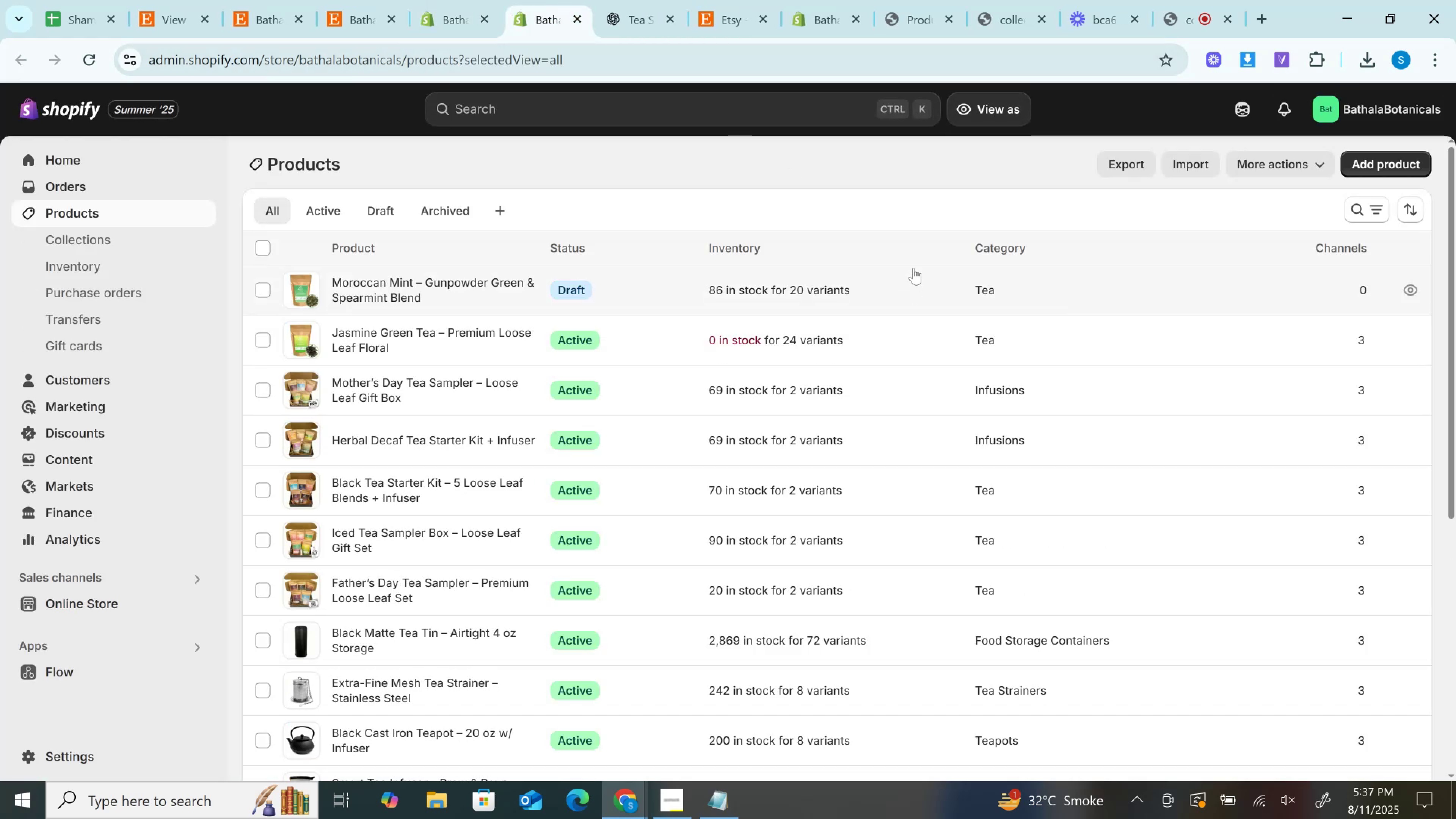 
left_click([434, 347])
 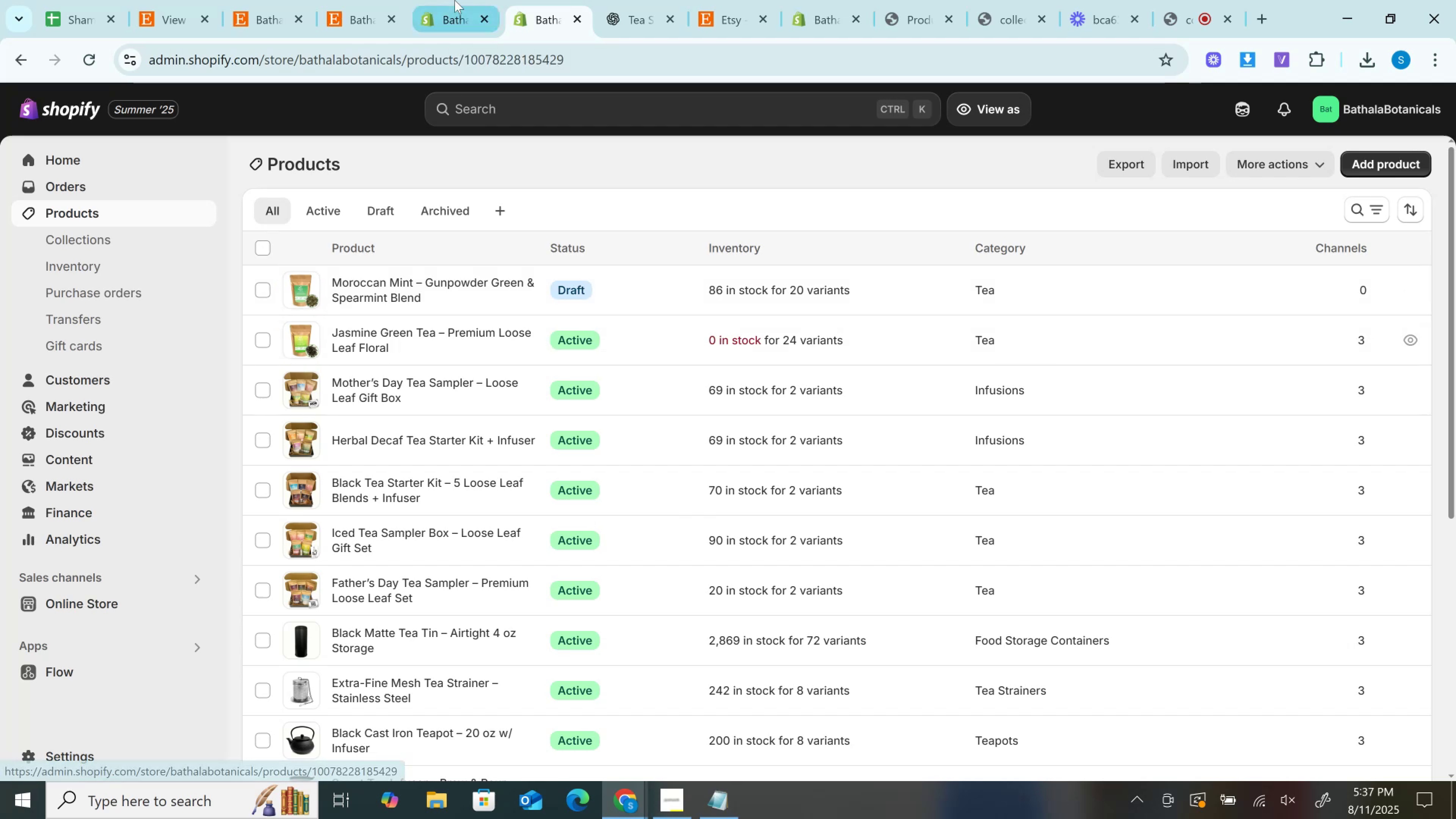 
left_click([455, 0])
 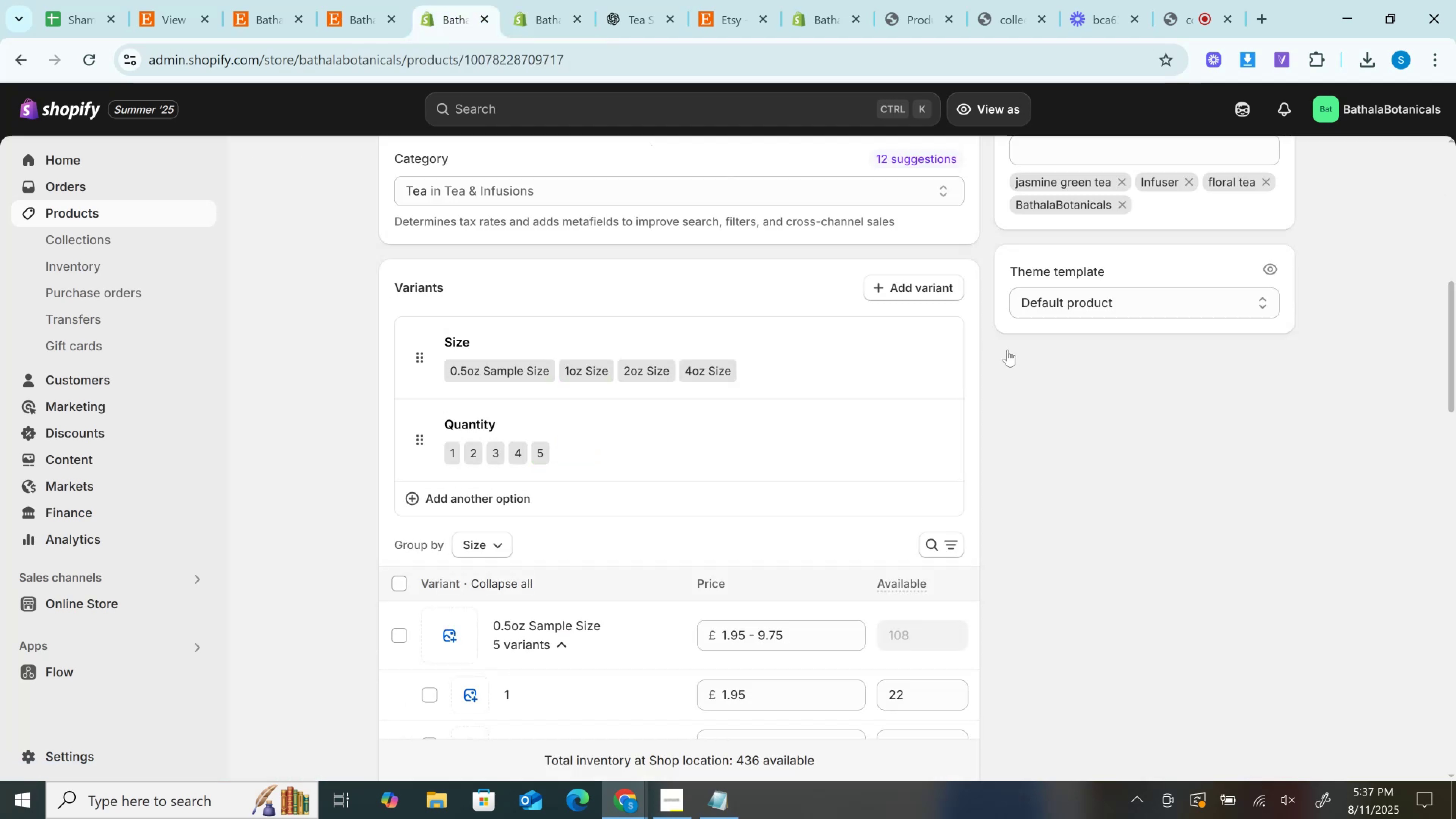 
scroll: coordinate [1032, 376], scroll_direction: up, amount: 14.0
 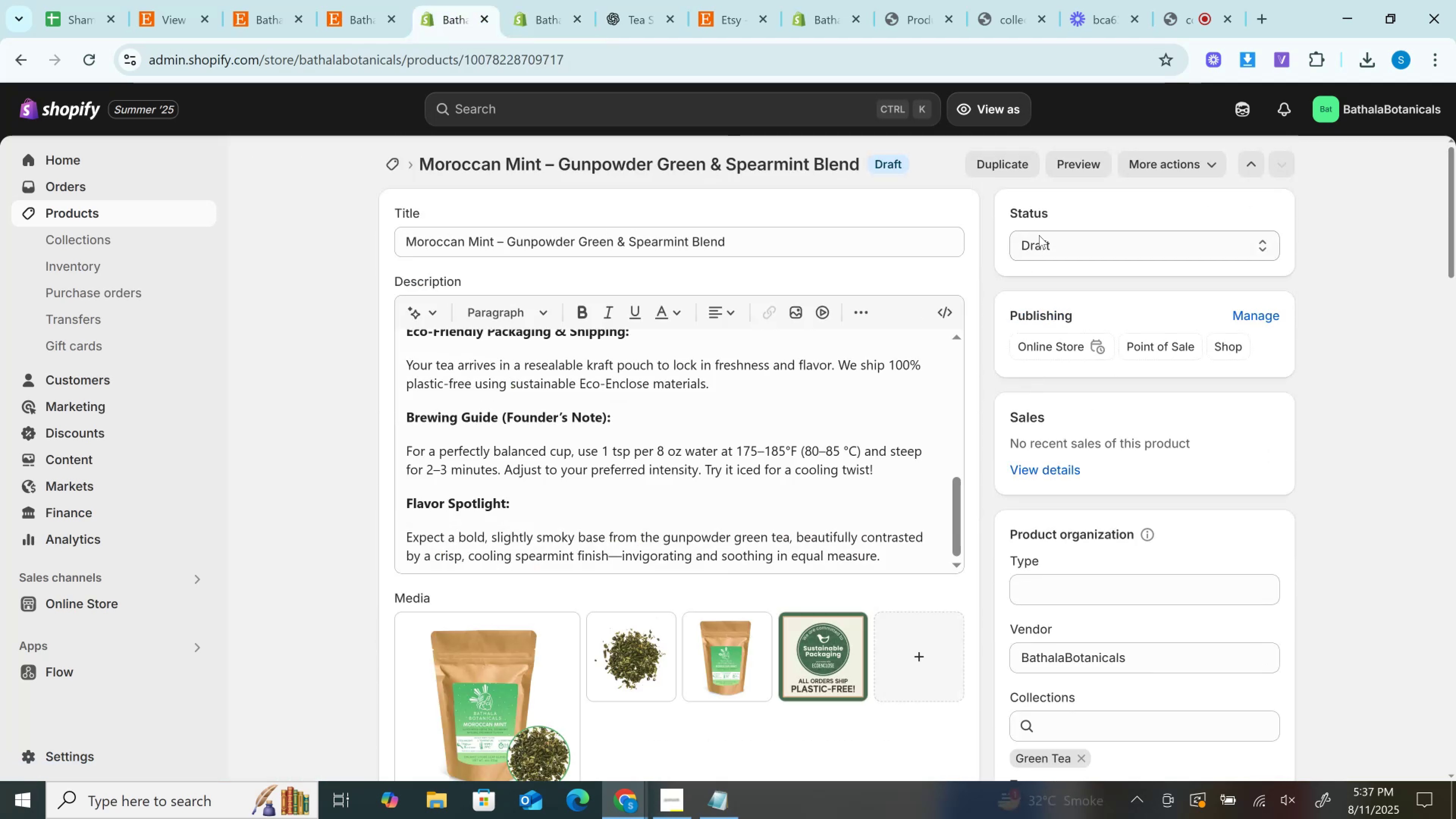 
left_click([1039, 235])
 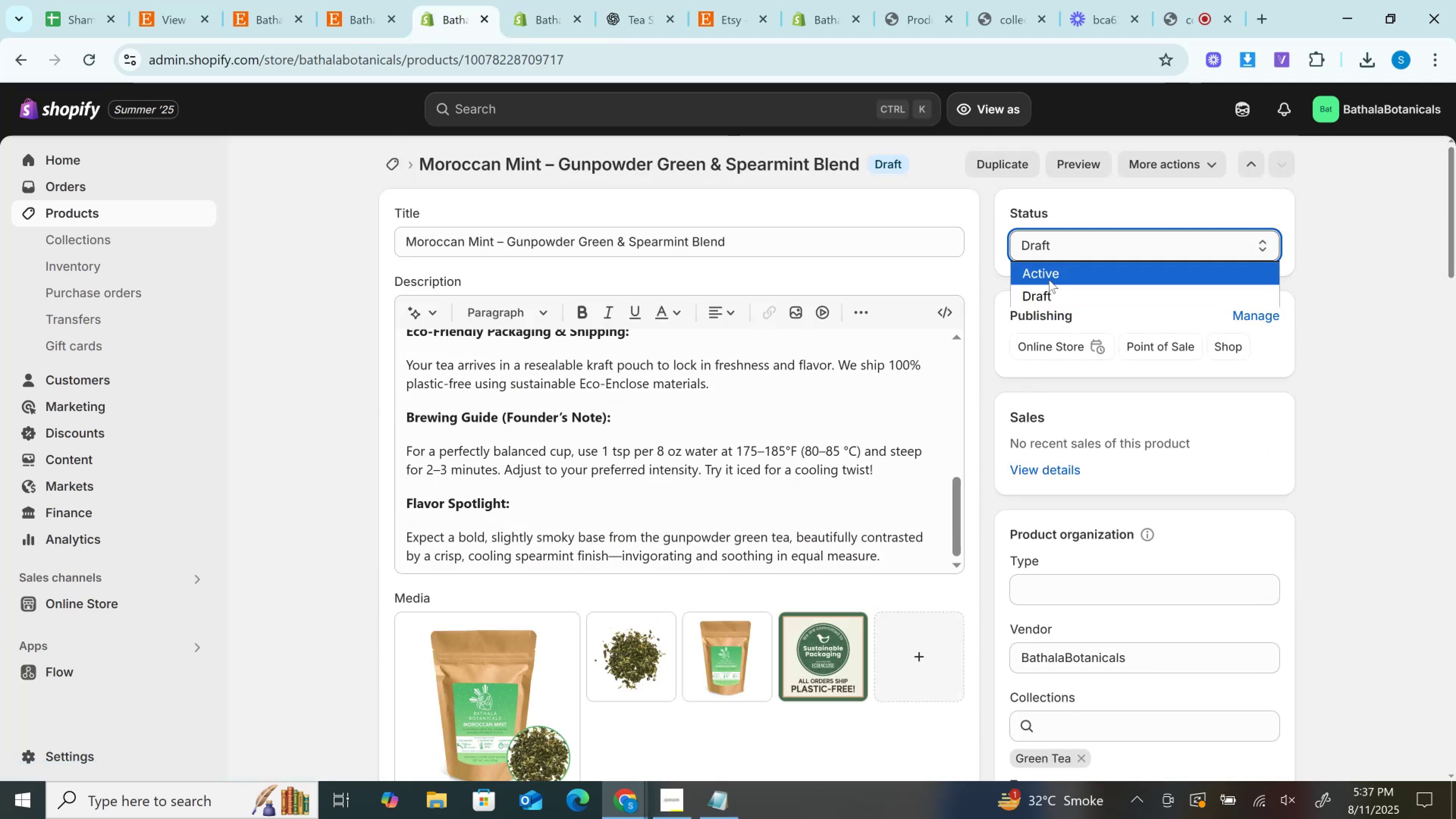 
left_click([1048, 279])
 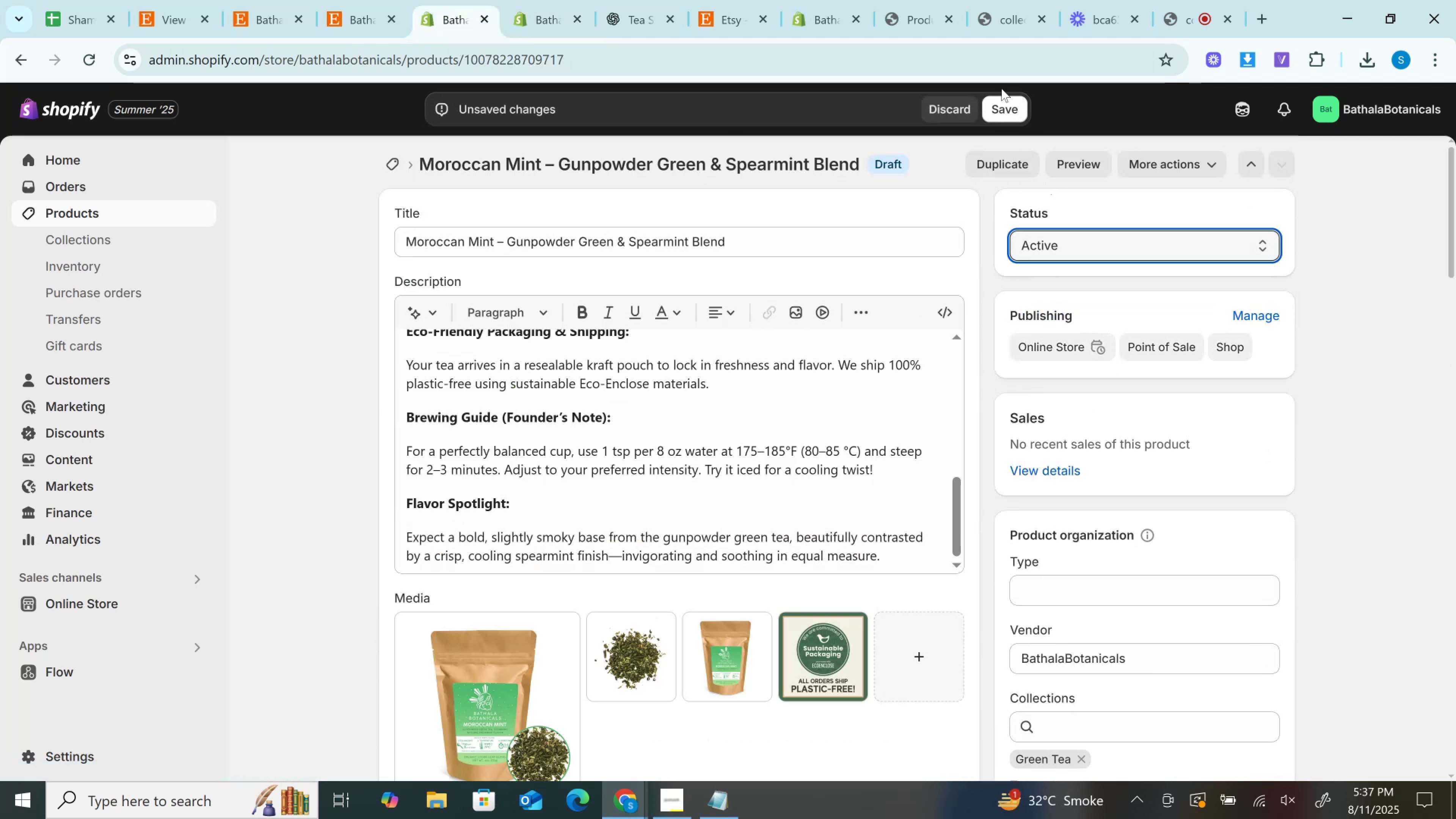 
left_click([1007, 102])
 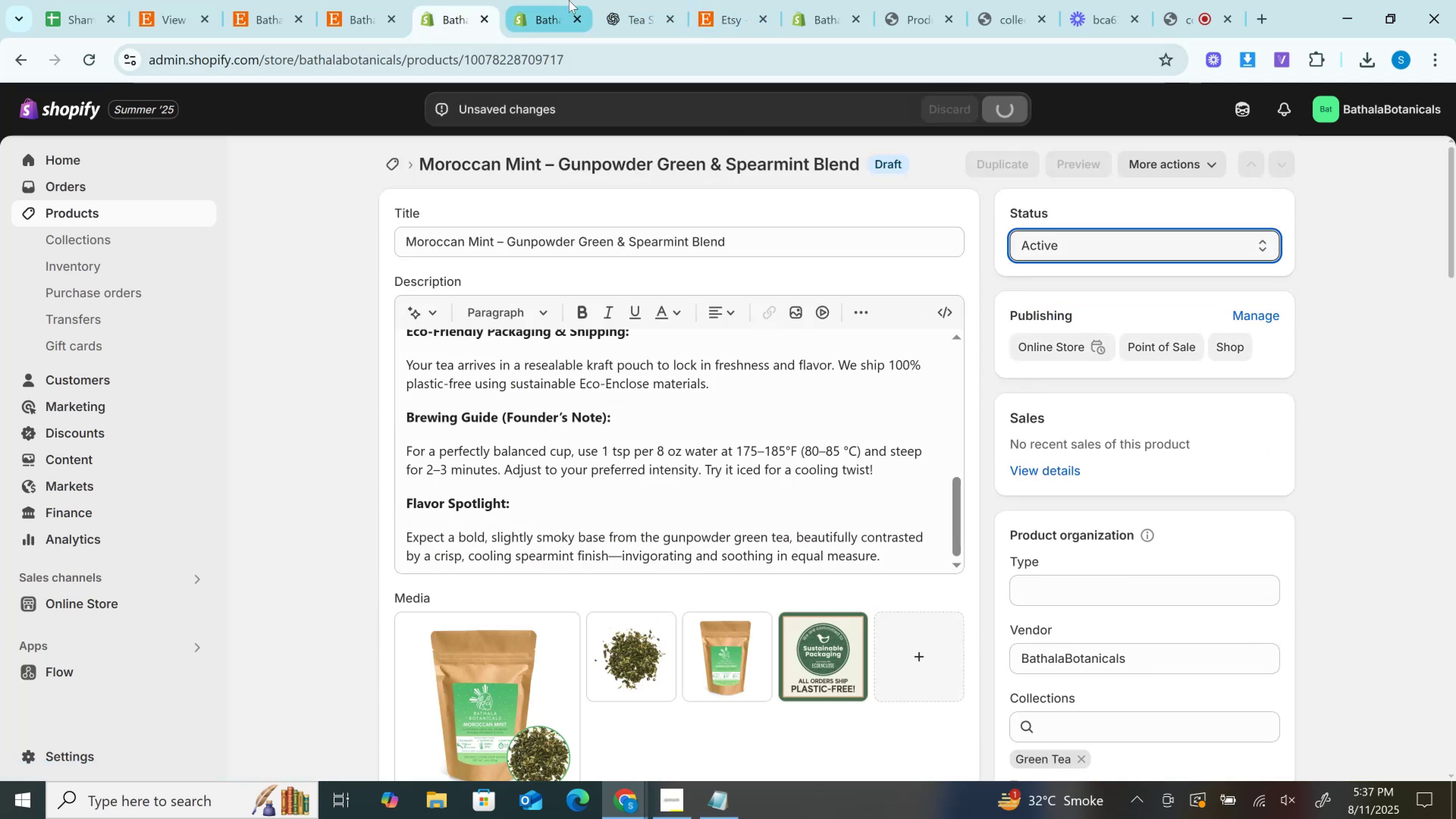 
left_click([564, 0])
 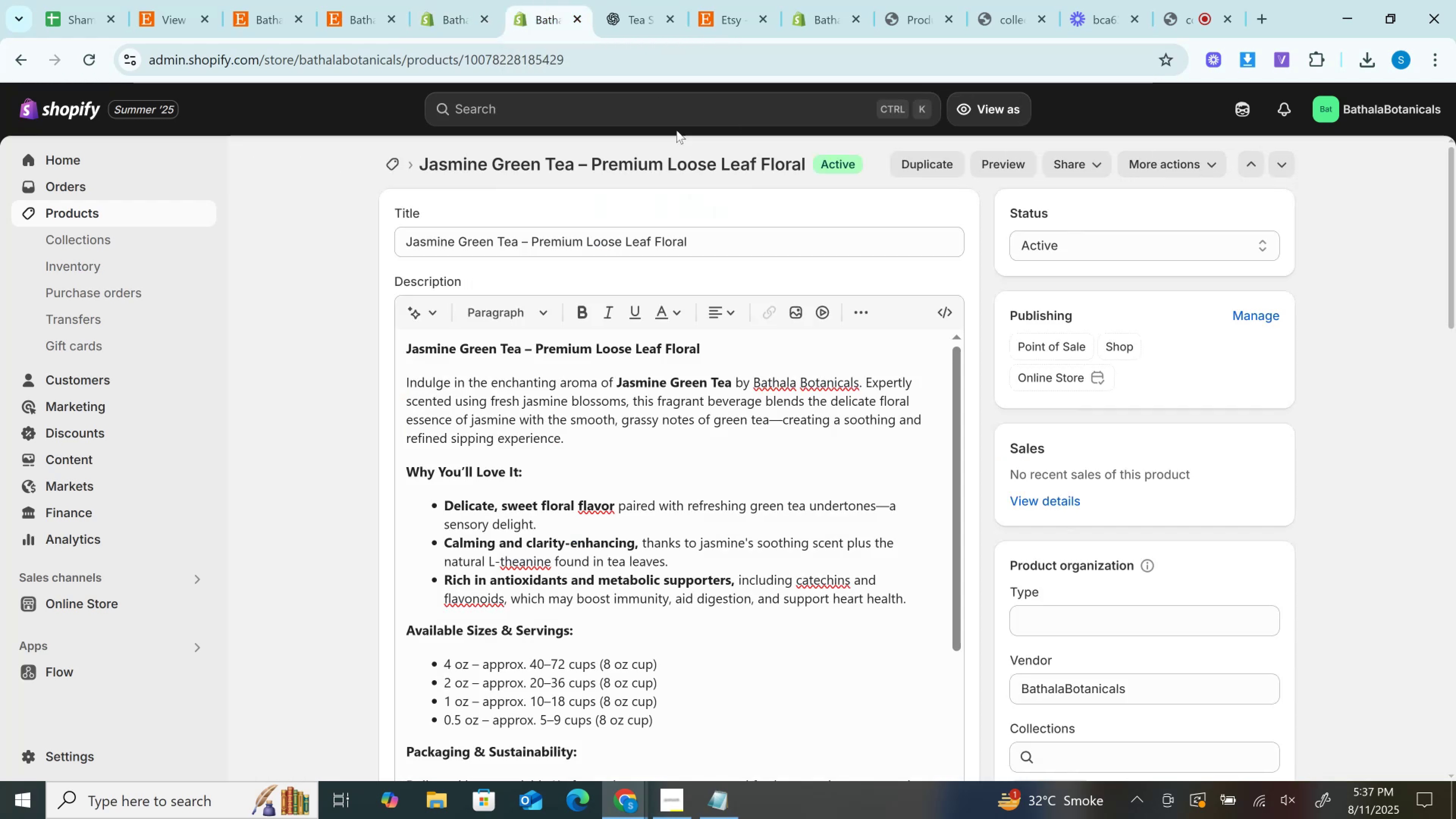 
scroll: coordinate [920, 429], scroll_direction: down, amount: 8.0
 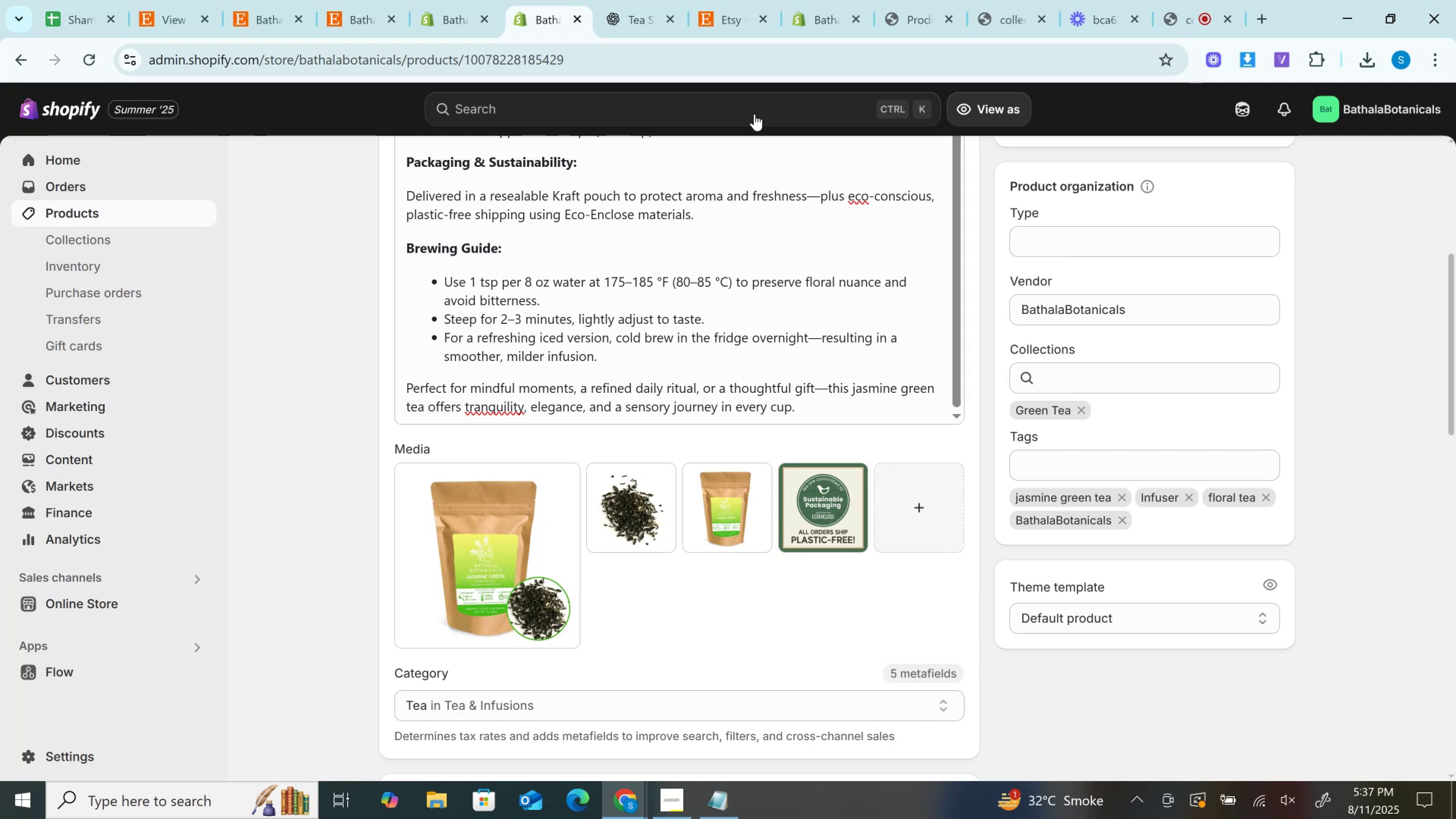 
wait(18.18)
 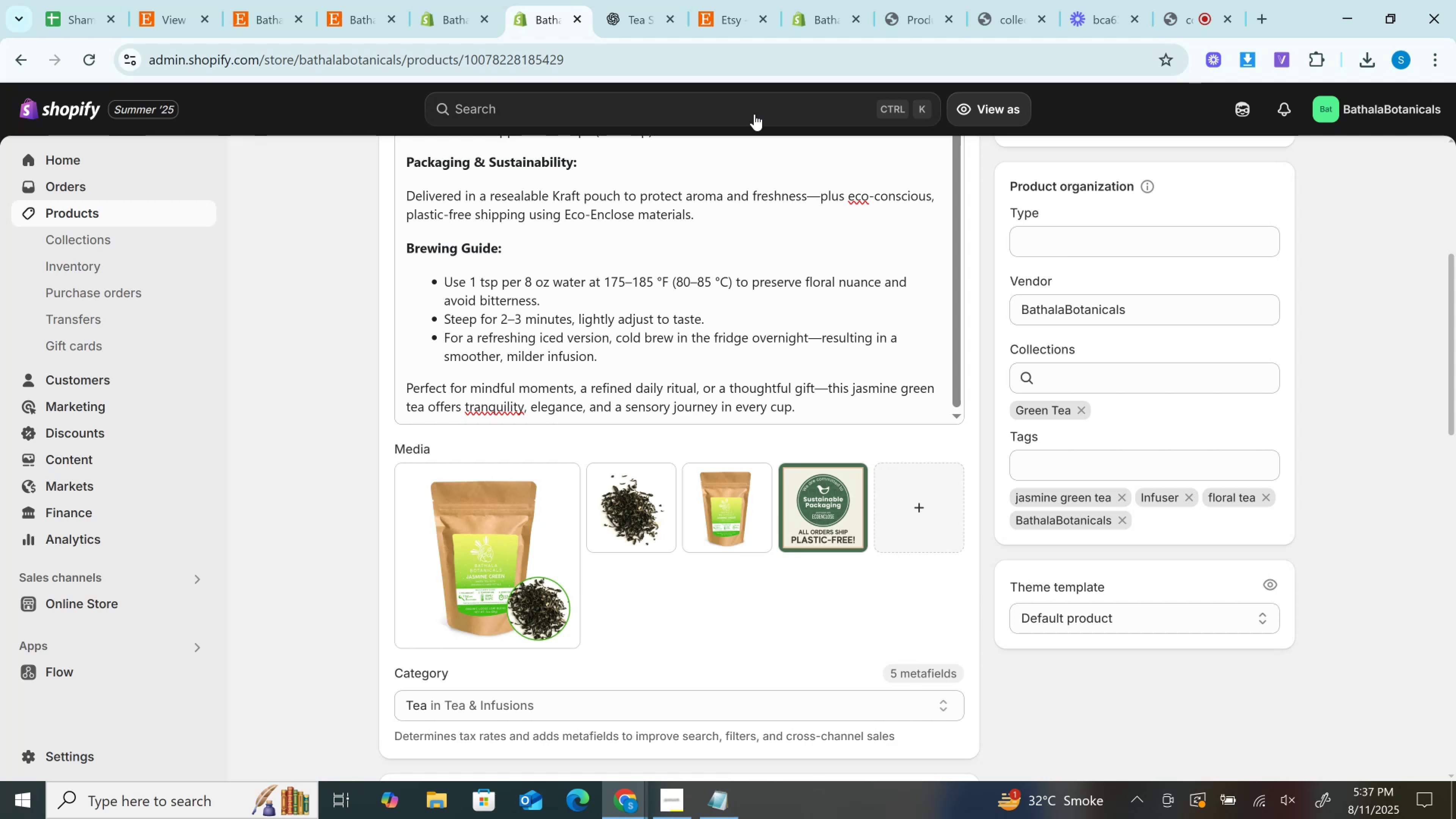 
scroll: coordinate [761, 340], scroll_direction: down, amount: 9.0
 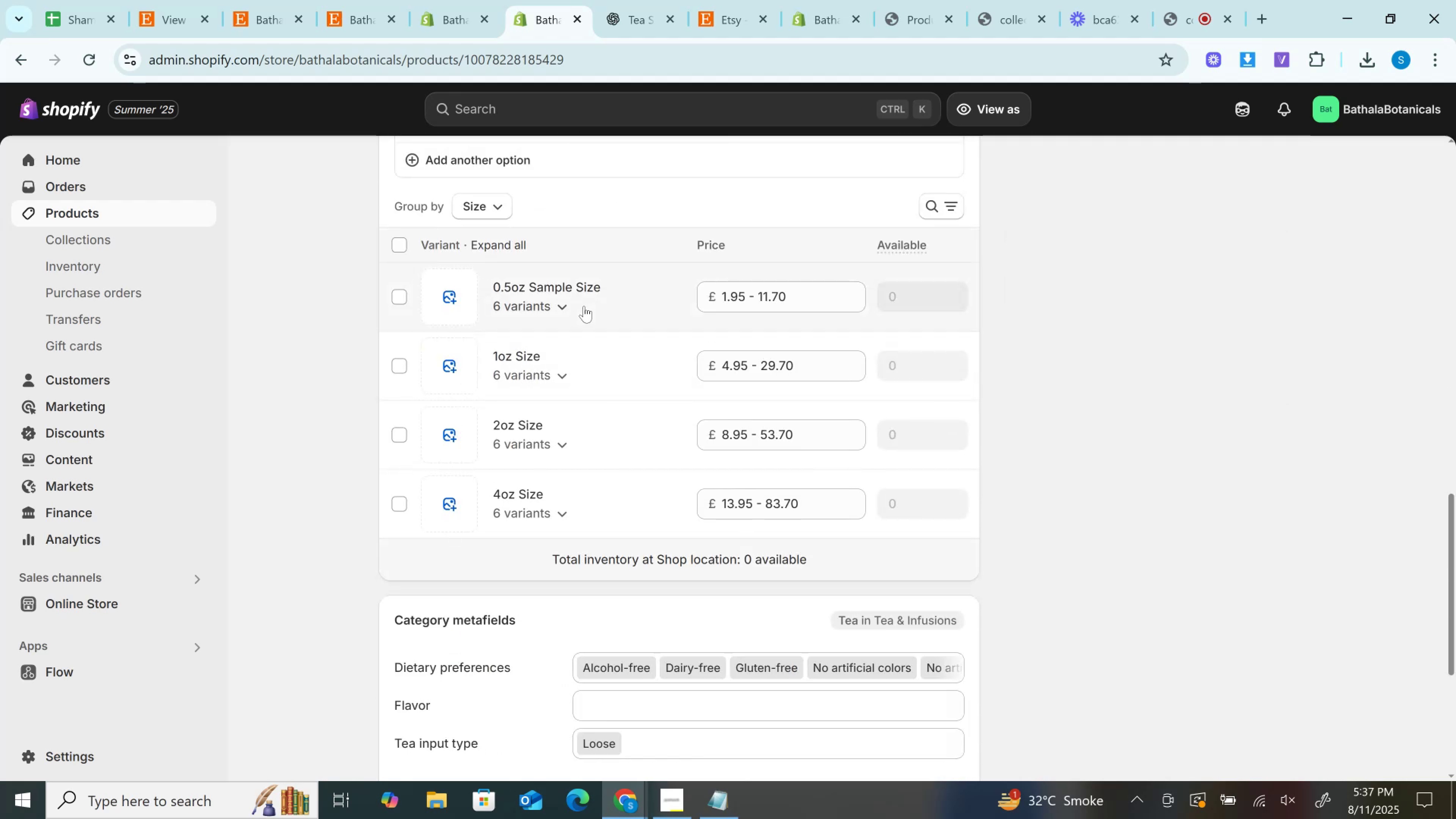 
left_click([584, 306])
 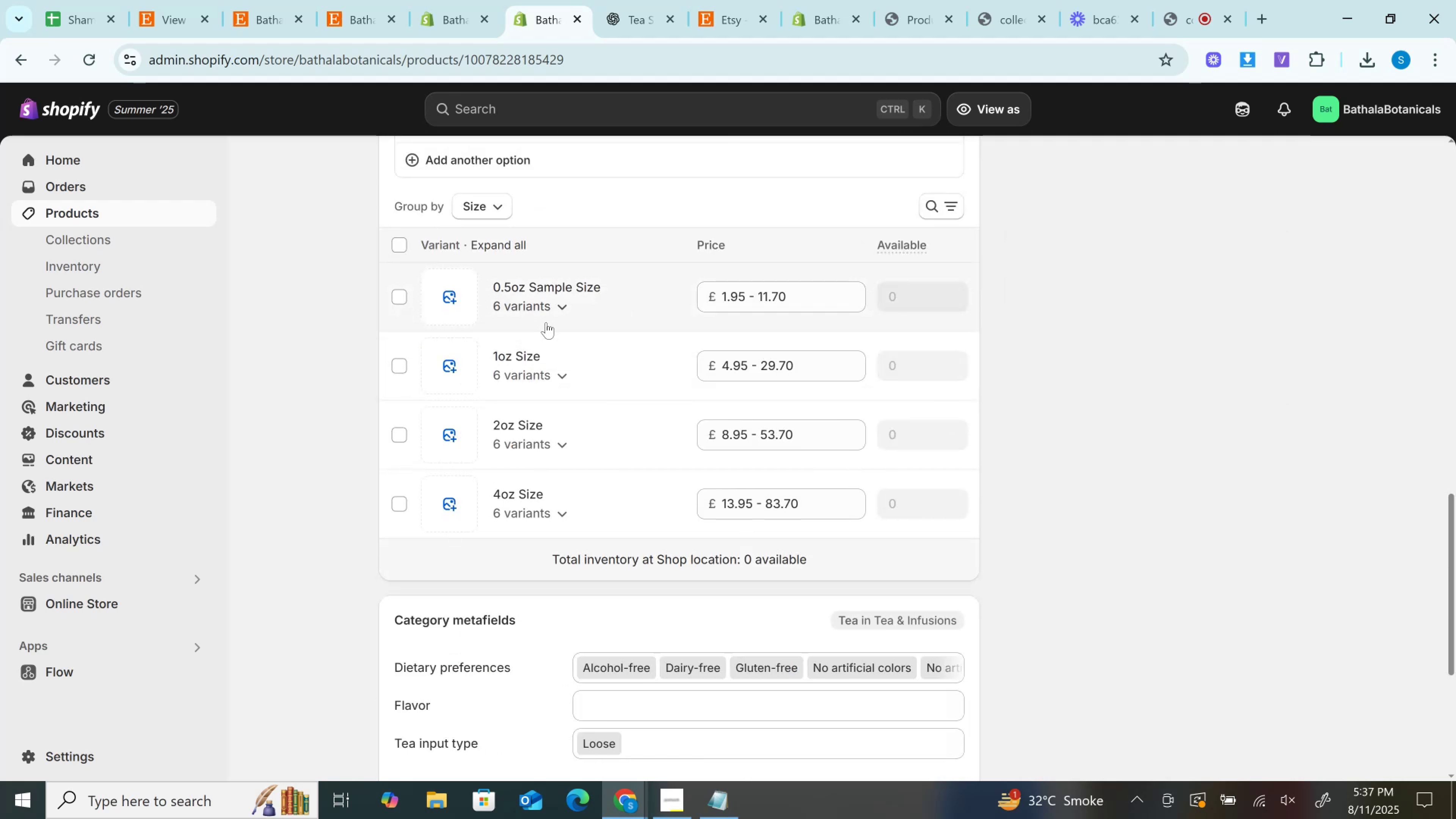 
left_click([568, 313])
 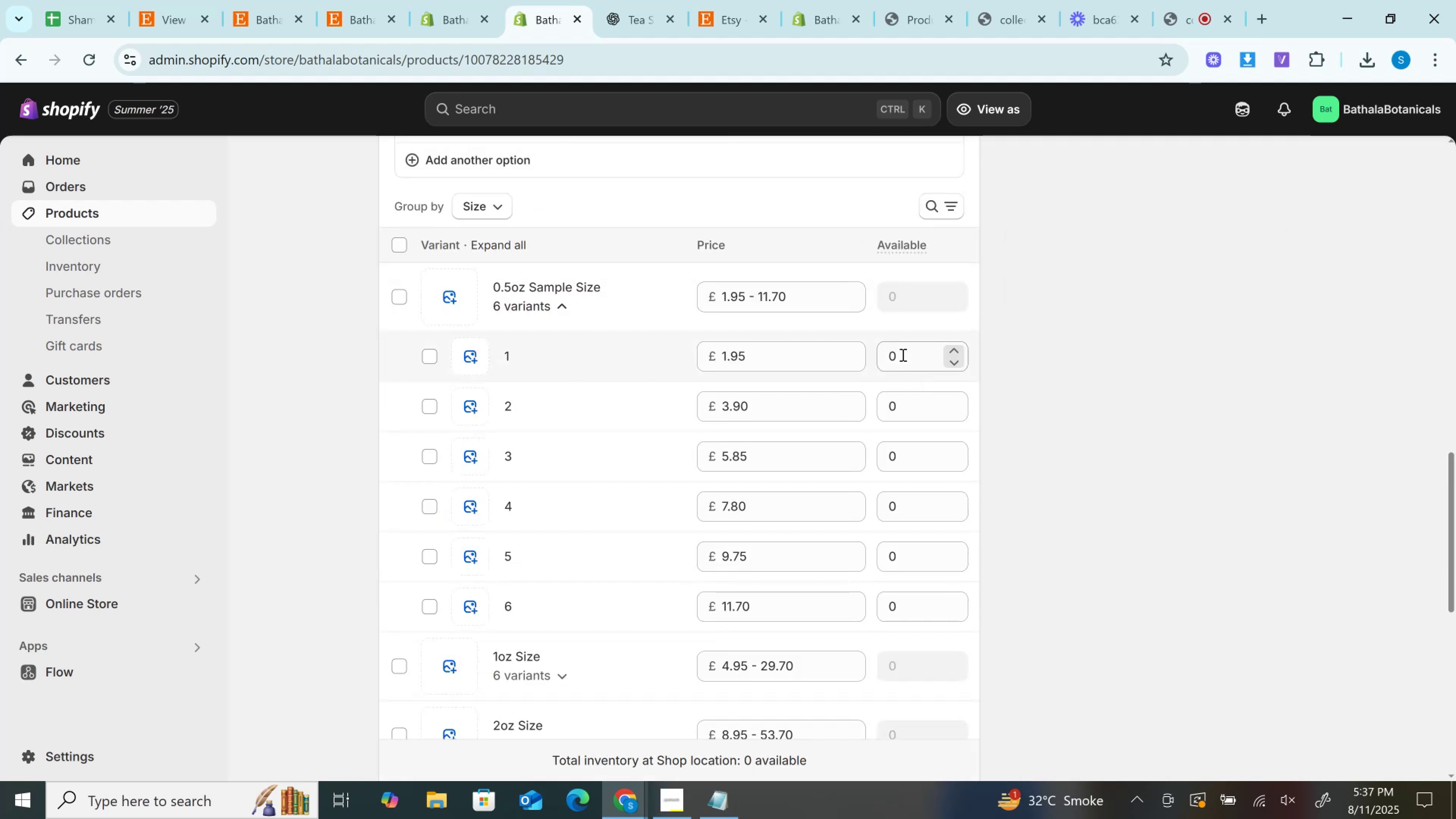 
key(Control+V)
 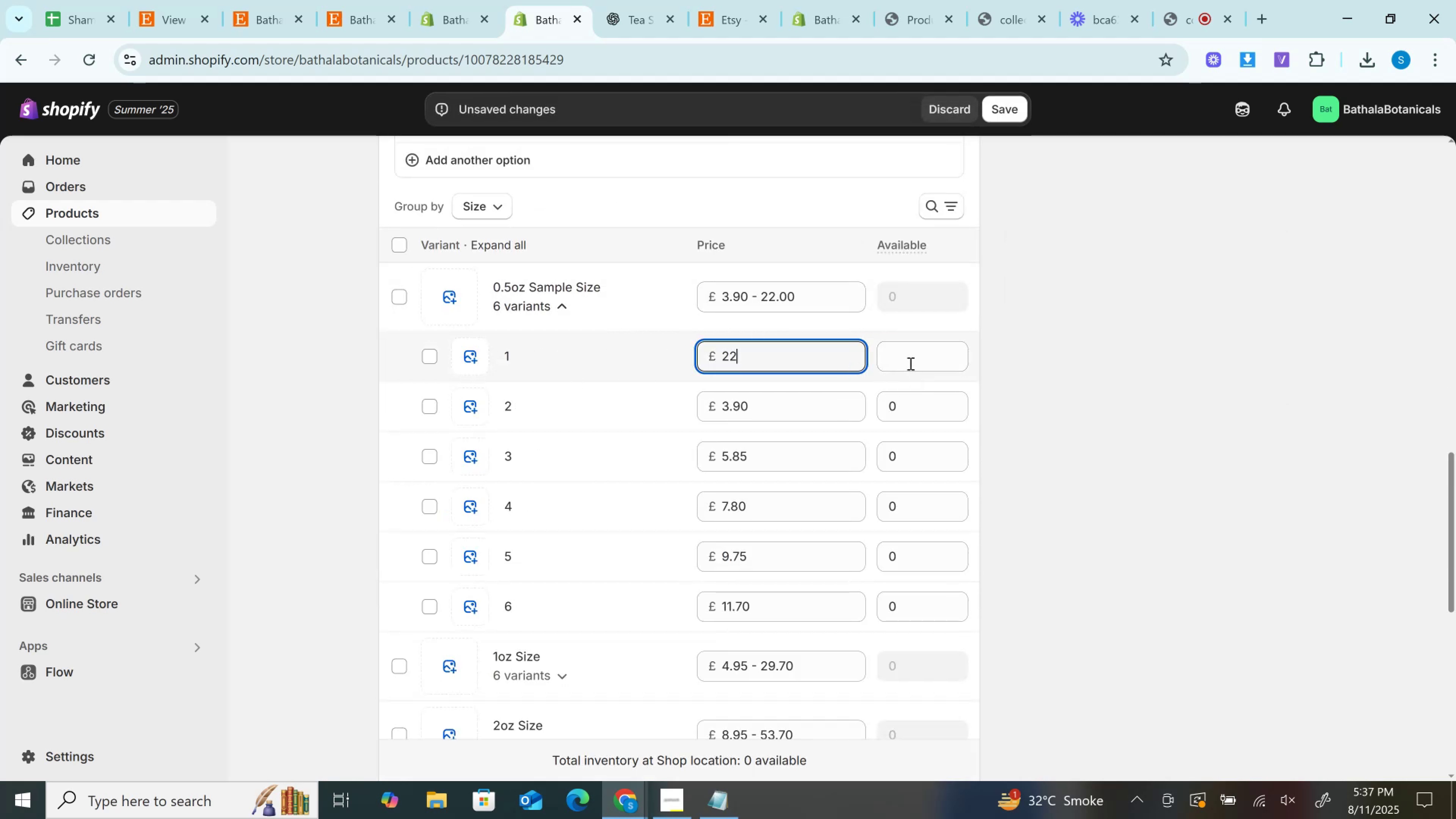 
key(Control+Shift+ShiftLeft)
 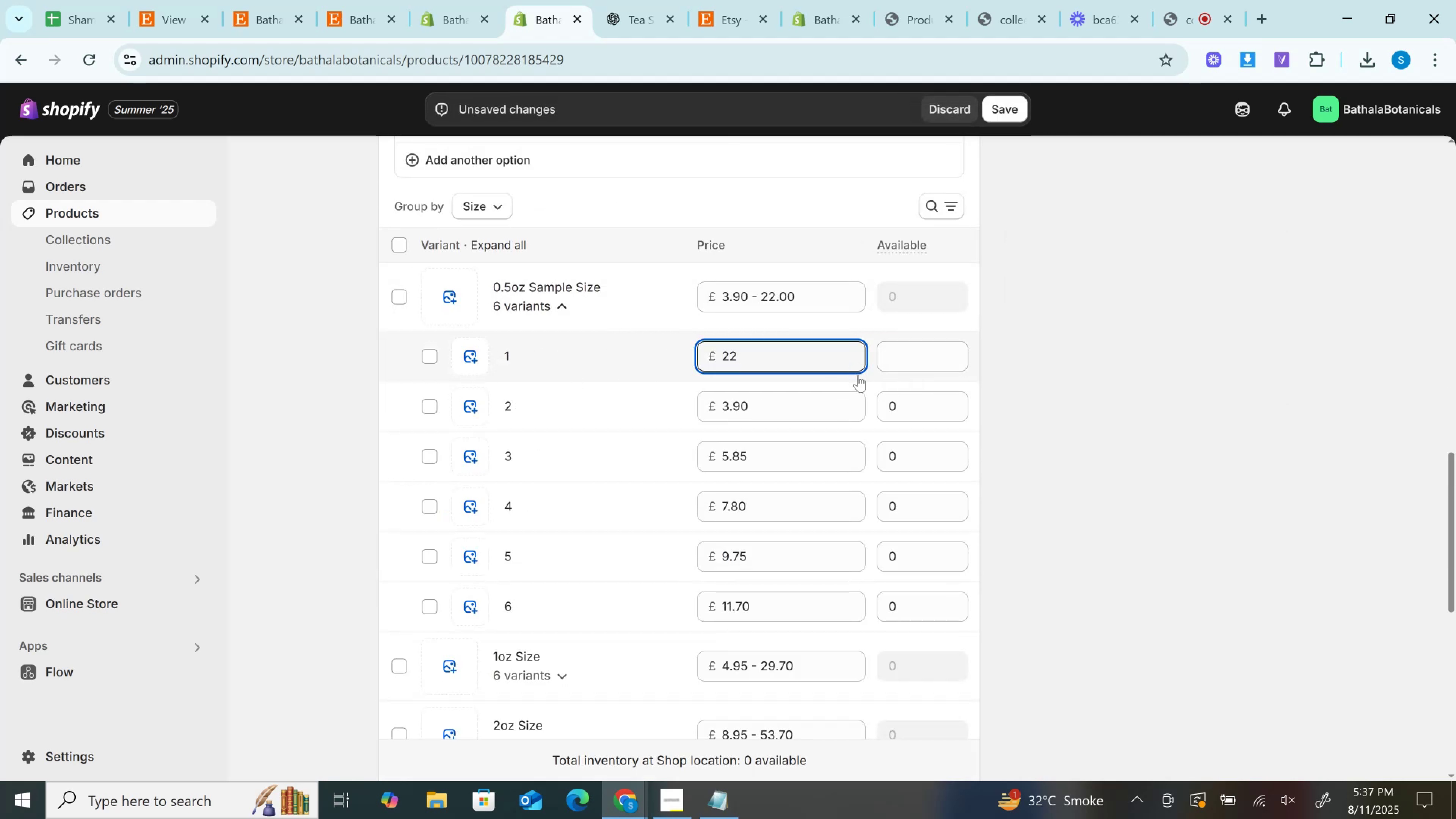 
key(Control+Z)
 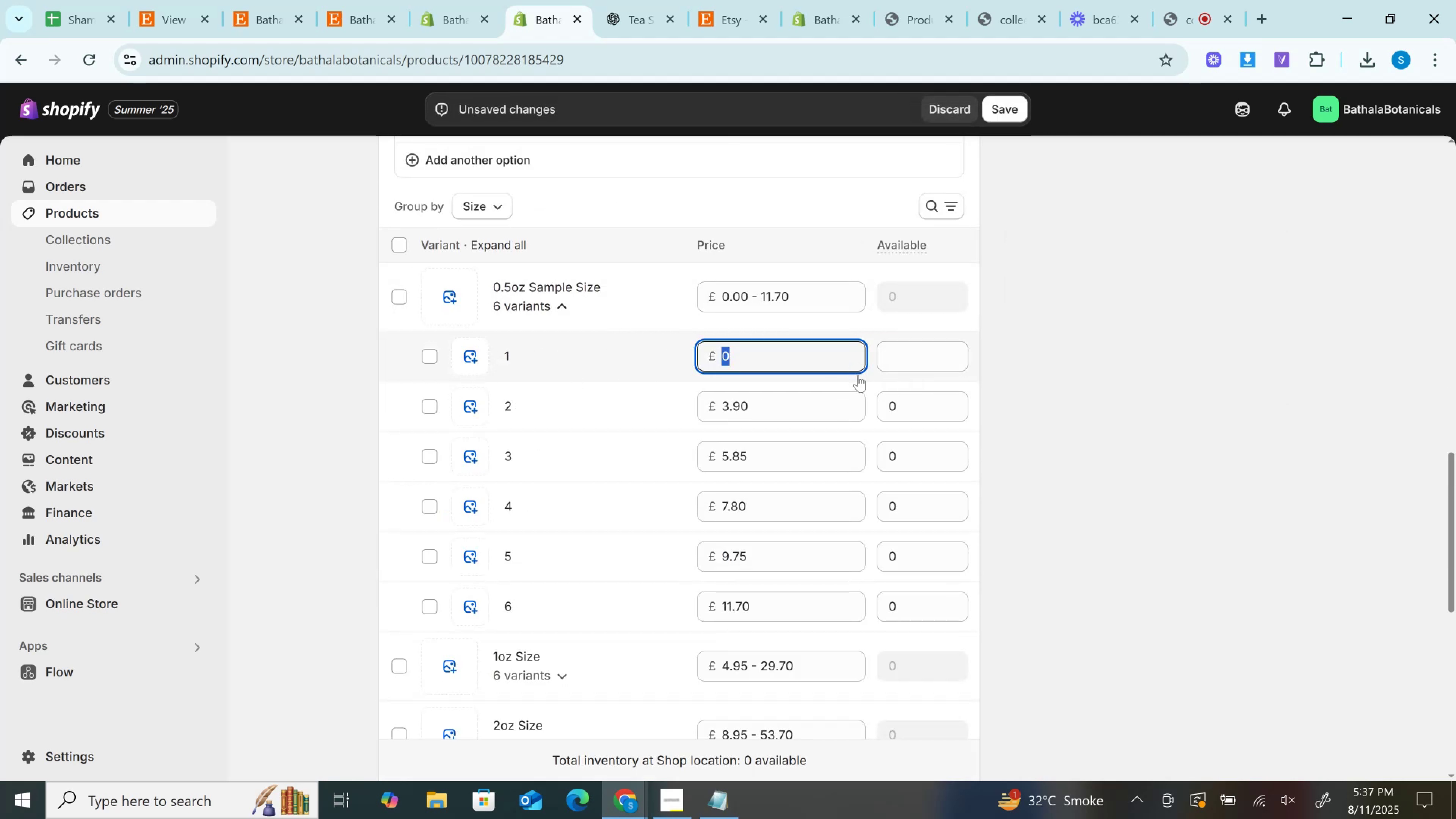 
key(Control+X)
 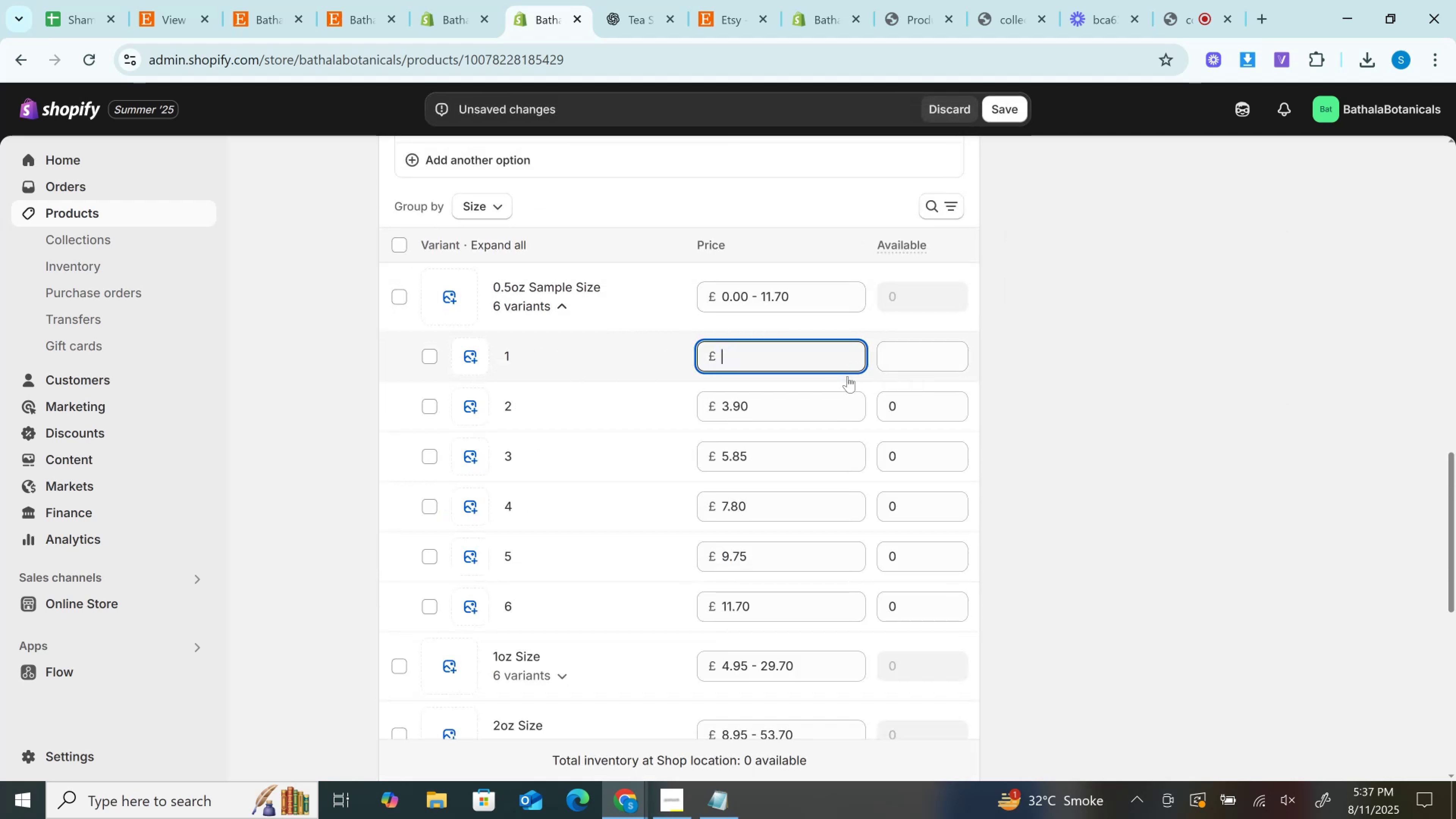 
key(Control+X)
 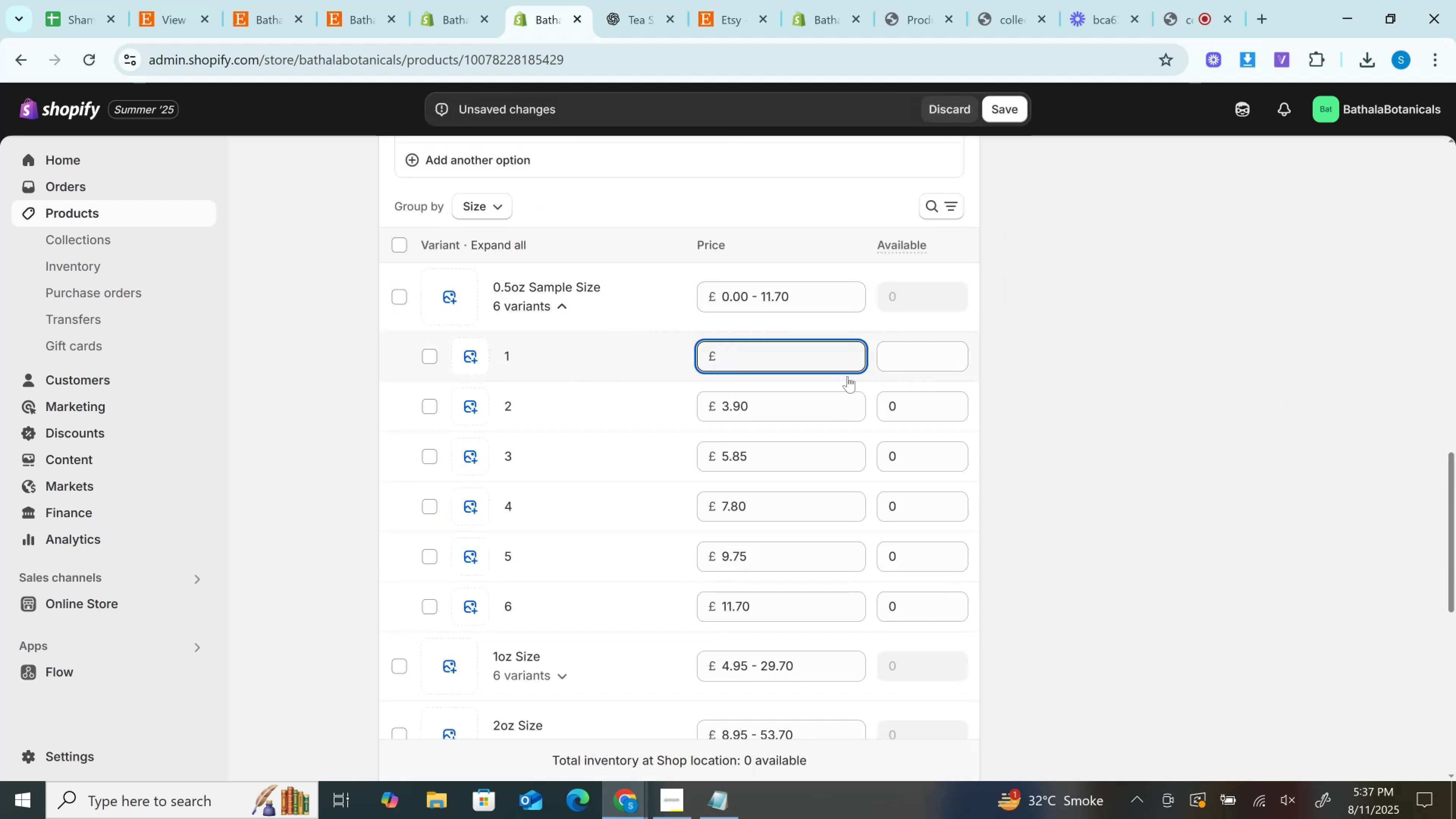 
key(Control+Z)
 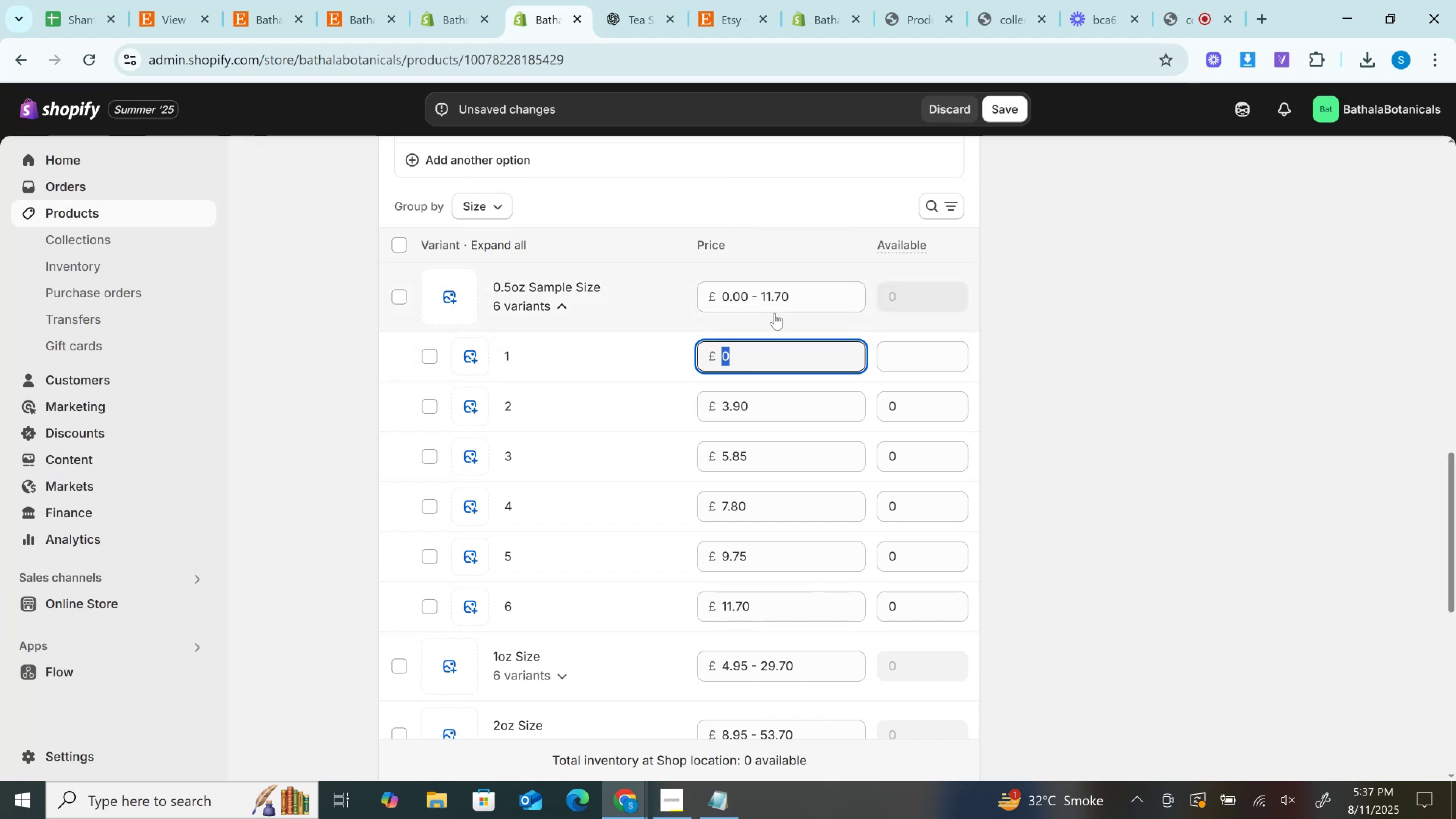 
left_click([469, 0])
 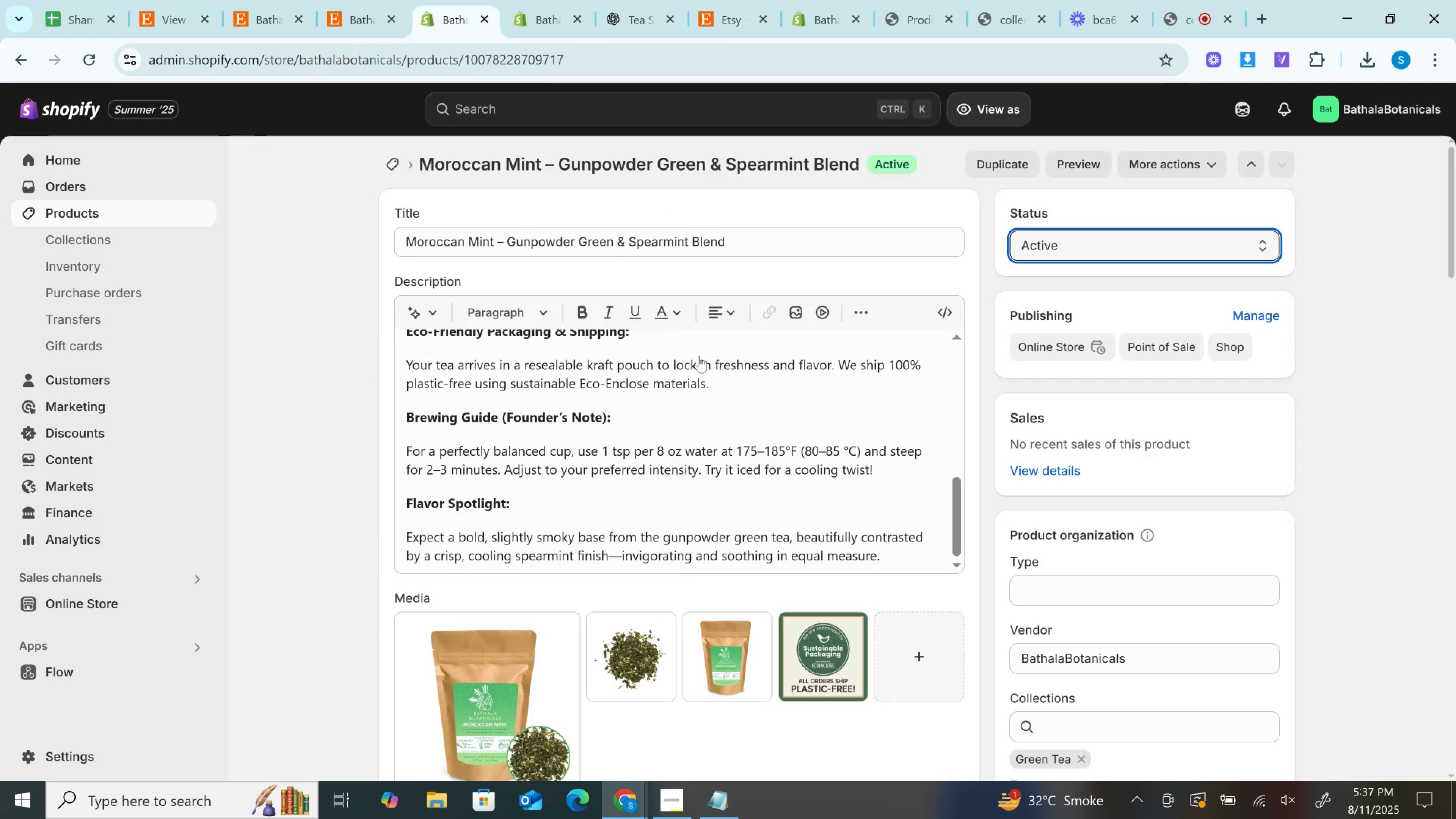 
scroll: coordinate [699, 356], scroll_direction: down, amount: 8.0
 